 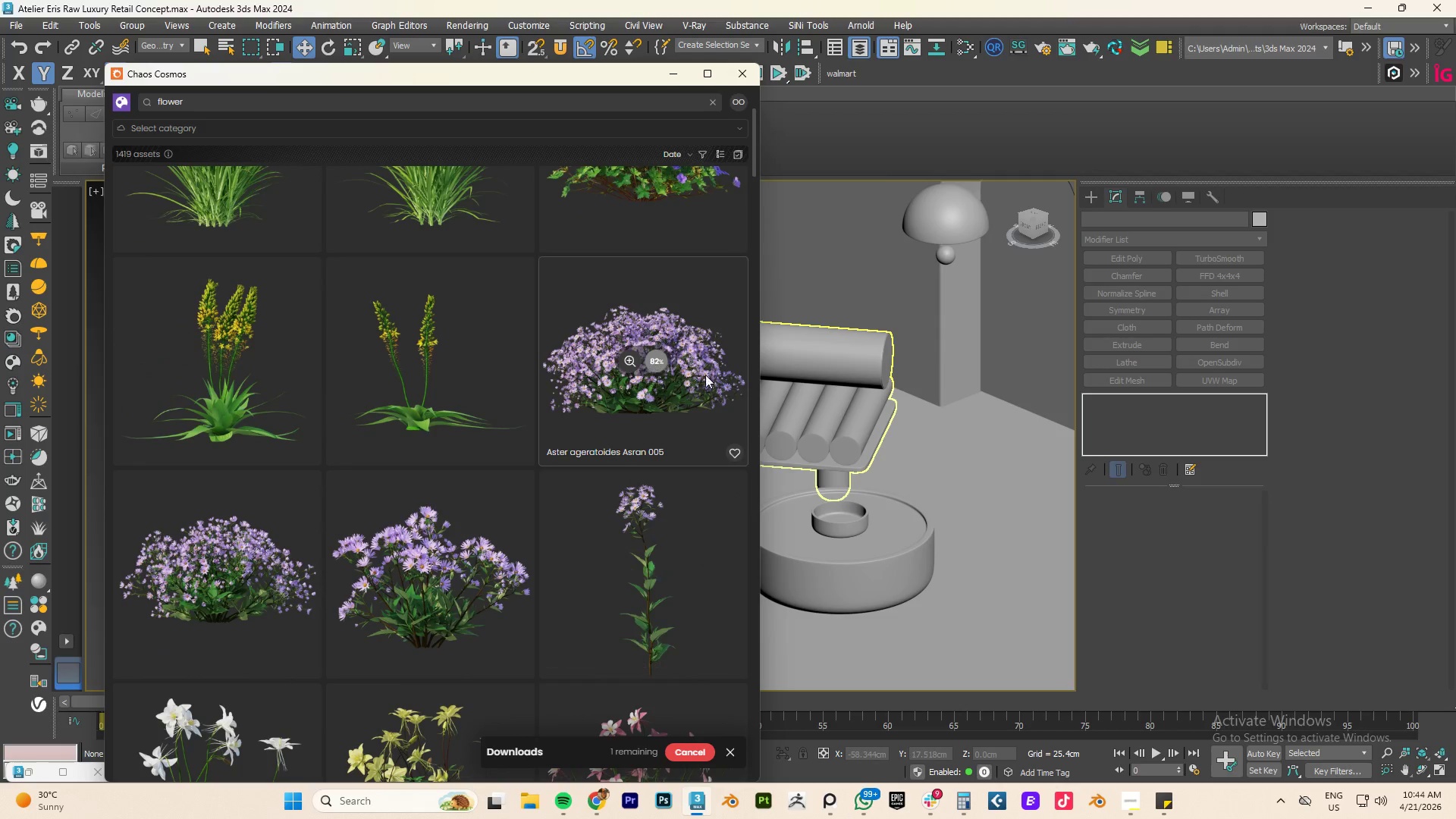 
scroll: coordinate [914, 473], scroll_direction: down, amount: 3.0
 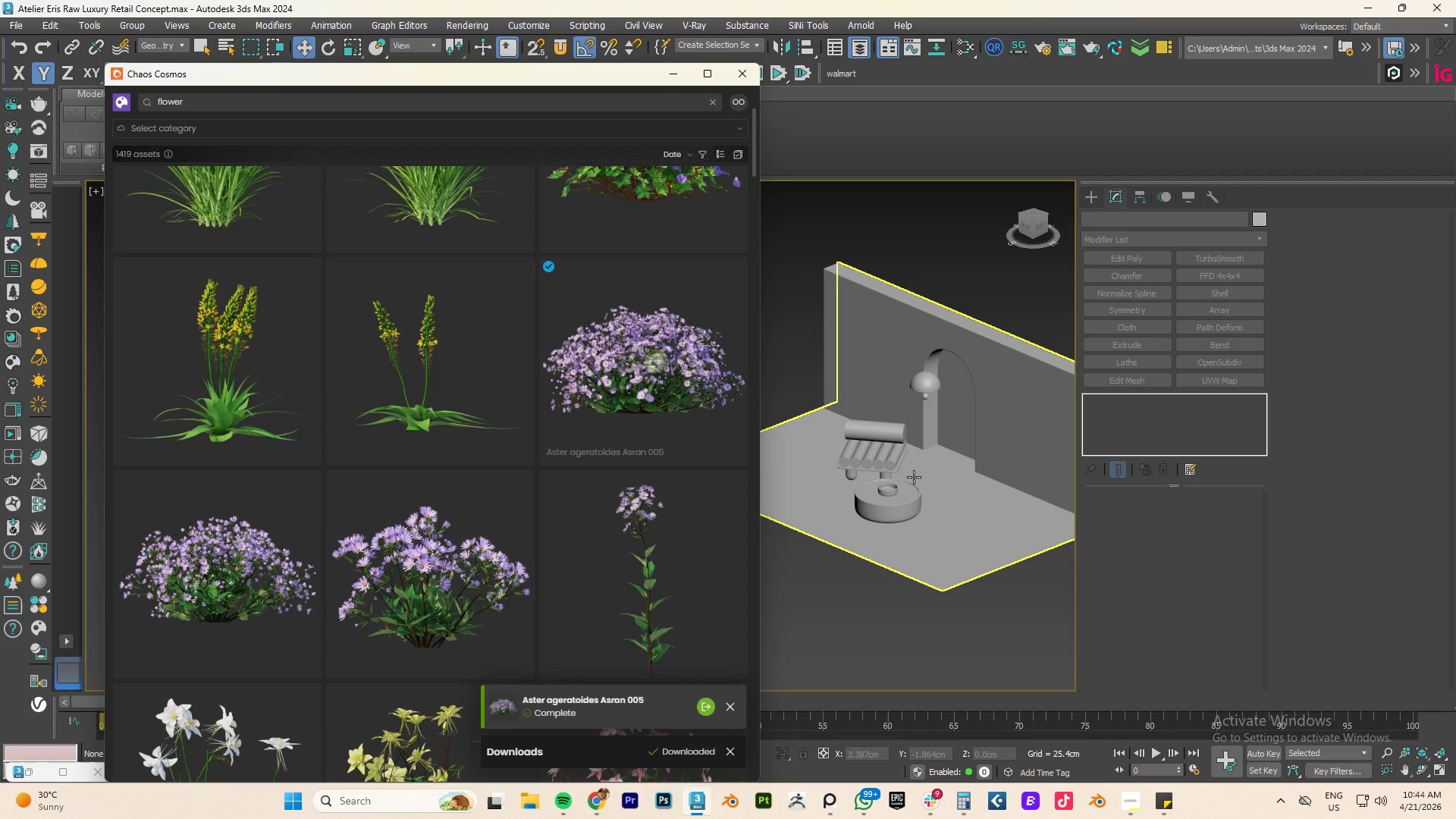 
type(tz)
 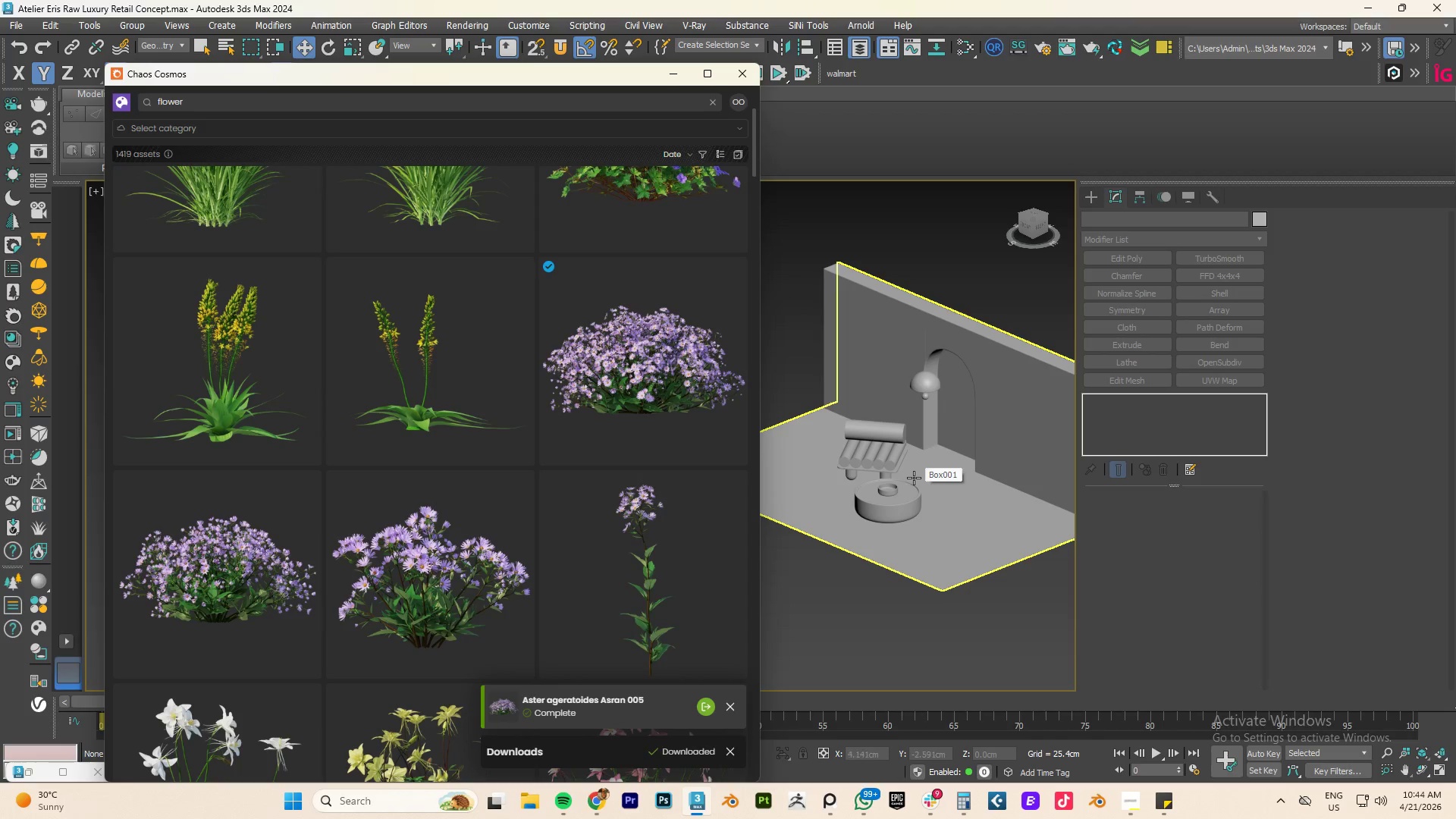 
left_click([914, 478])
 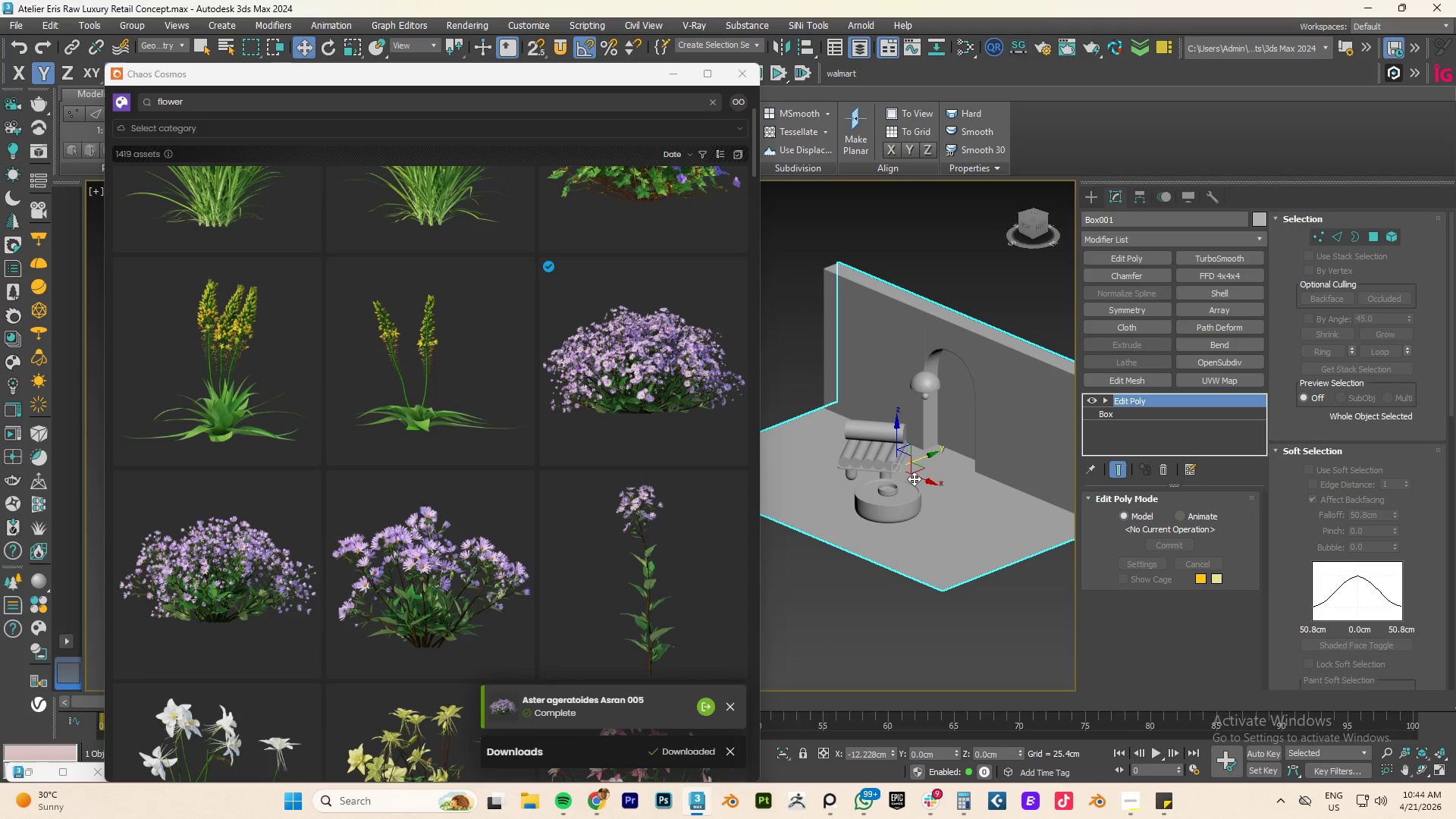 
type(tz)
 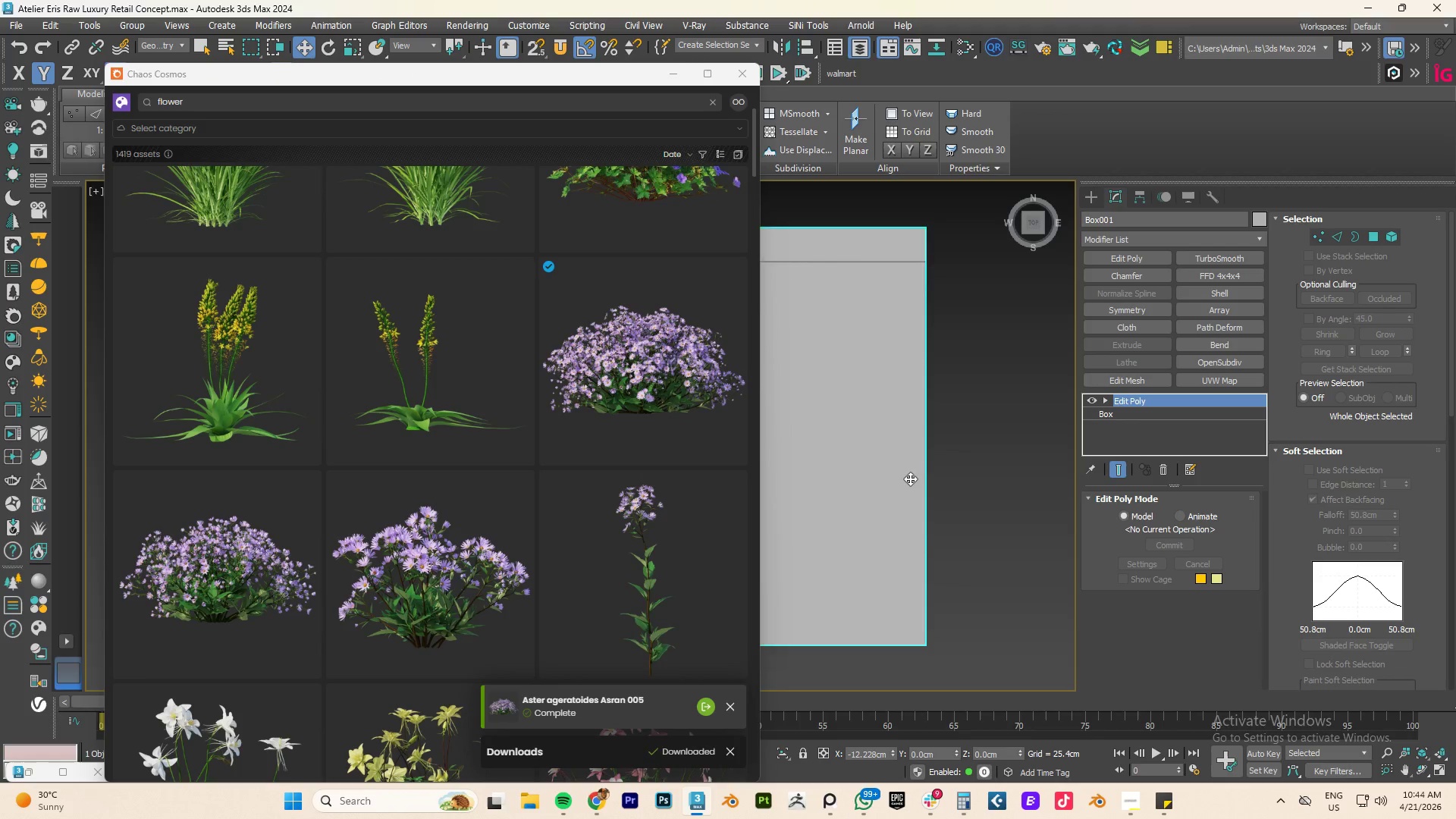 
scroll: coordinate [908, 481], scroll_direction: down, amount: 3.0
 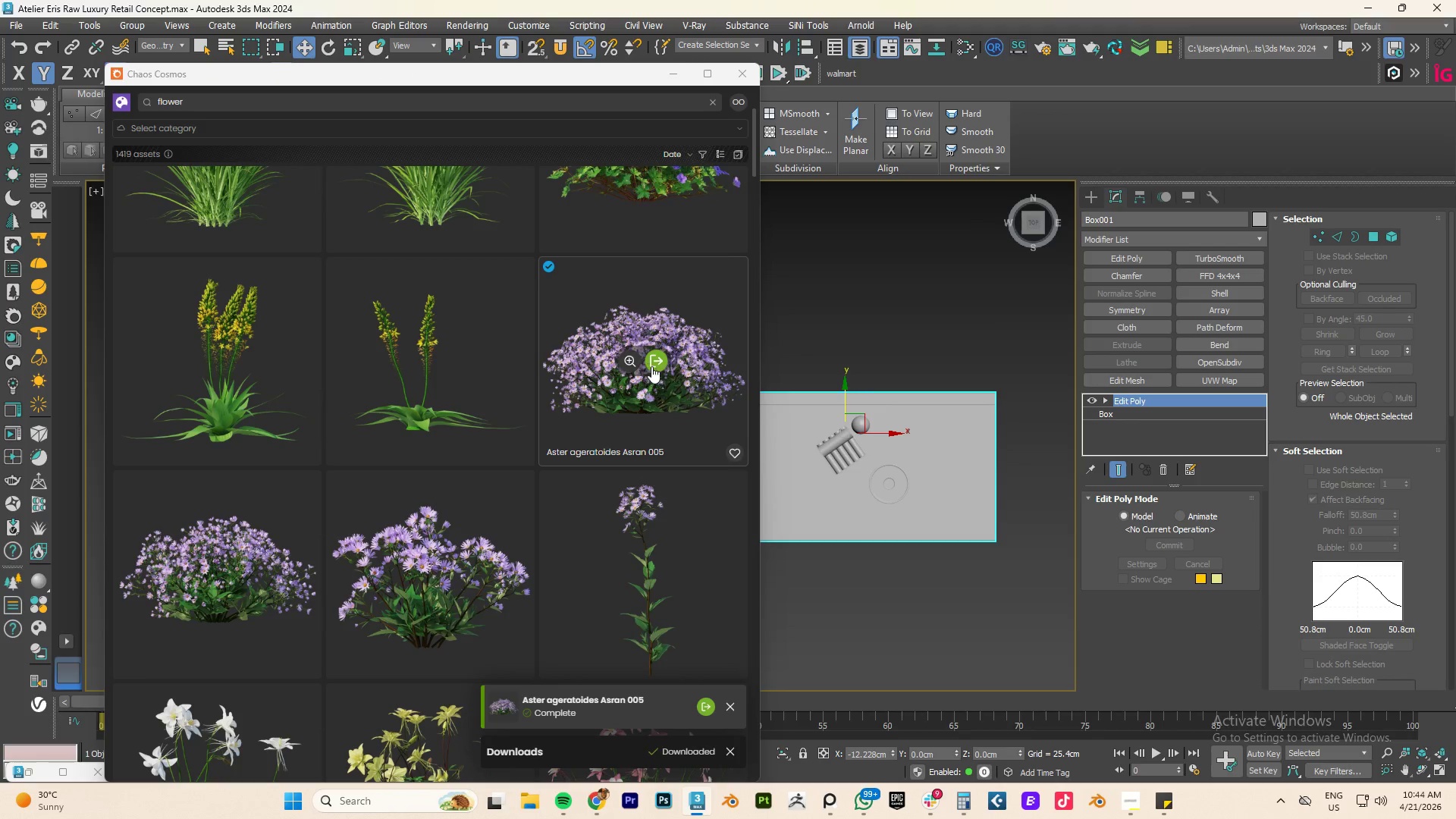 
left_click_drag(start_coordinate=[654, 359], to_coordinate=[892, 485])
 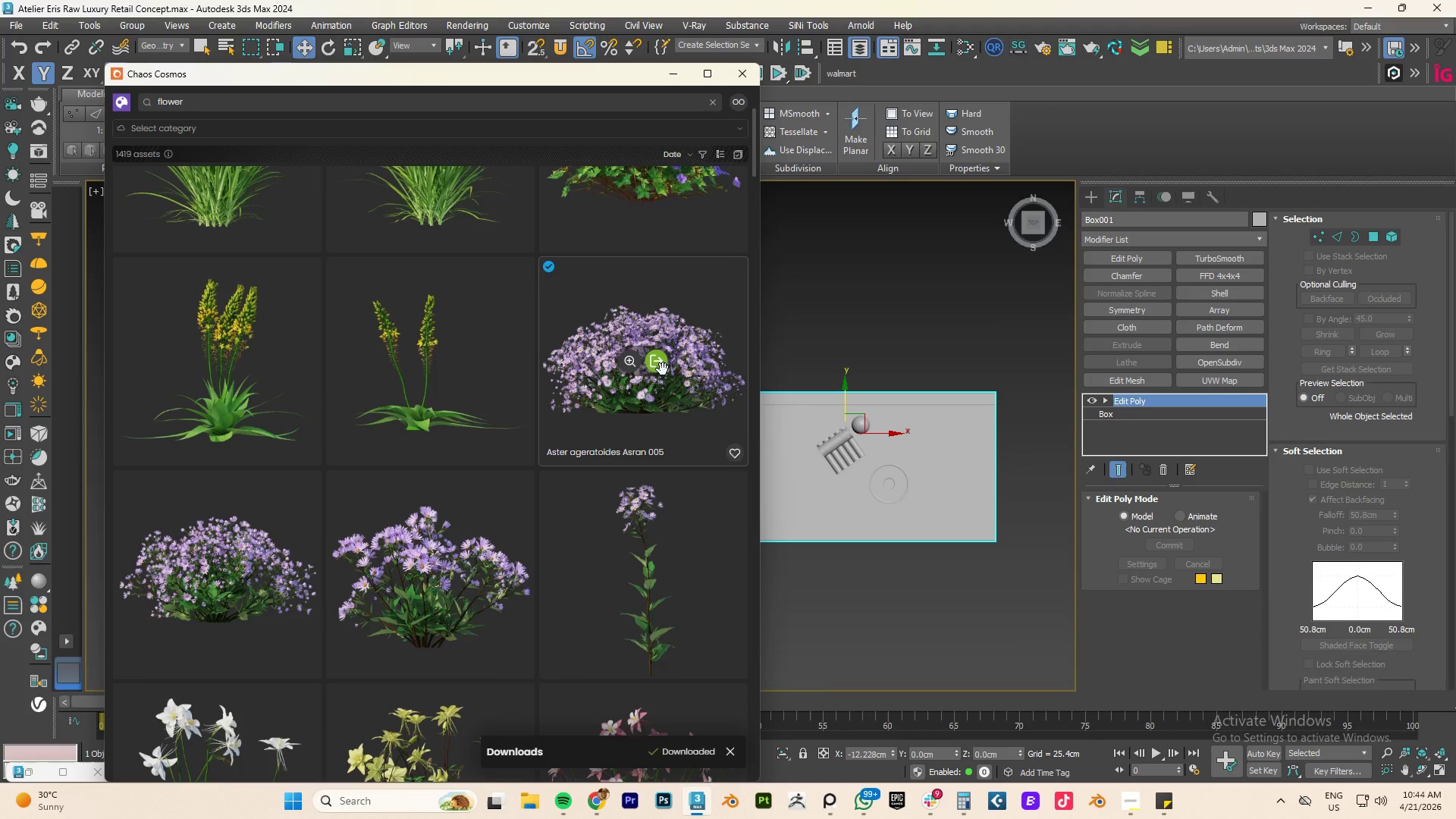 
left_click([661, 369])
 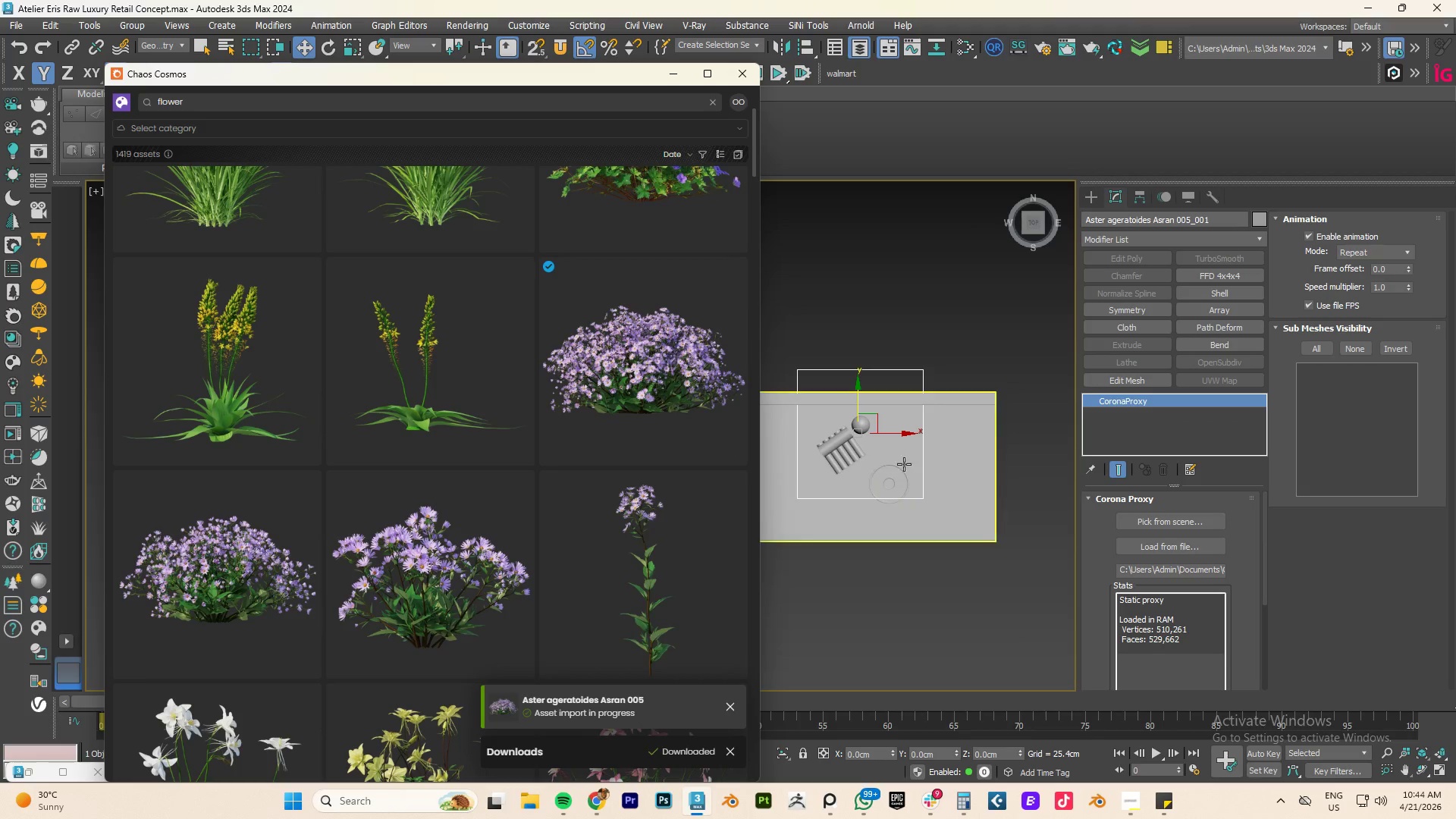 
left_click_drag(start_coordinate=[871, 413], to_coordinate=[899, 469])
 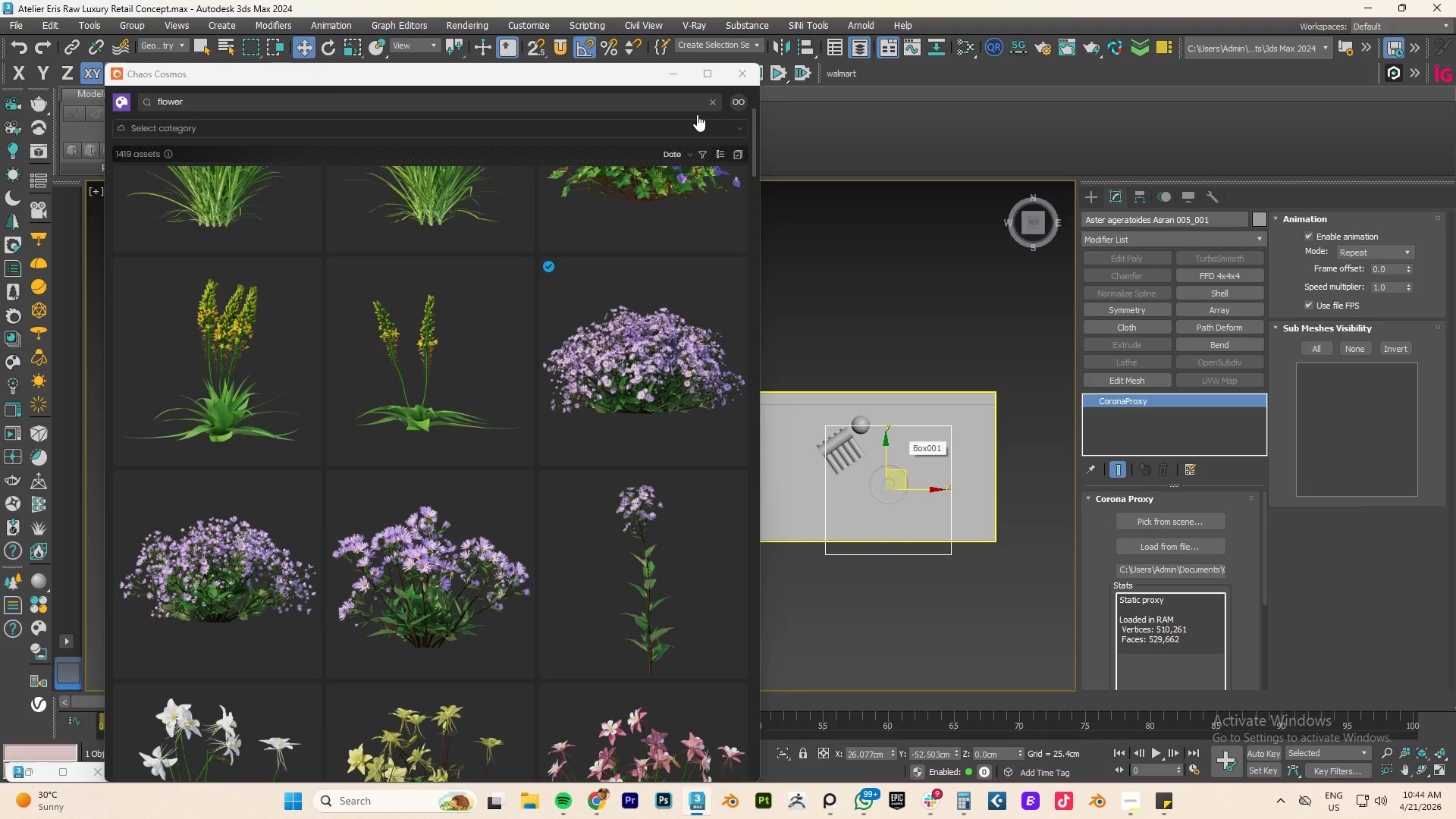 
left_click([680, 77])
 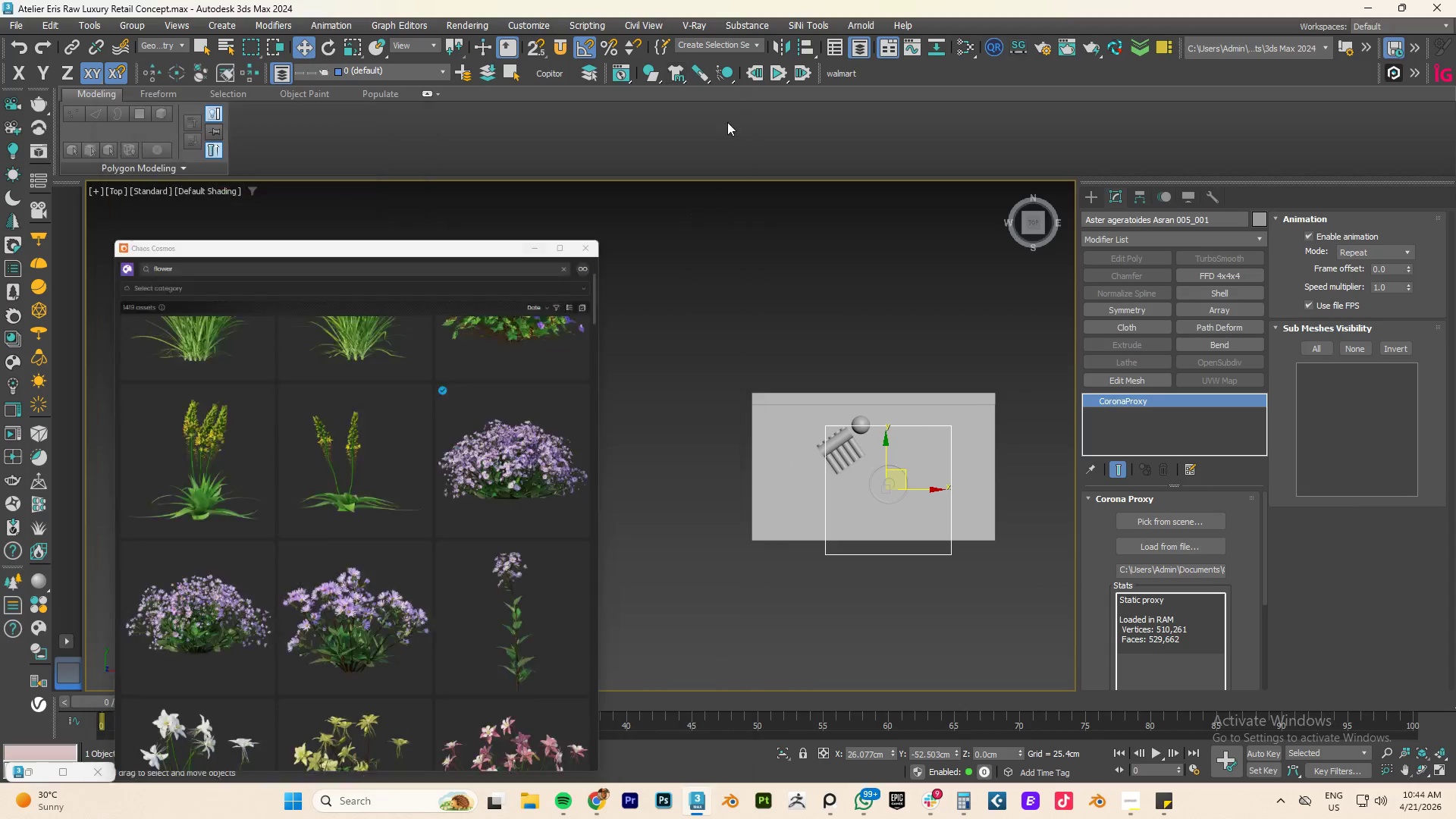 
type(fz)
 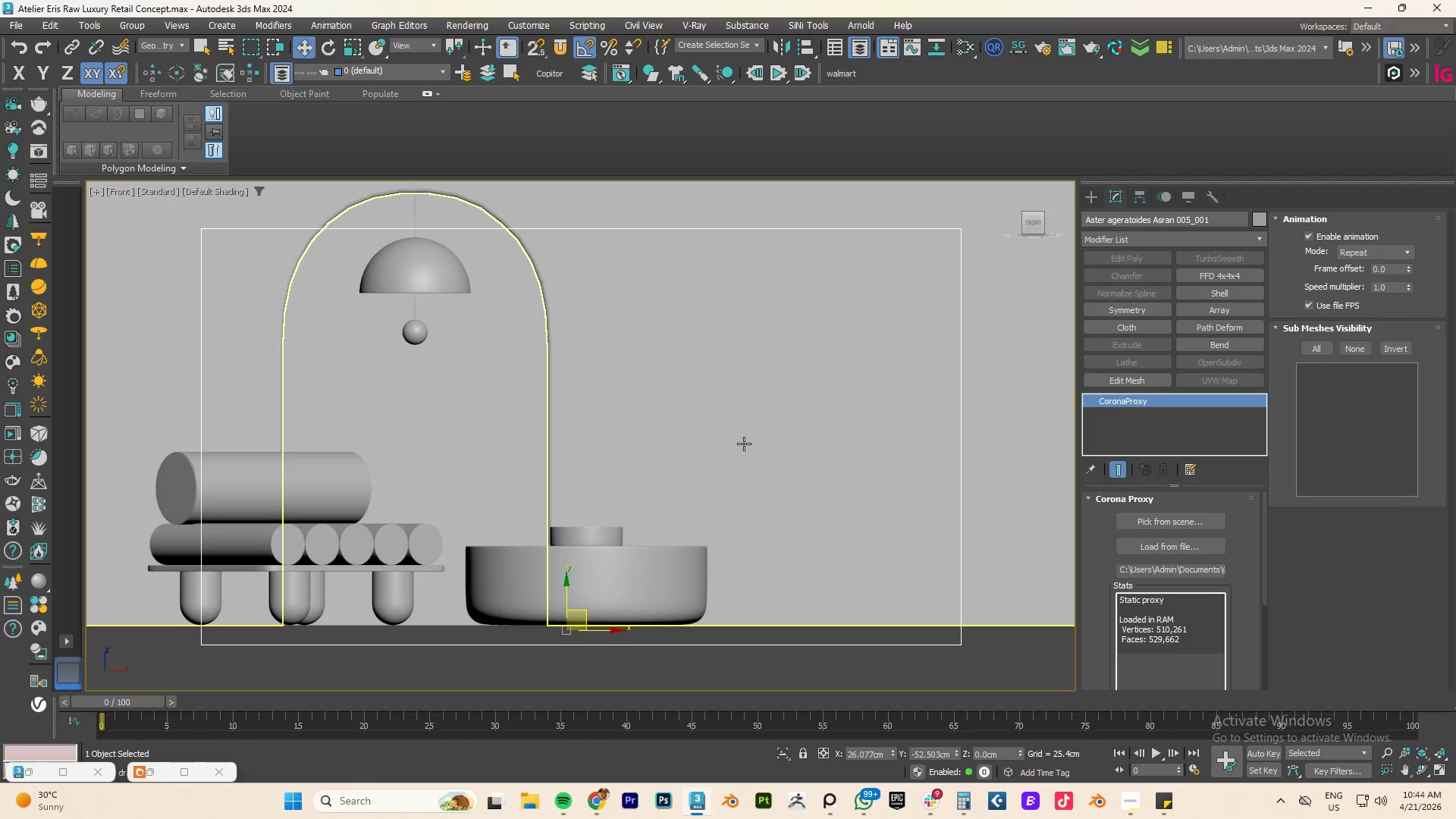 
scroll: coordinate [656, 477], scroll_direction: down, amount: 1.0
 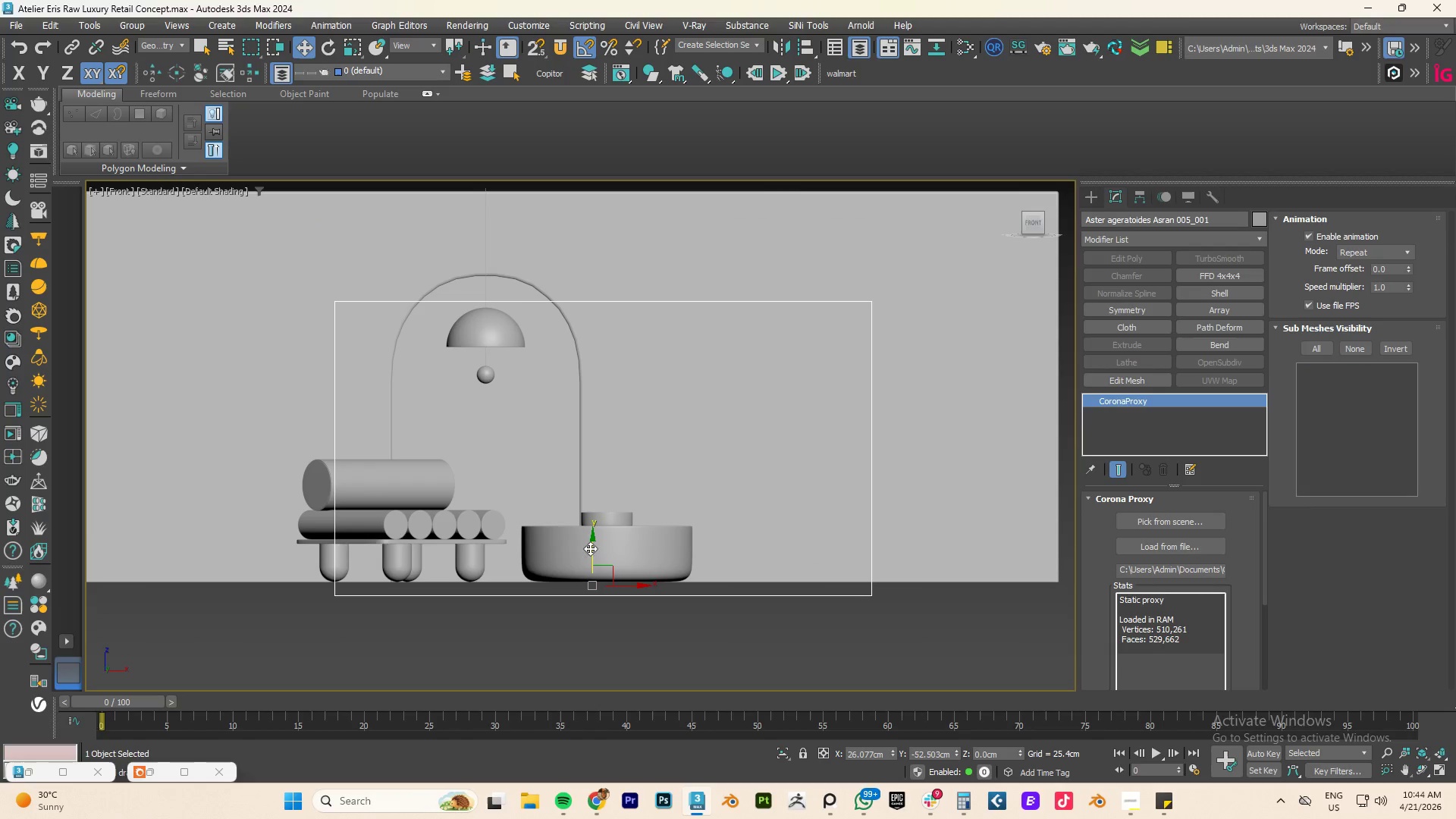 
left_click_drag(start_coordinate=[591, 546], to_coordinate=[609, 466])
 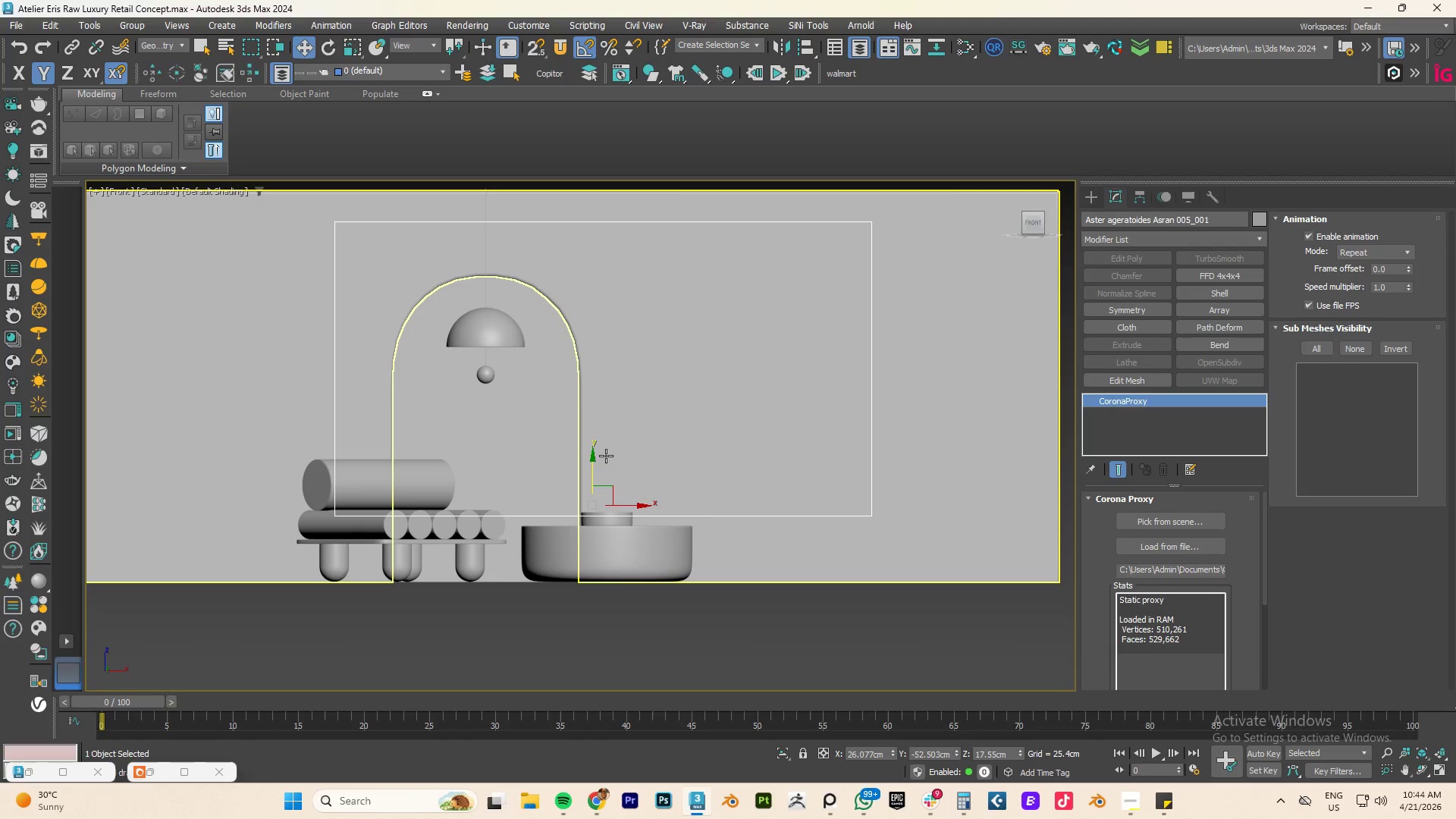 
right_click([606, 456])
 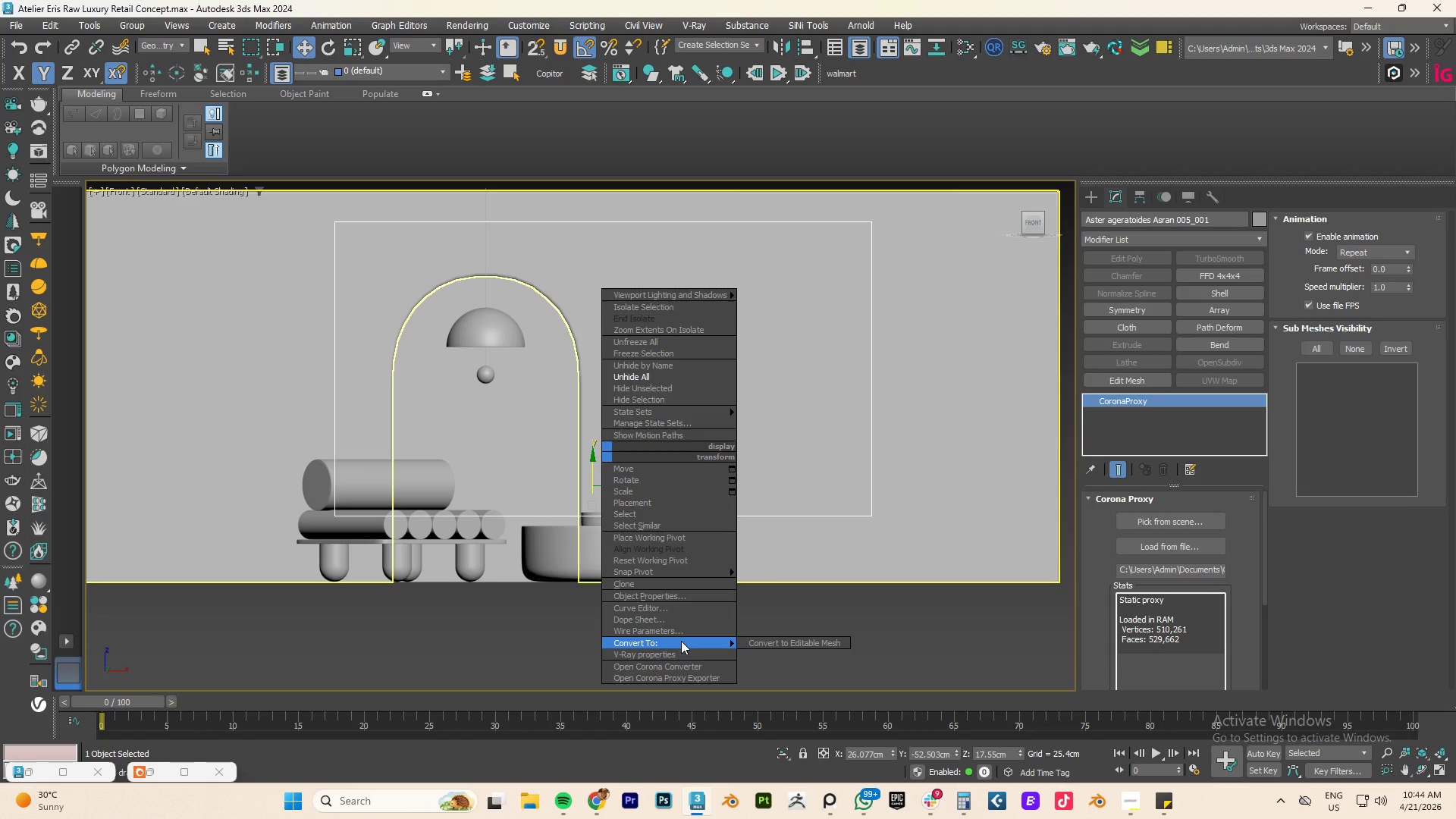 
left_click([805, 645])
 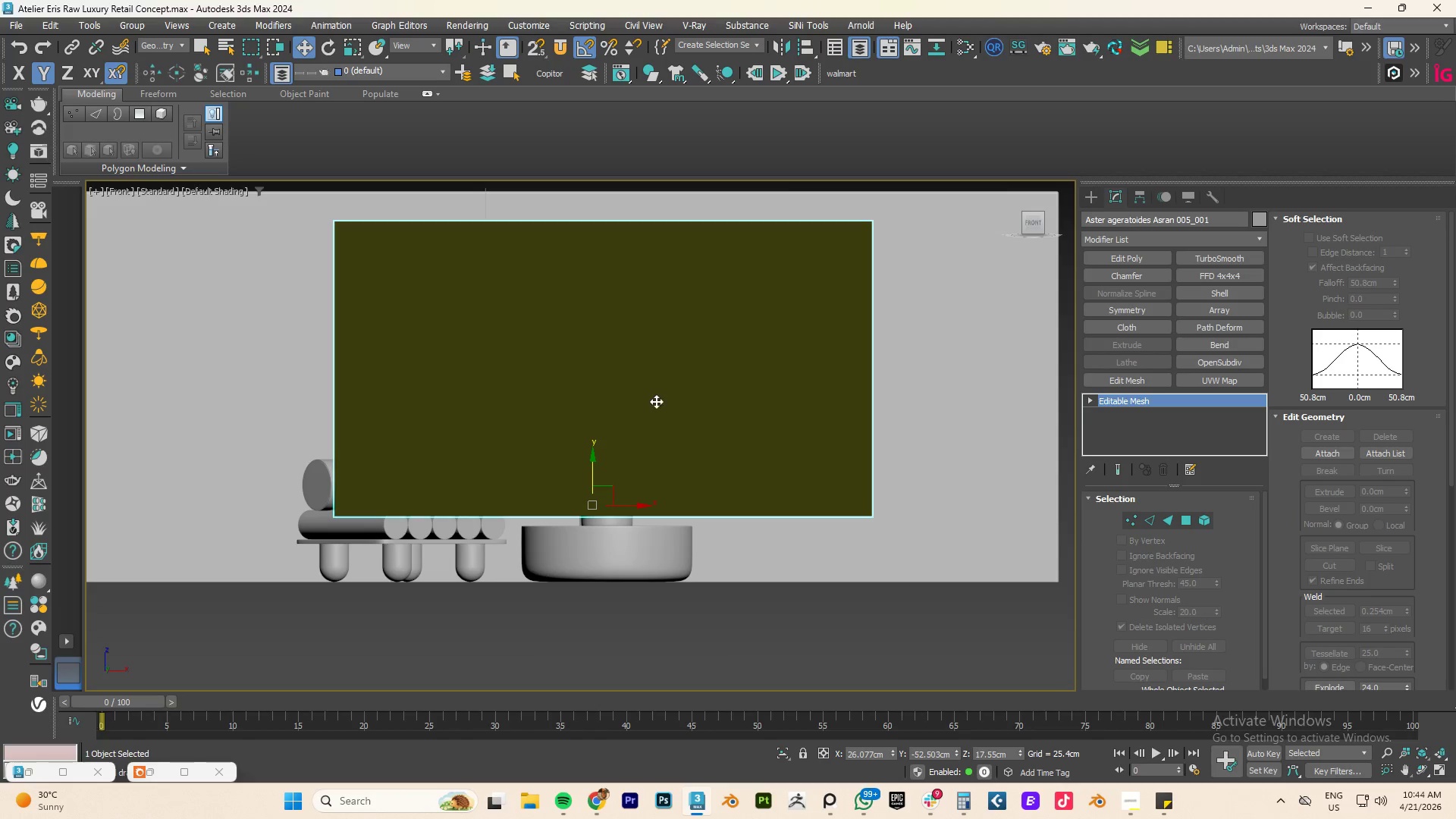 
right_click([661, 391])
 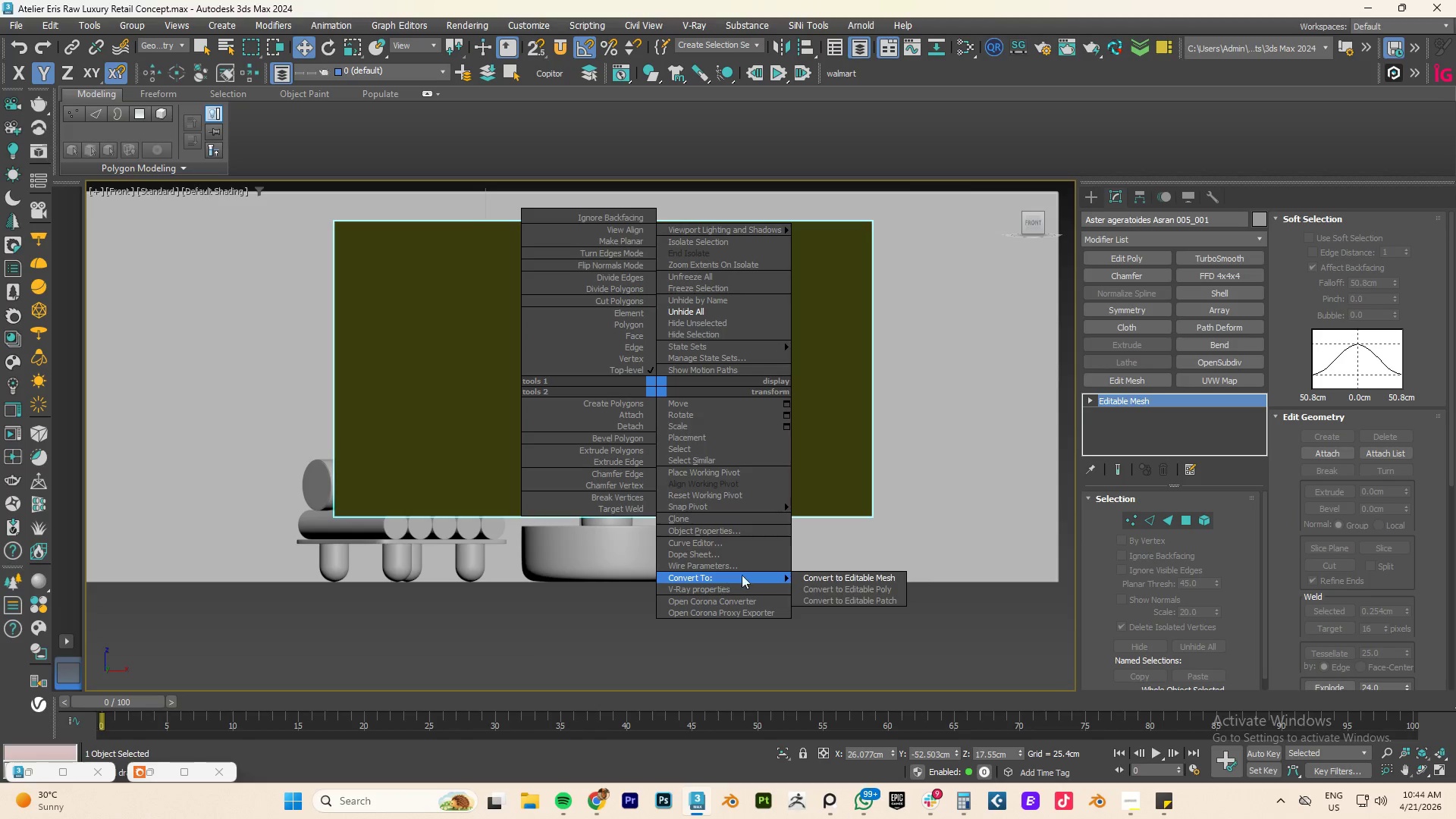 
left_click([854, 590])
 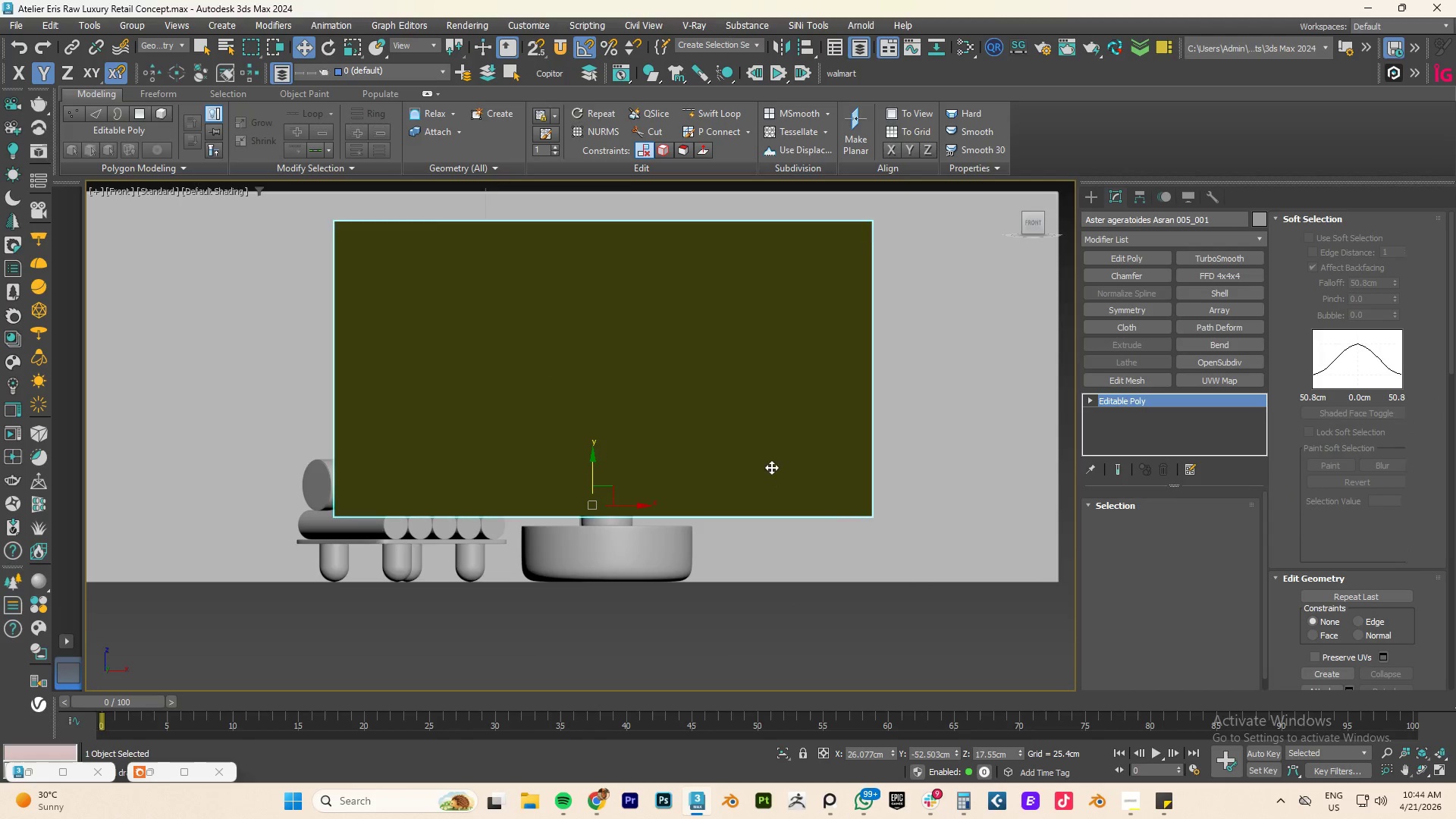 
hold_key(key=AltLeft, duration=0.64)
 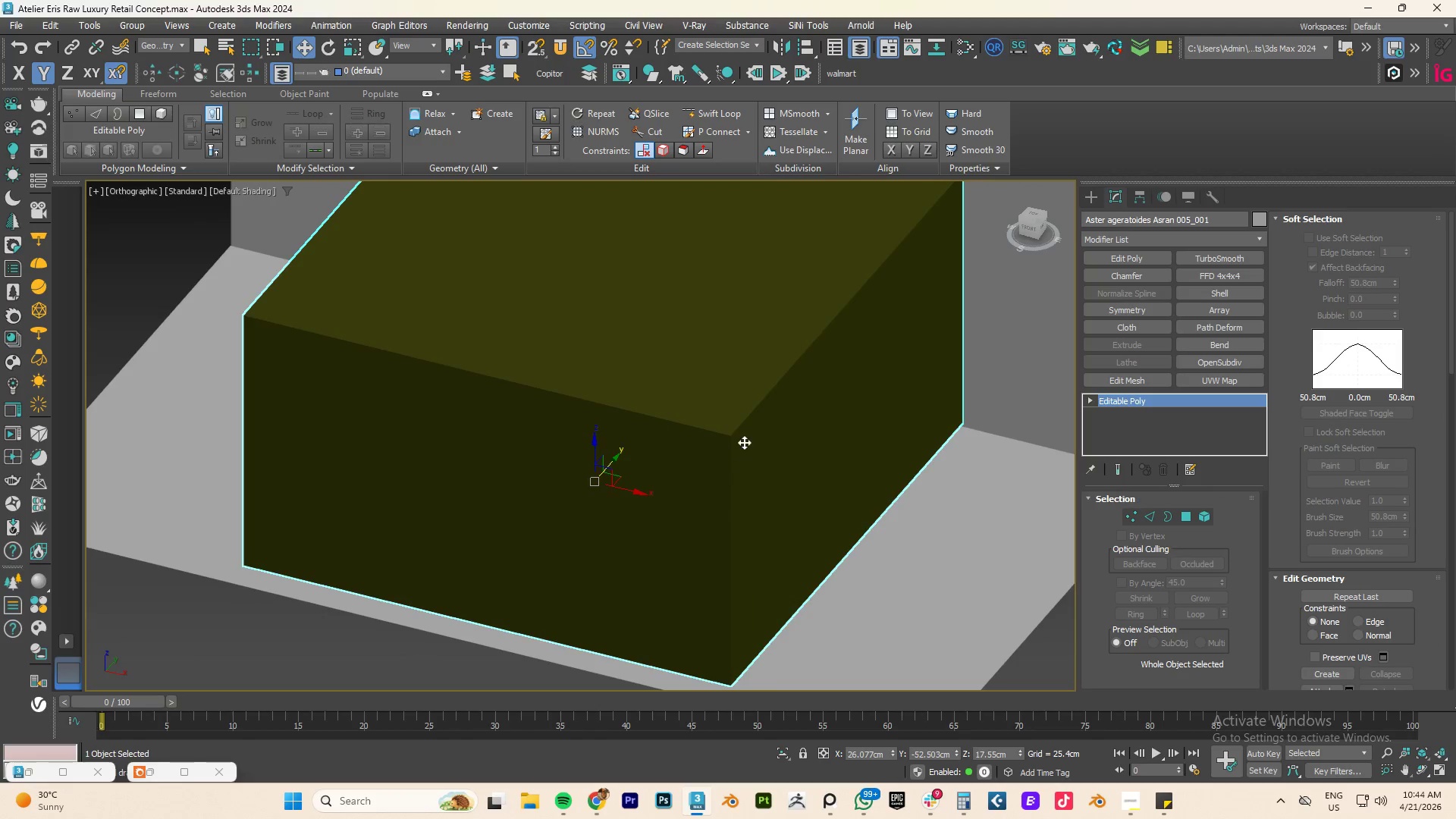 
left_click([744, 442])
 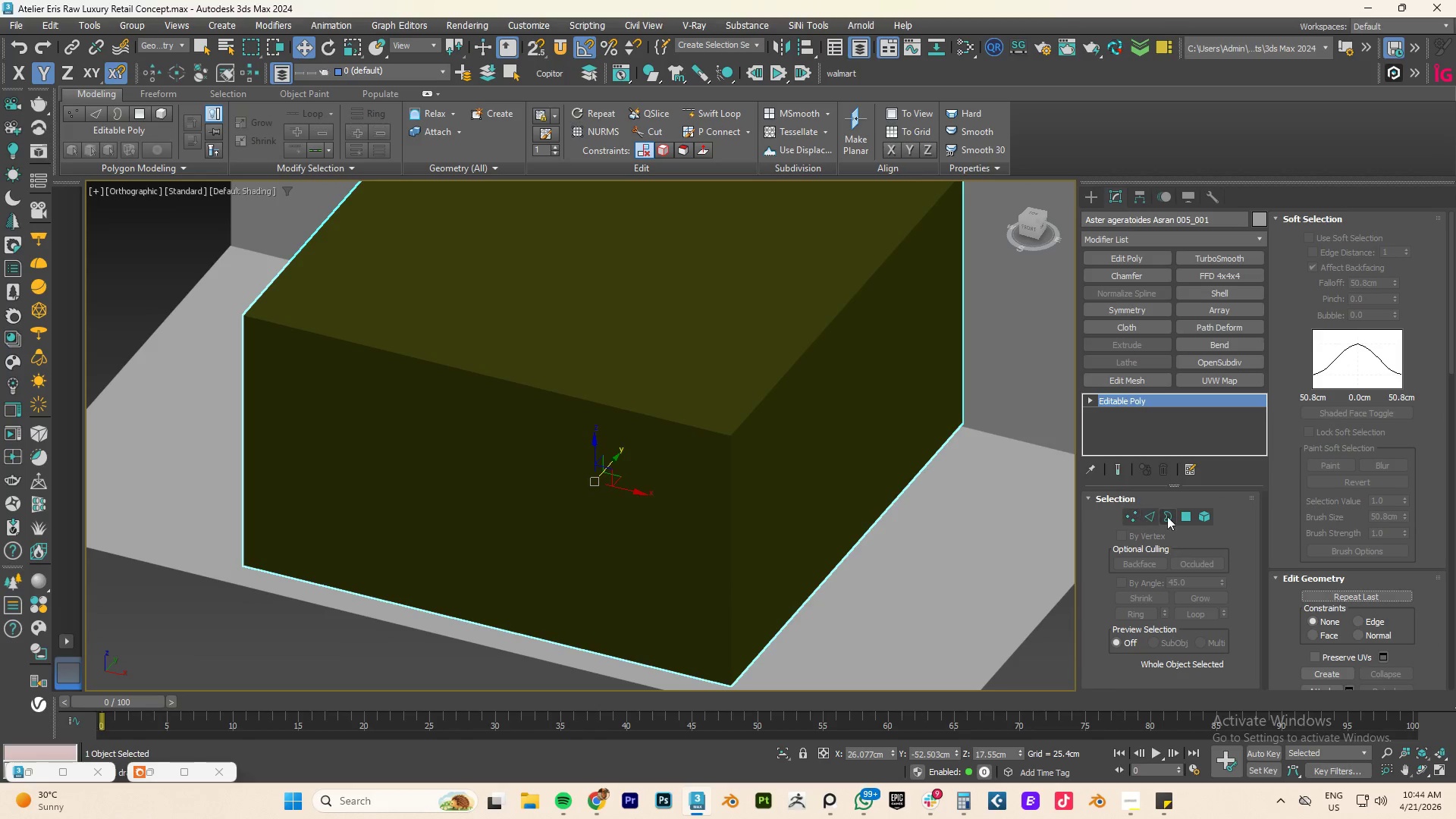 
key(F3)
 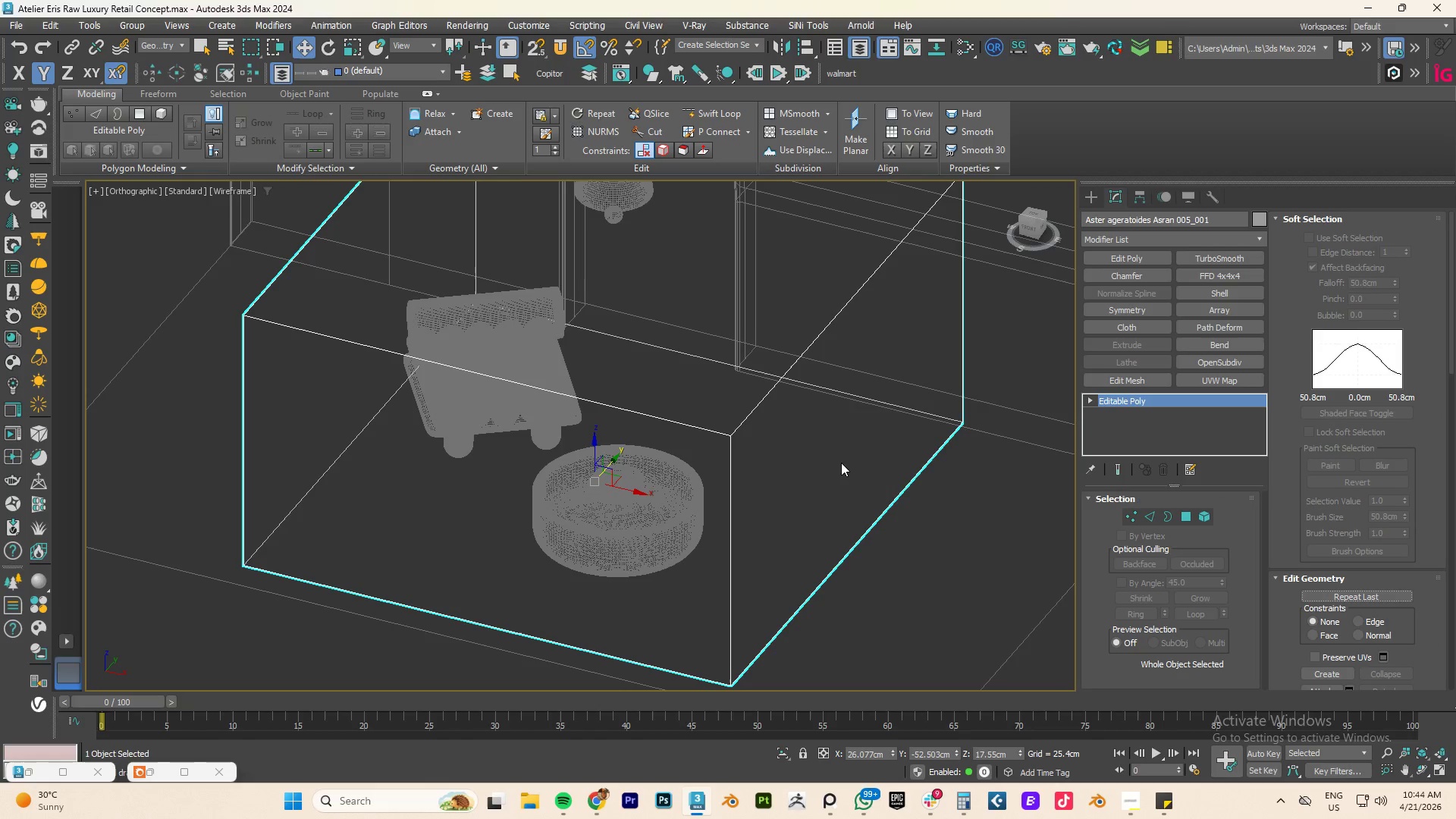 
key(Control+Z)
 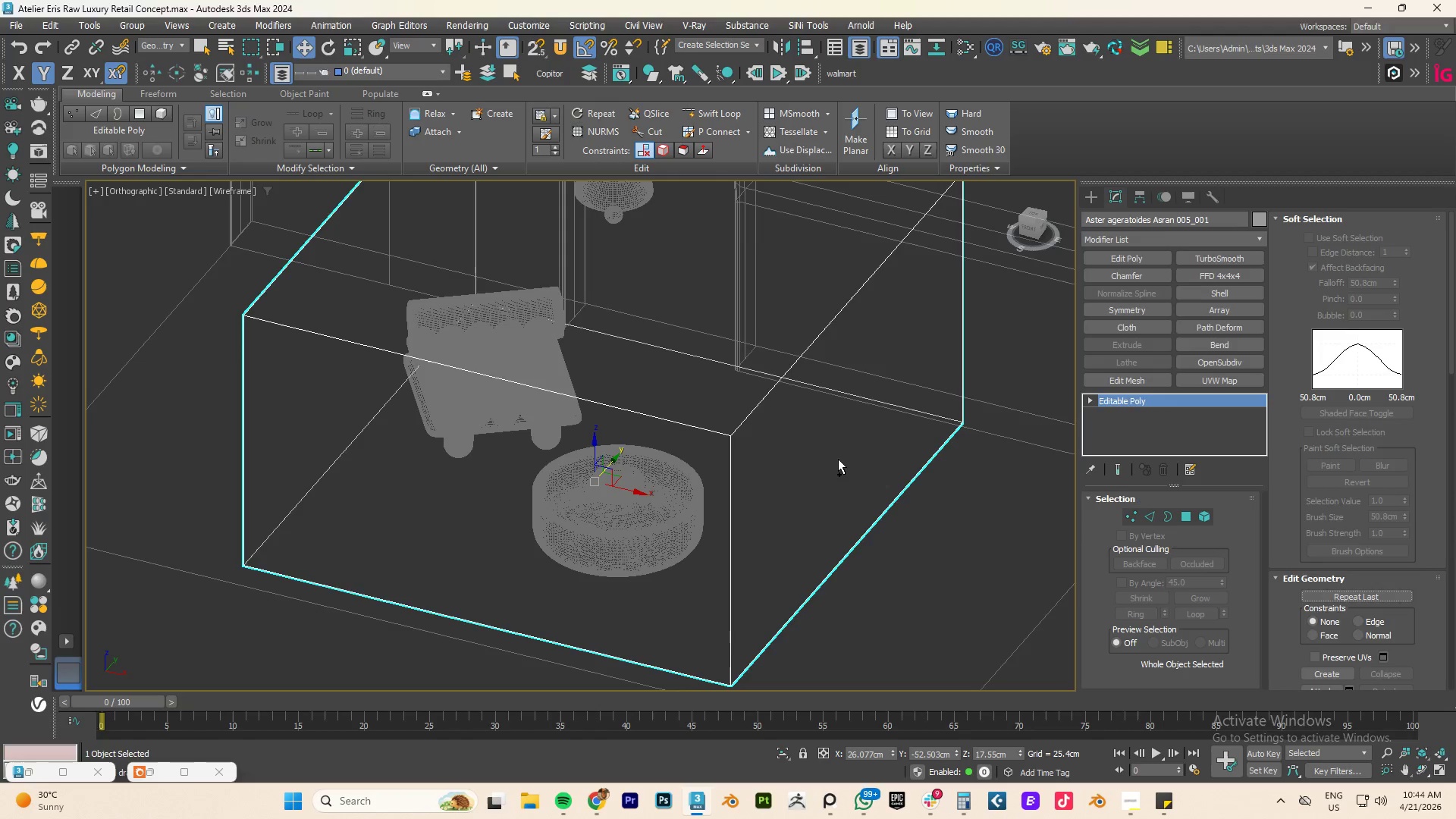 
key(Control+Z)
 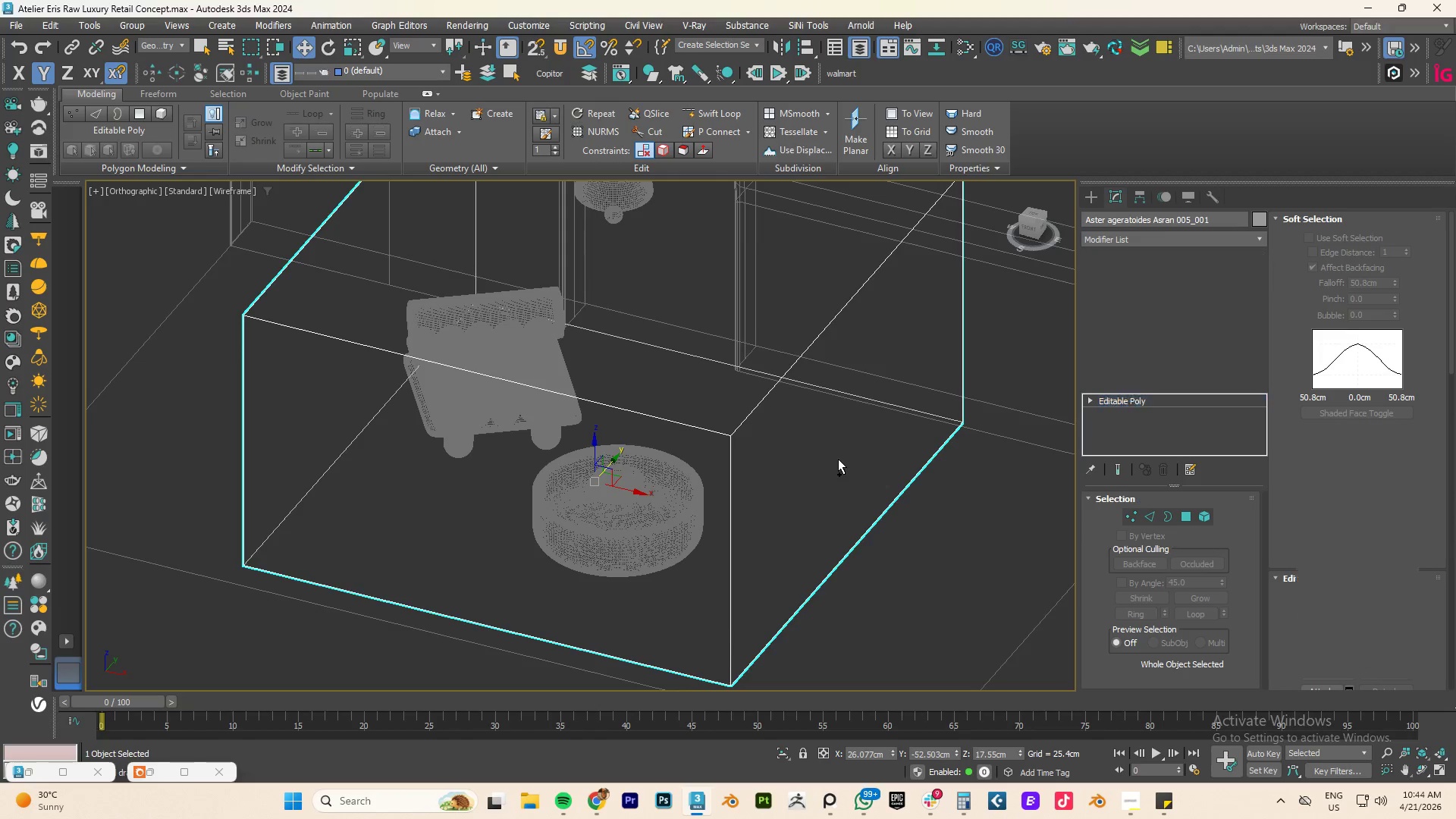 
key(Control+Z)
 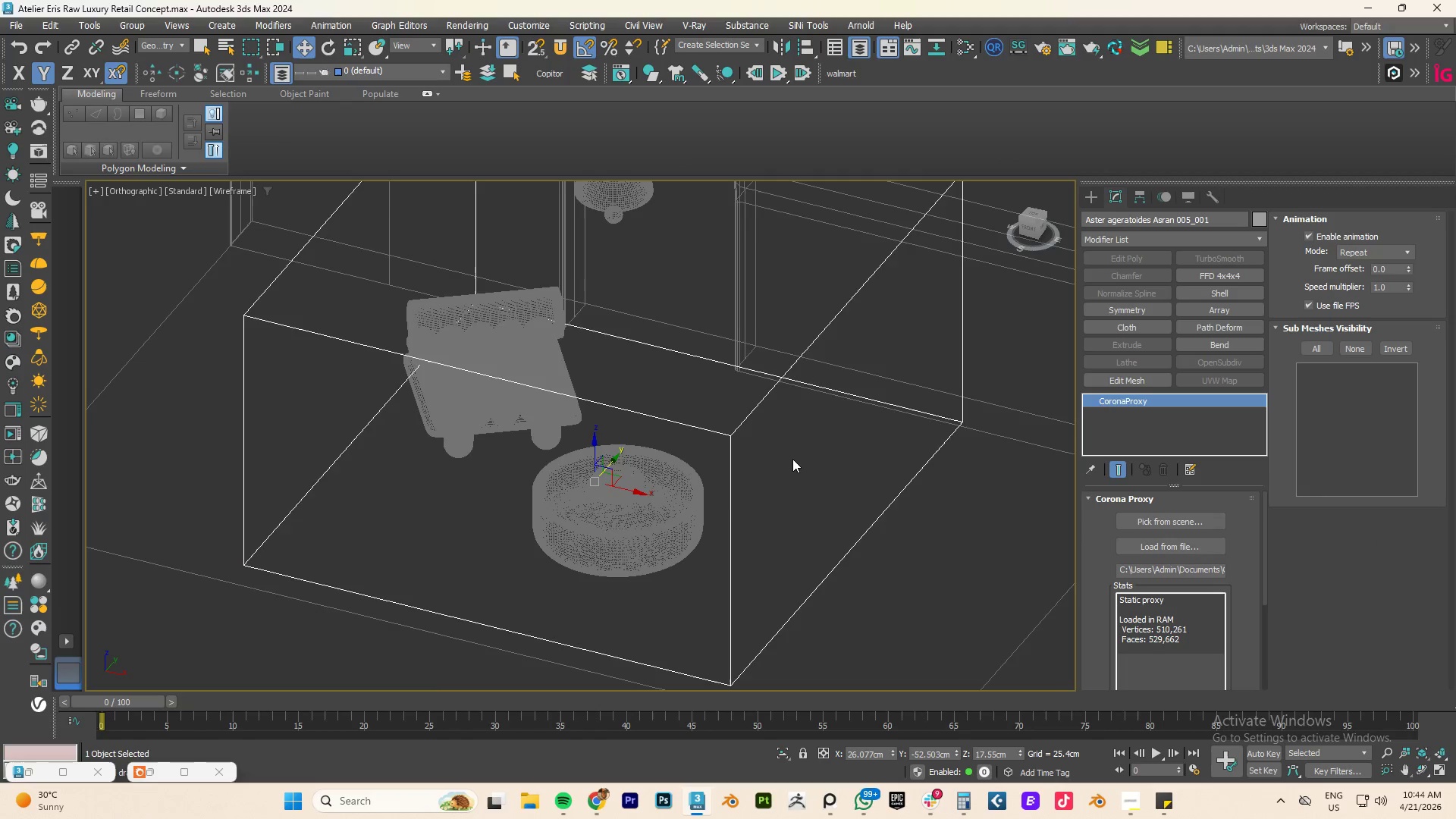 
key(Control+Z)
 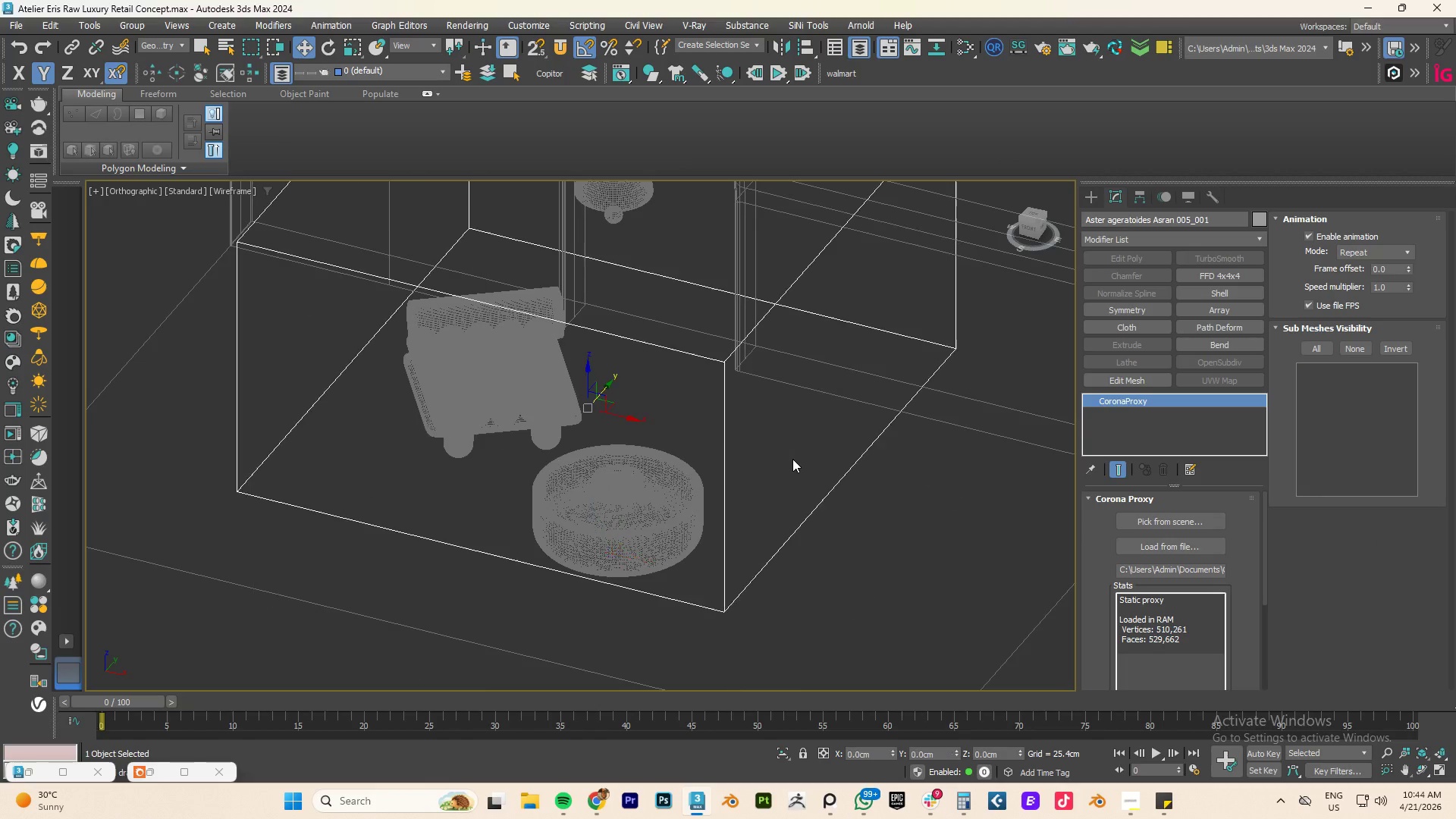 
key(Control+Z)
 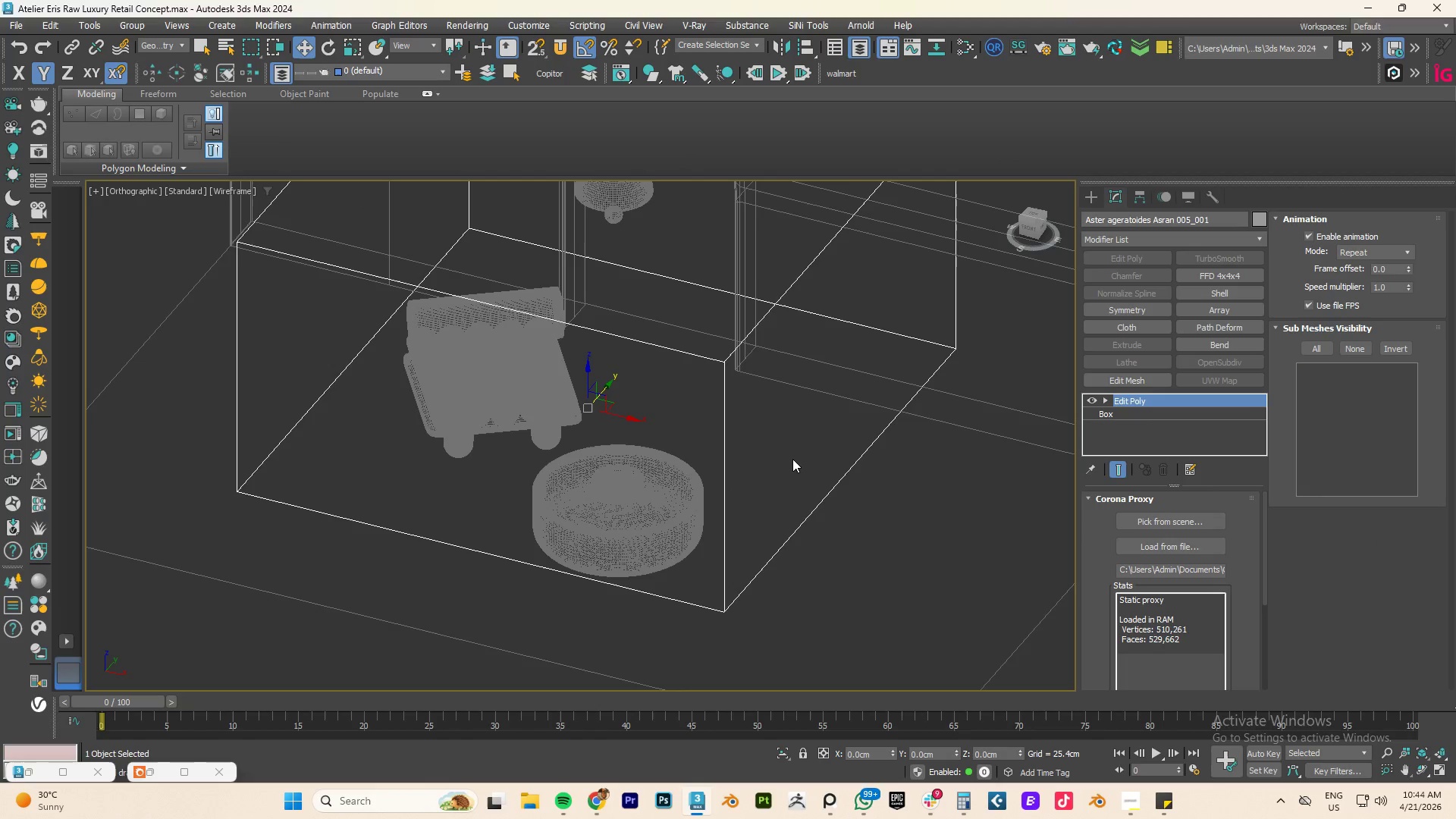 
key(Control+Z)
 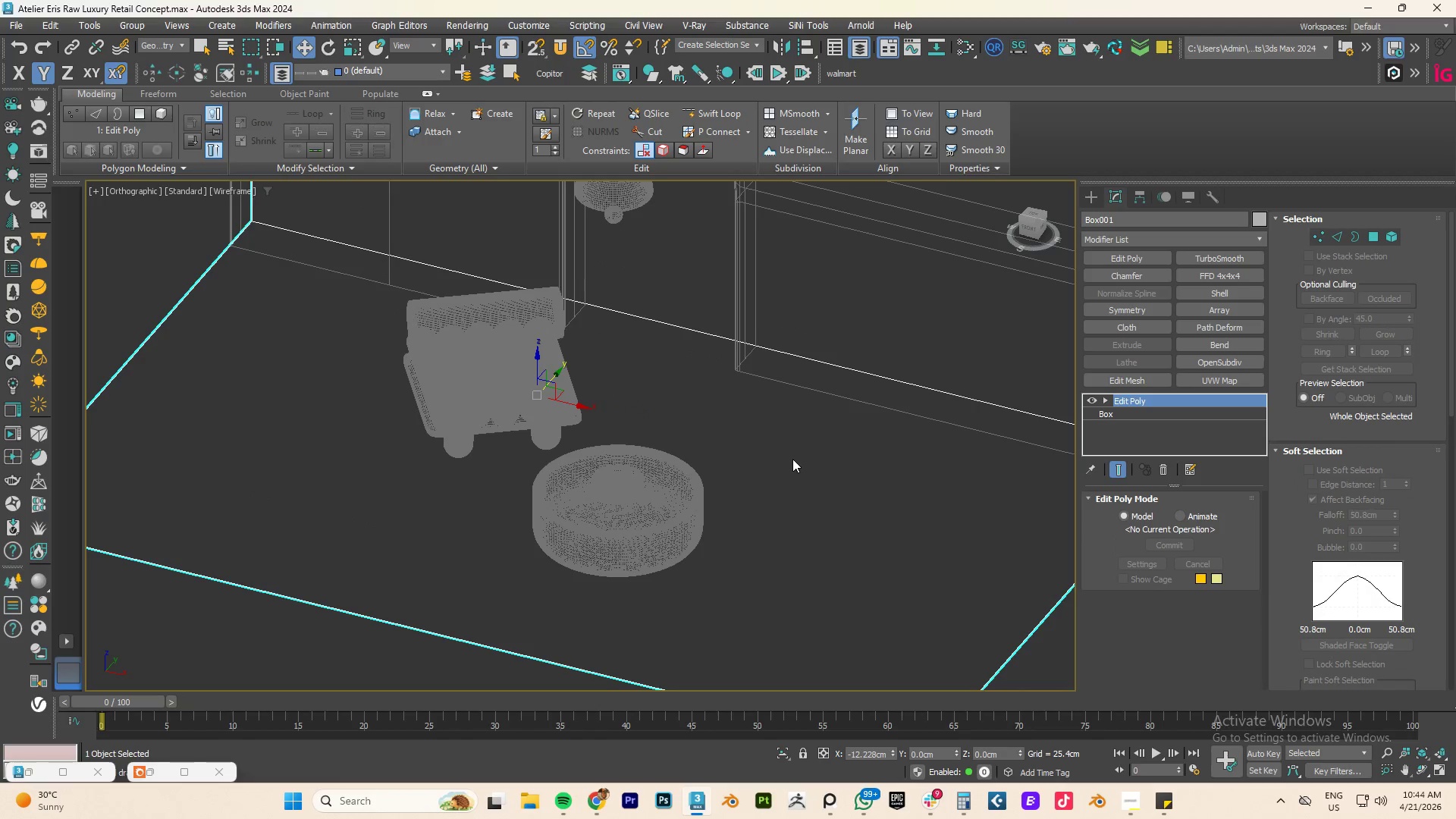 
key(Control+Z)
 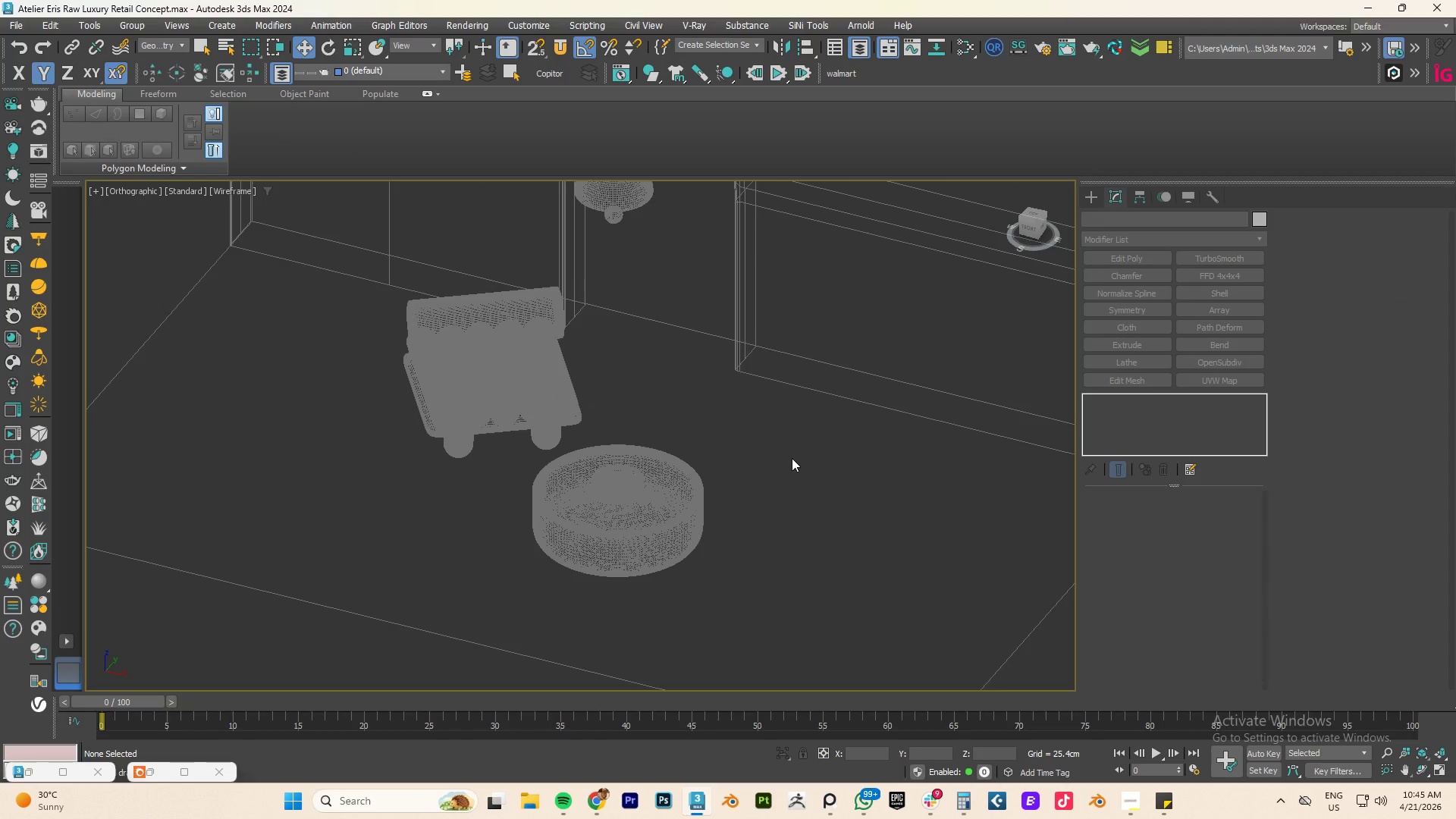 
key(Control+Y)
 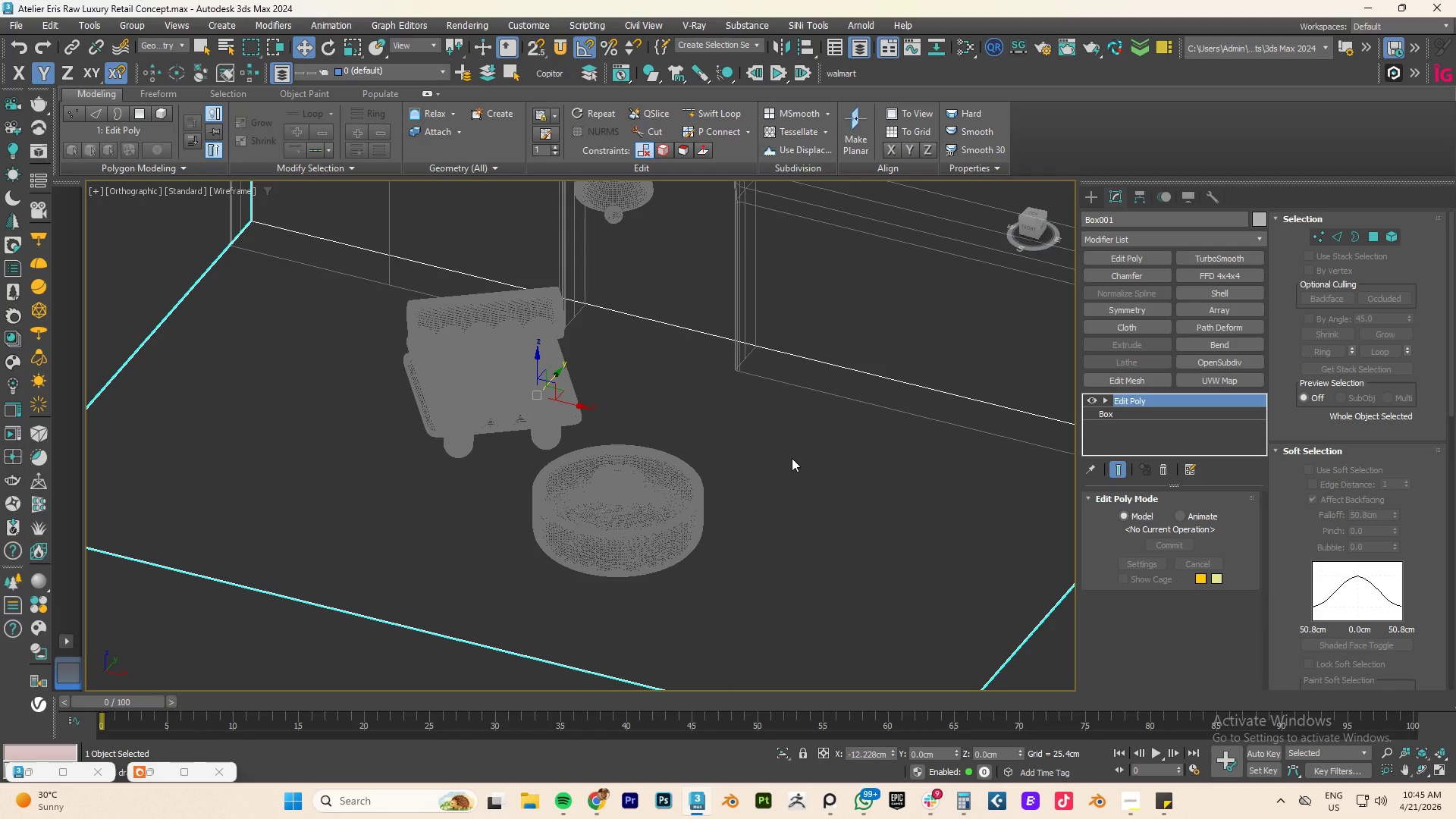 
type(fz)
 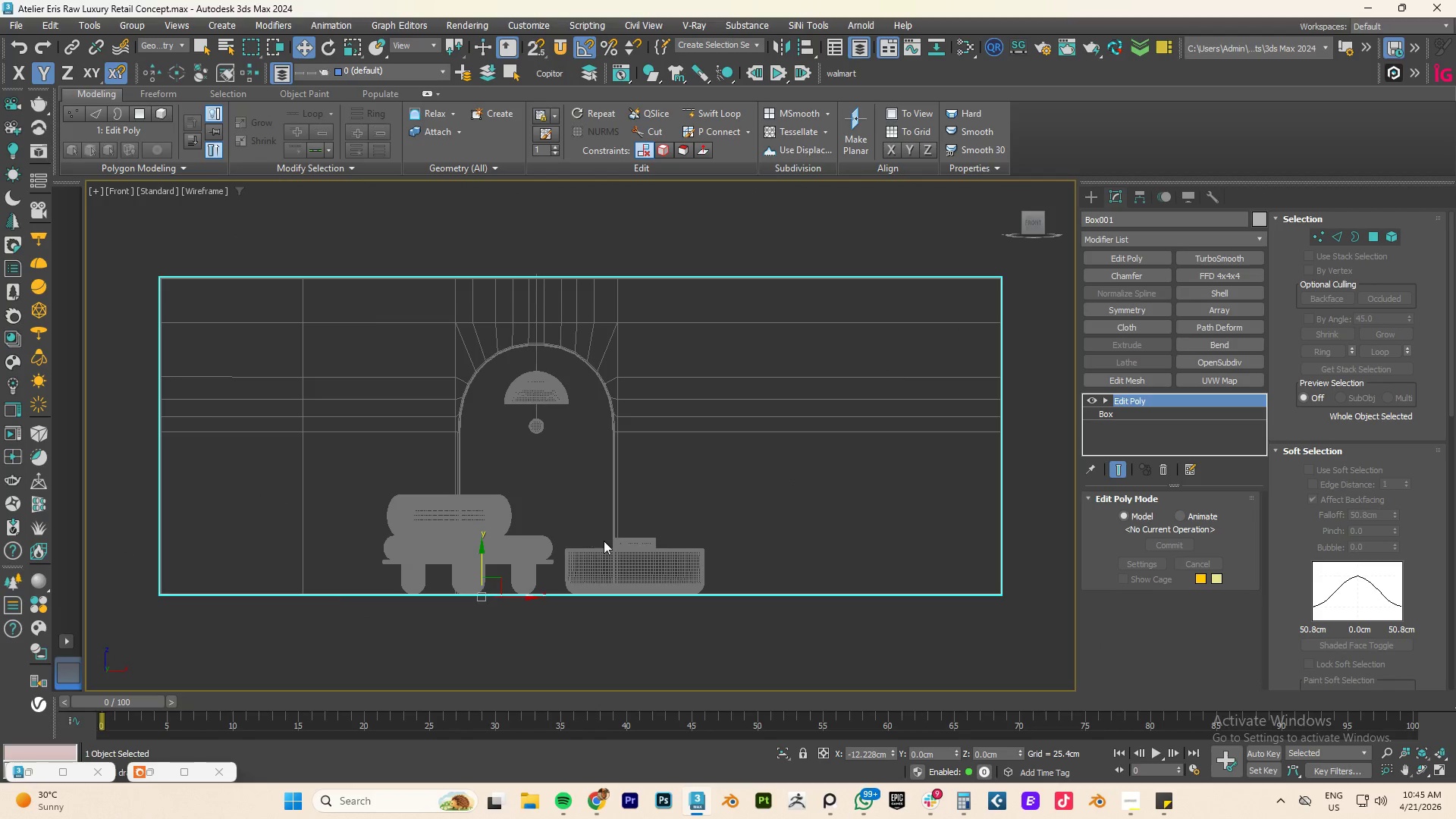 
key(Alt+AltLeft)
 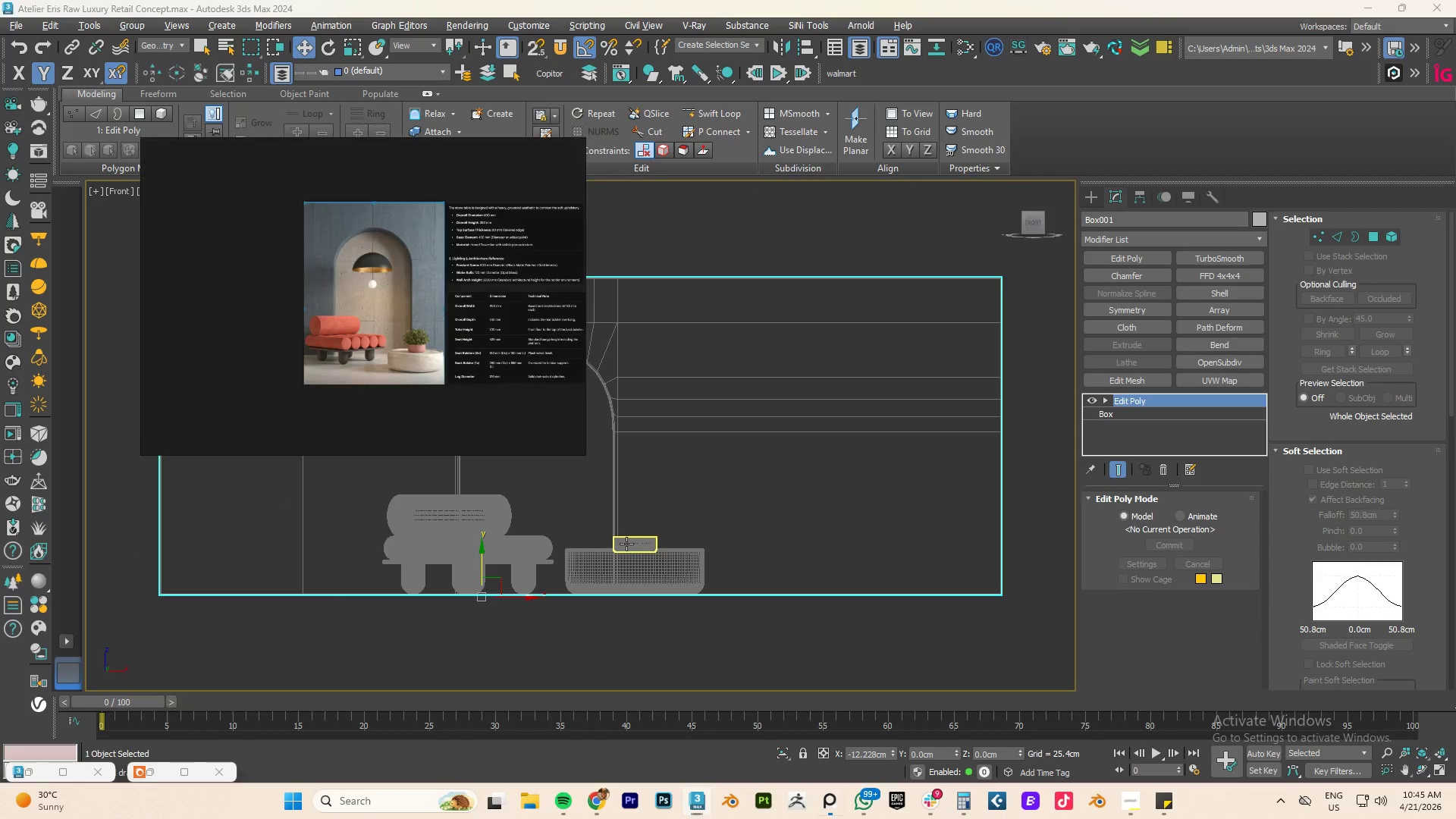 
key(Alt+Tab)
 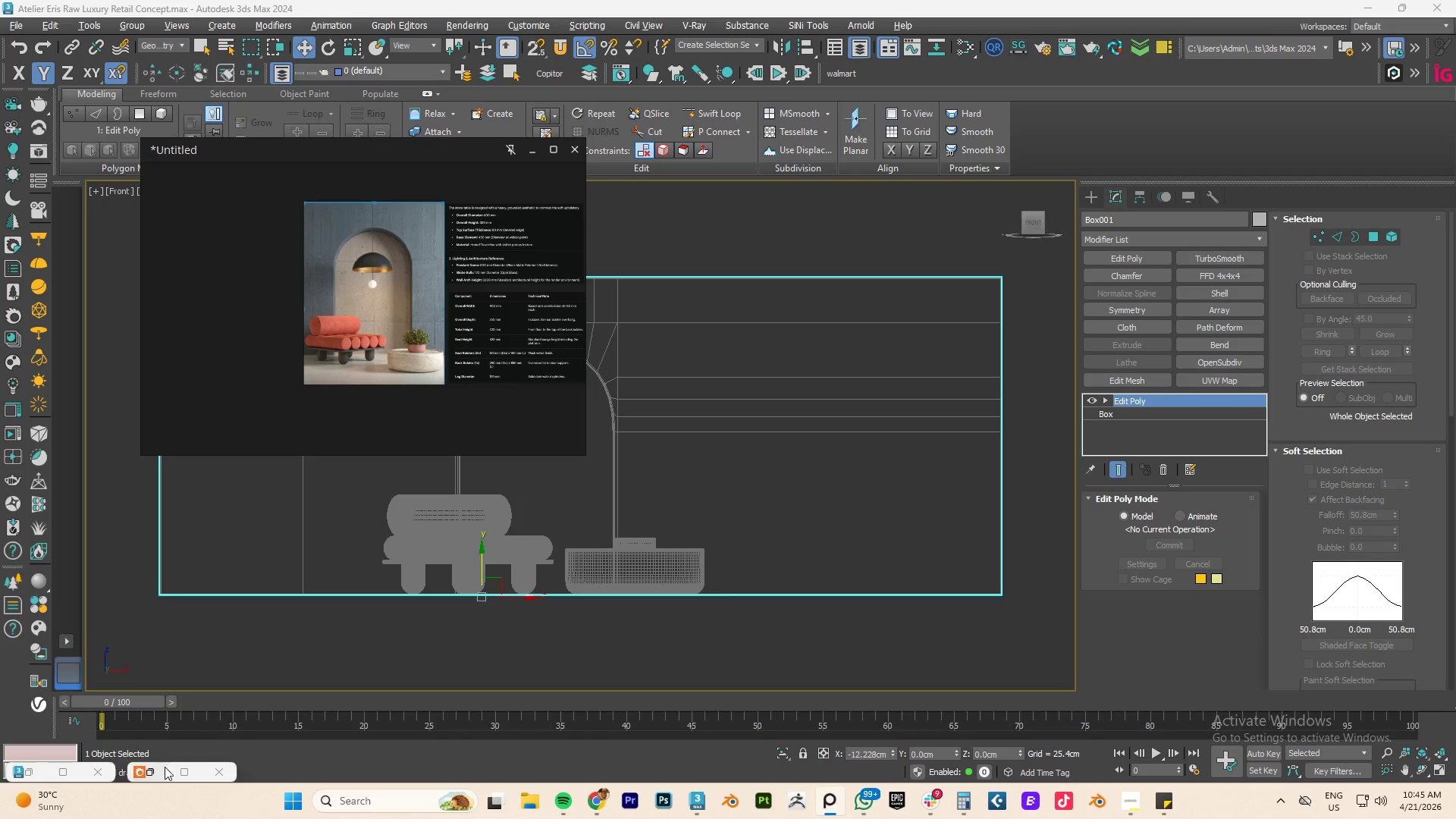 
left_click([152, 774])
 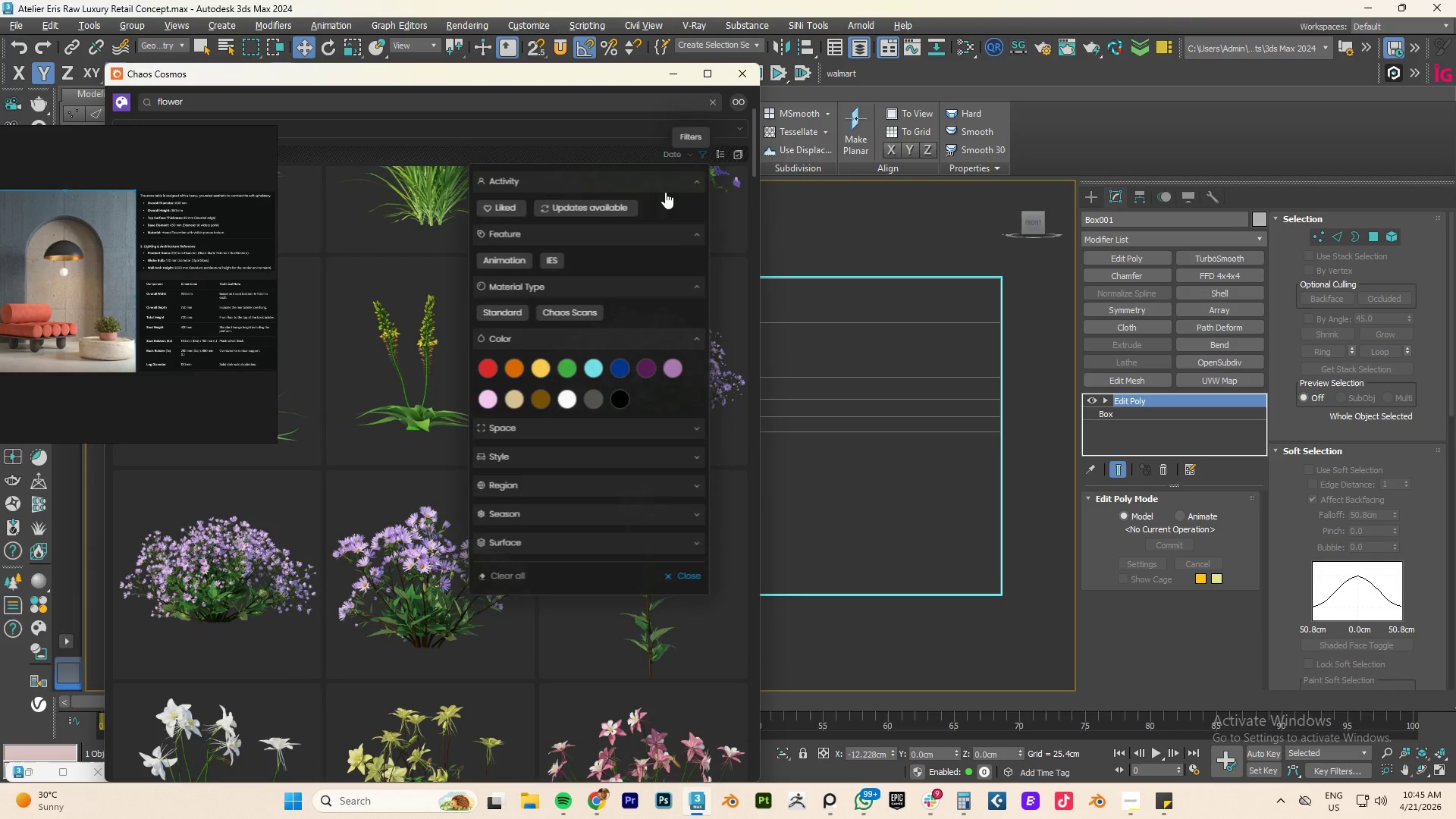 
left_click([501, 308])
 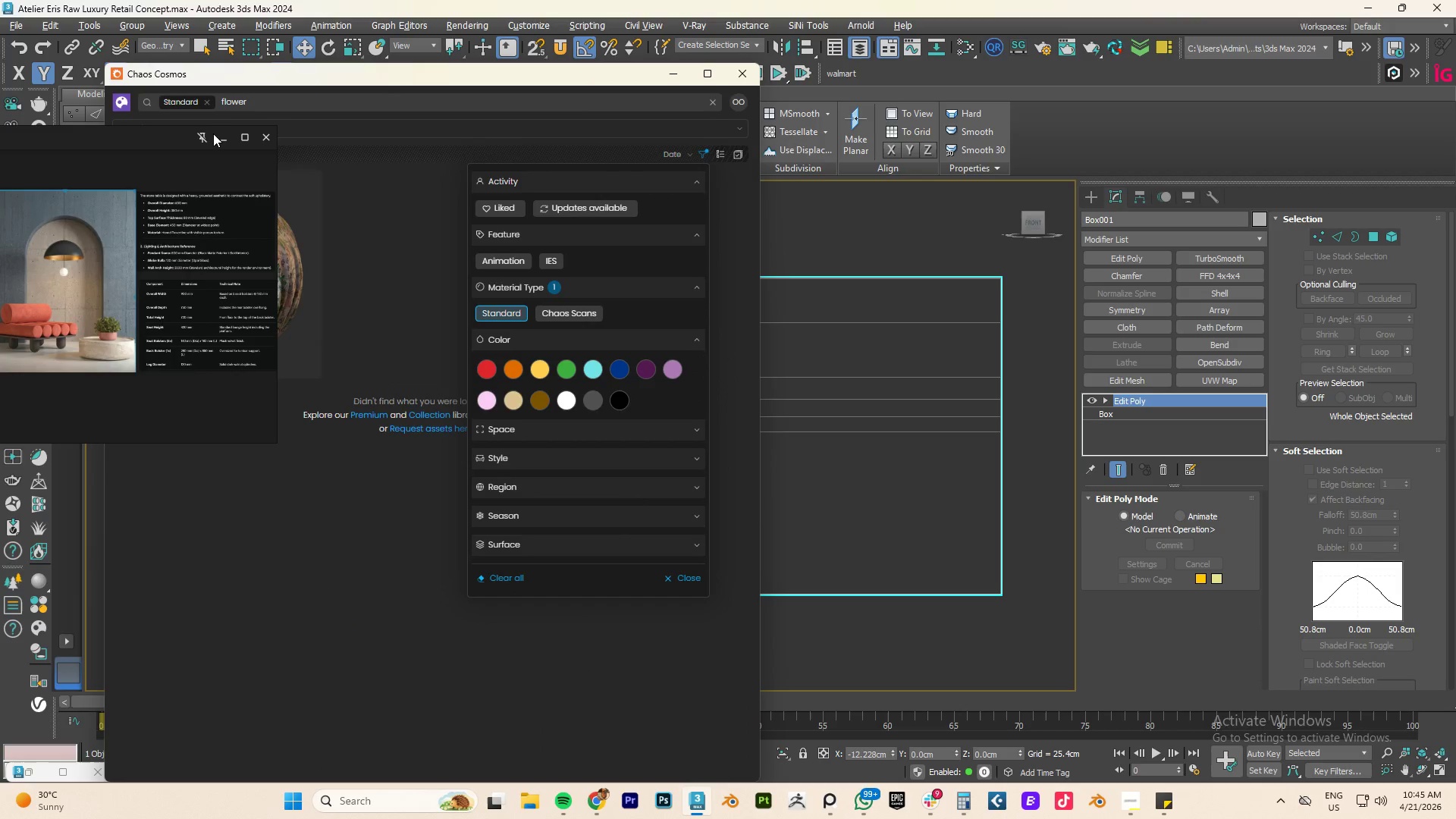 
left_click([224, 136])
 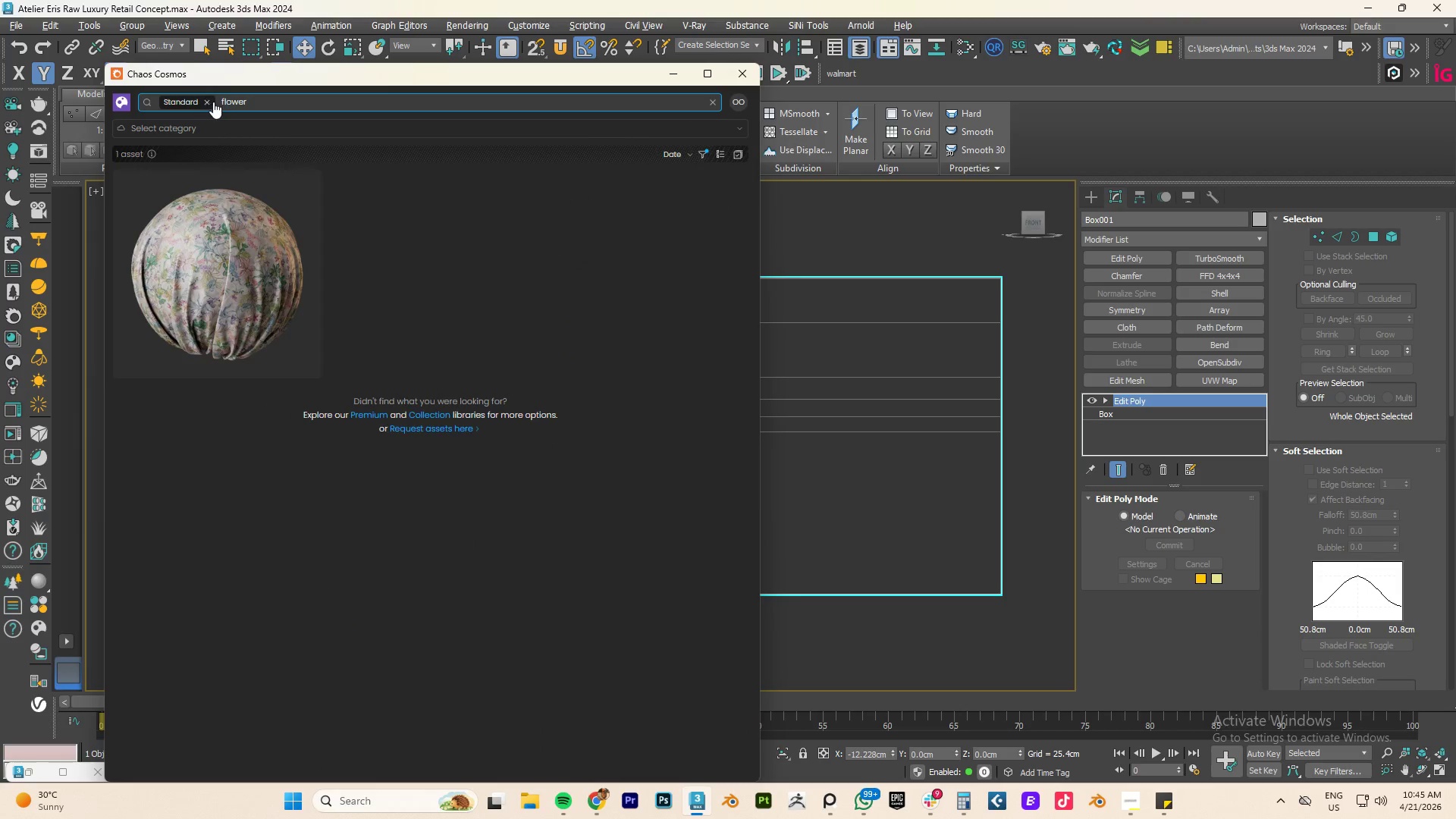 
double_click([226, 99])
 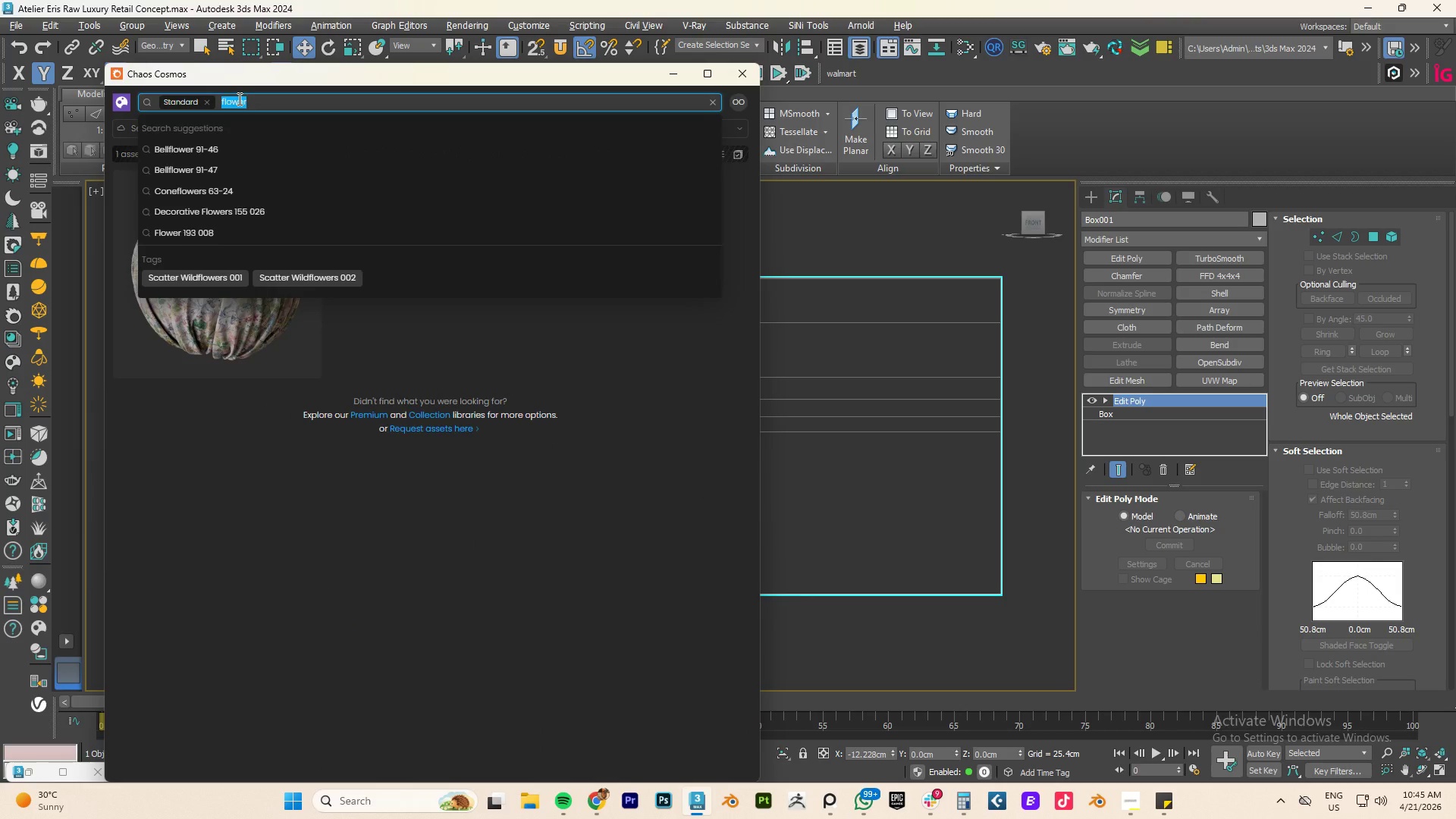 
type(flower)
 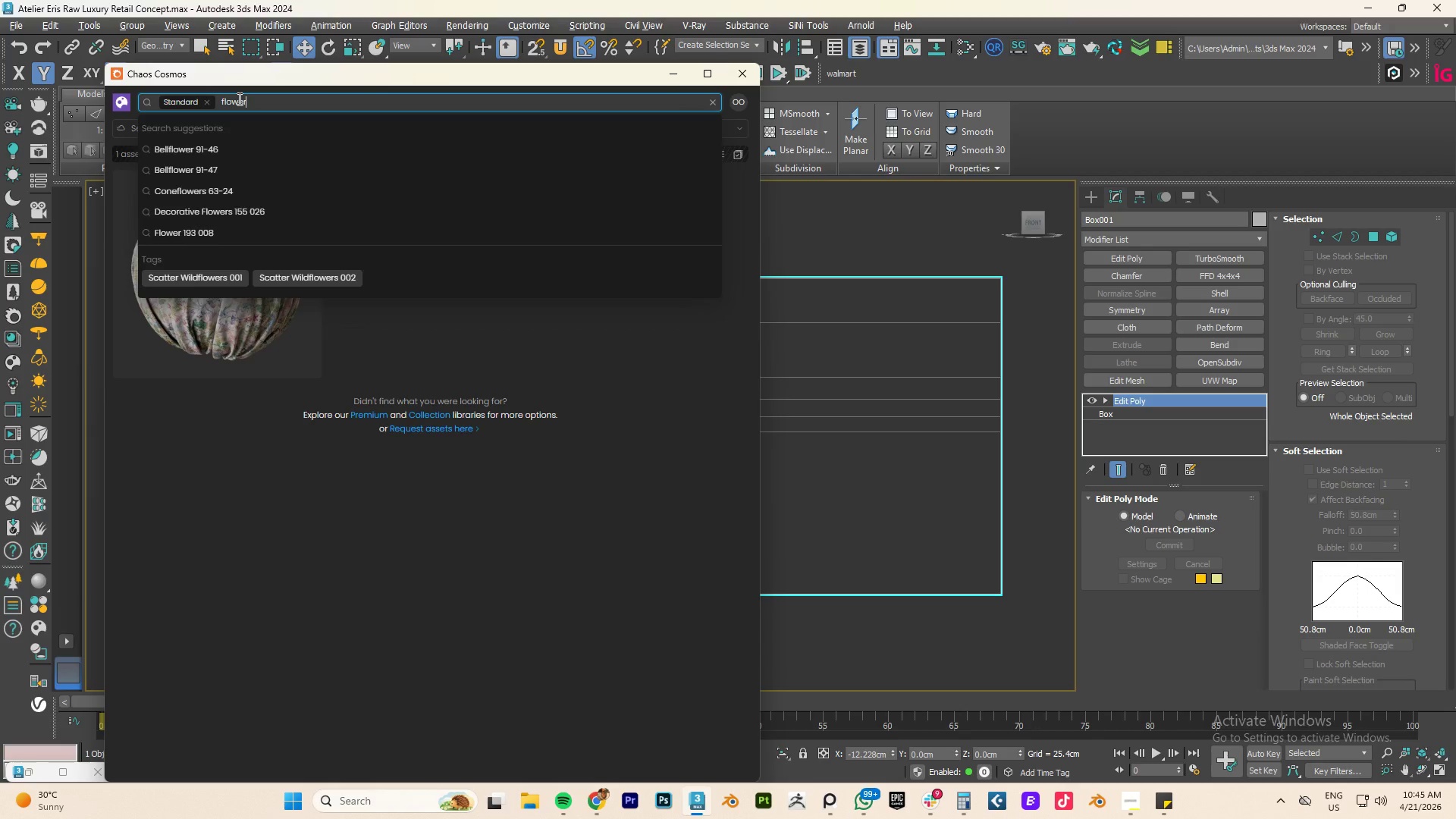 
key(Enter)
 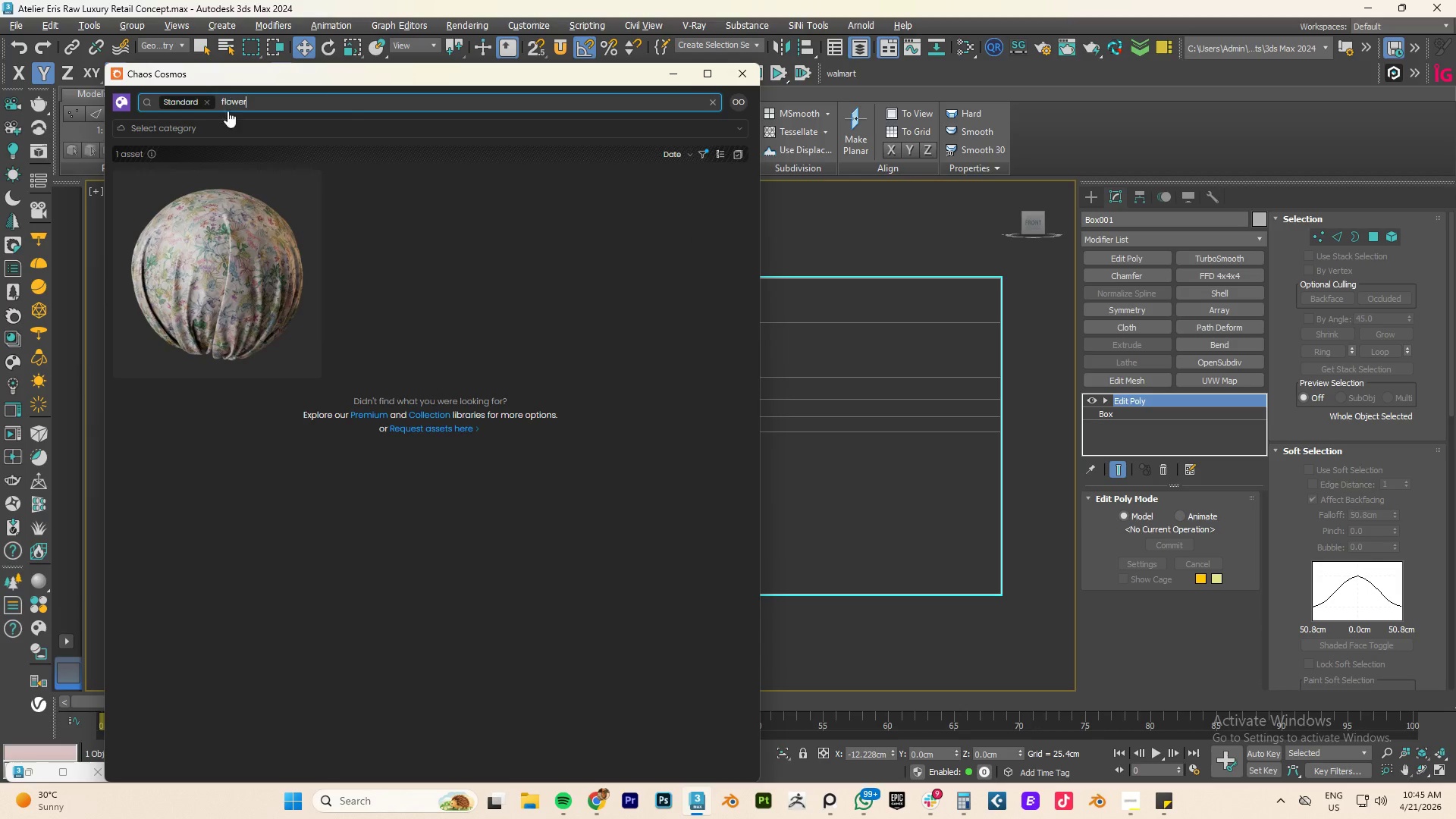 
left_click([228, 127])
 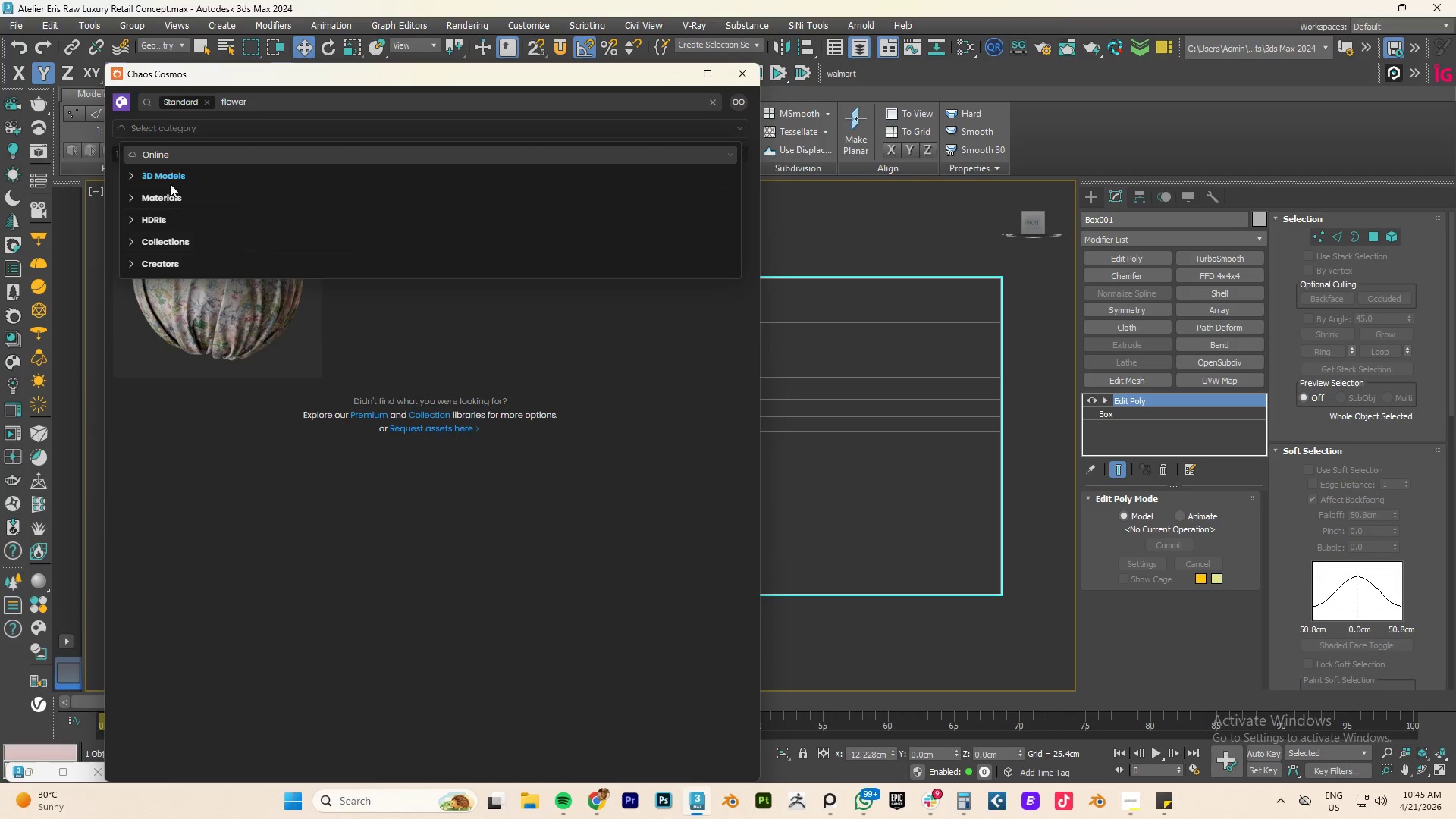 
left_click([176, 177])
 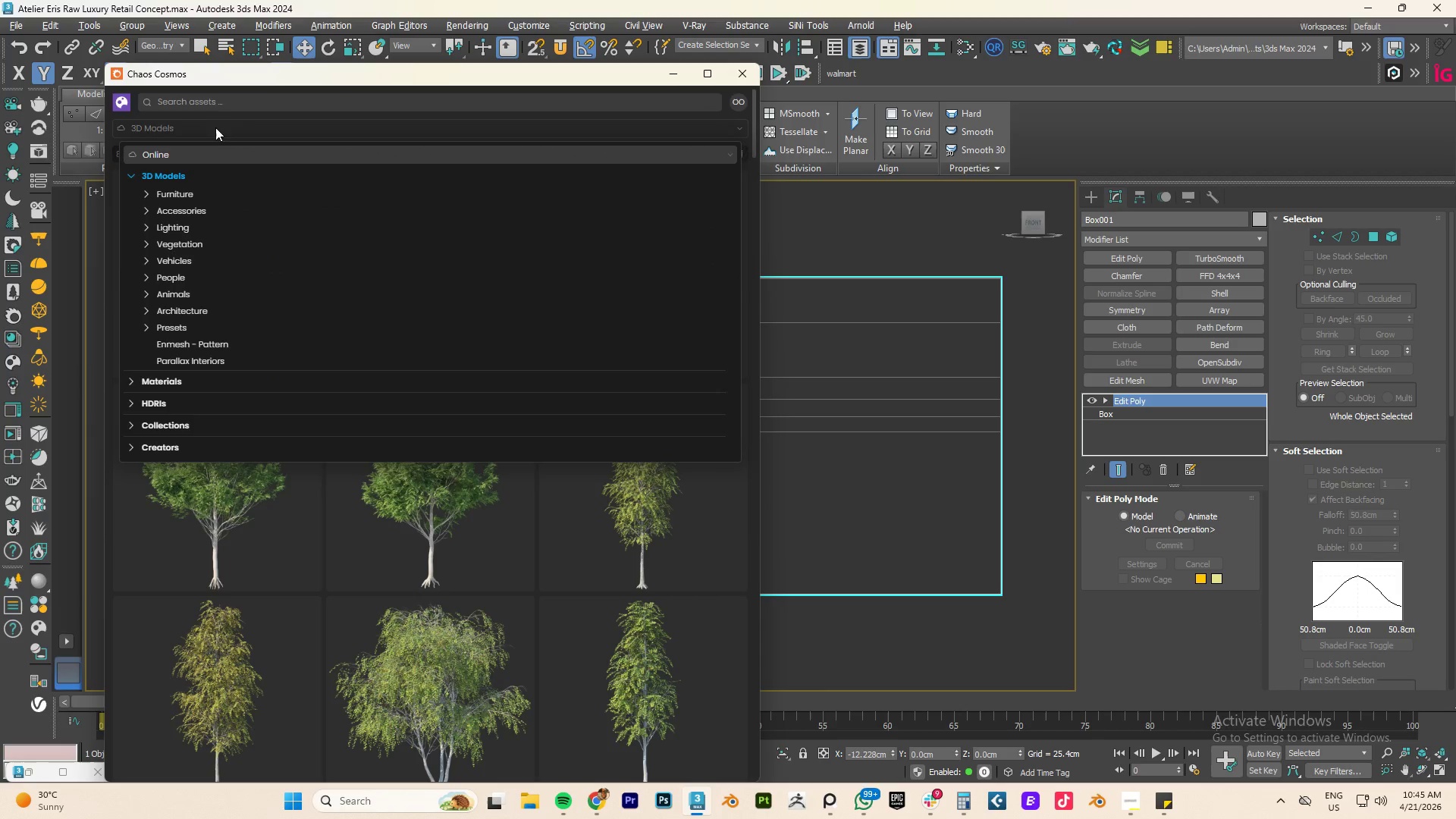 
left_click([230, 99])
 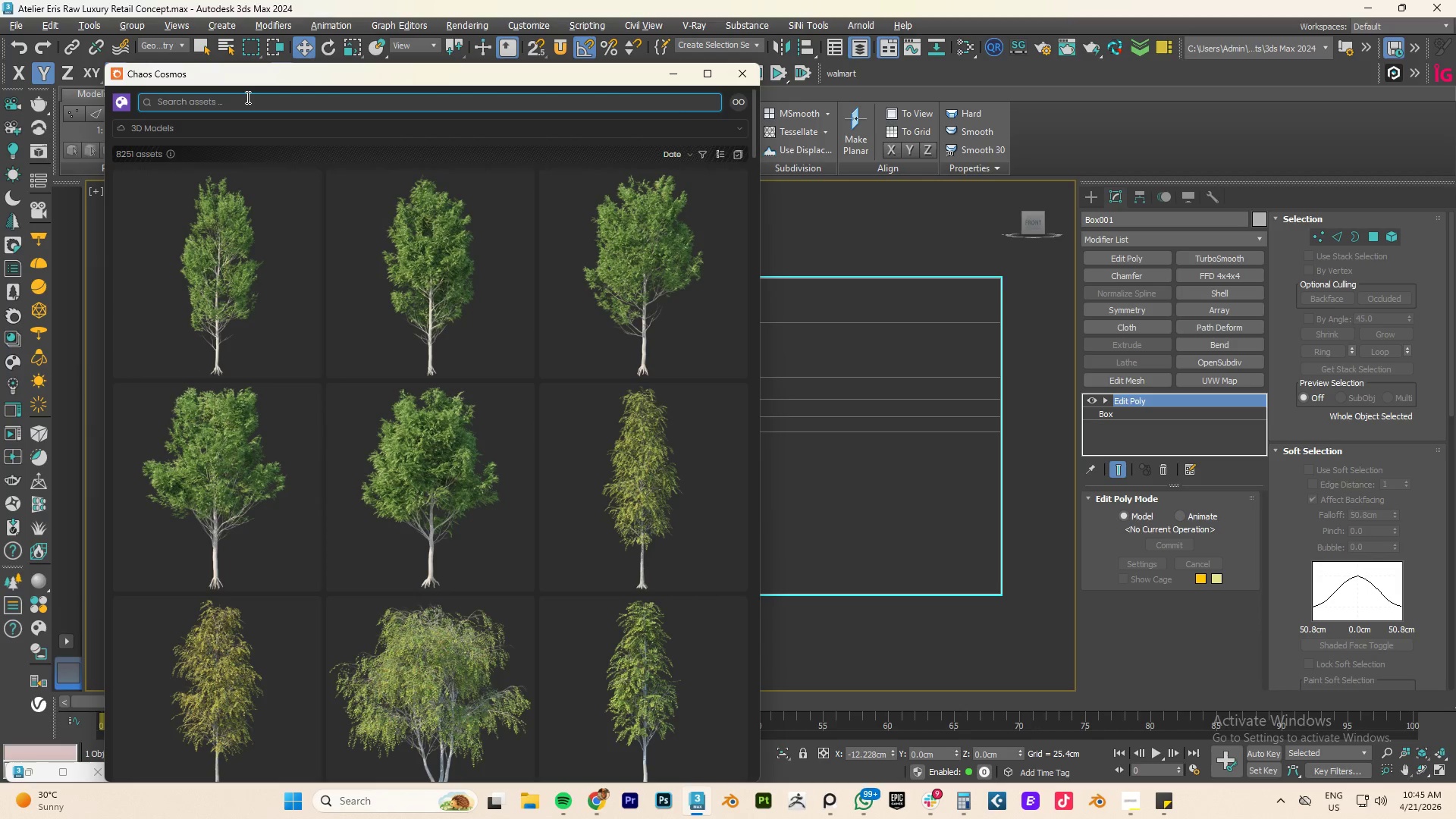 
type(flower)
 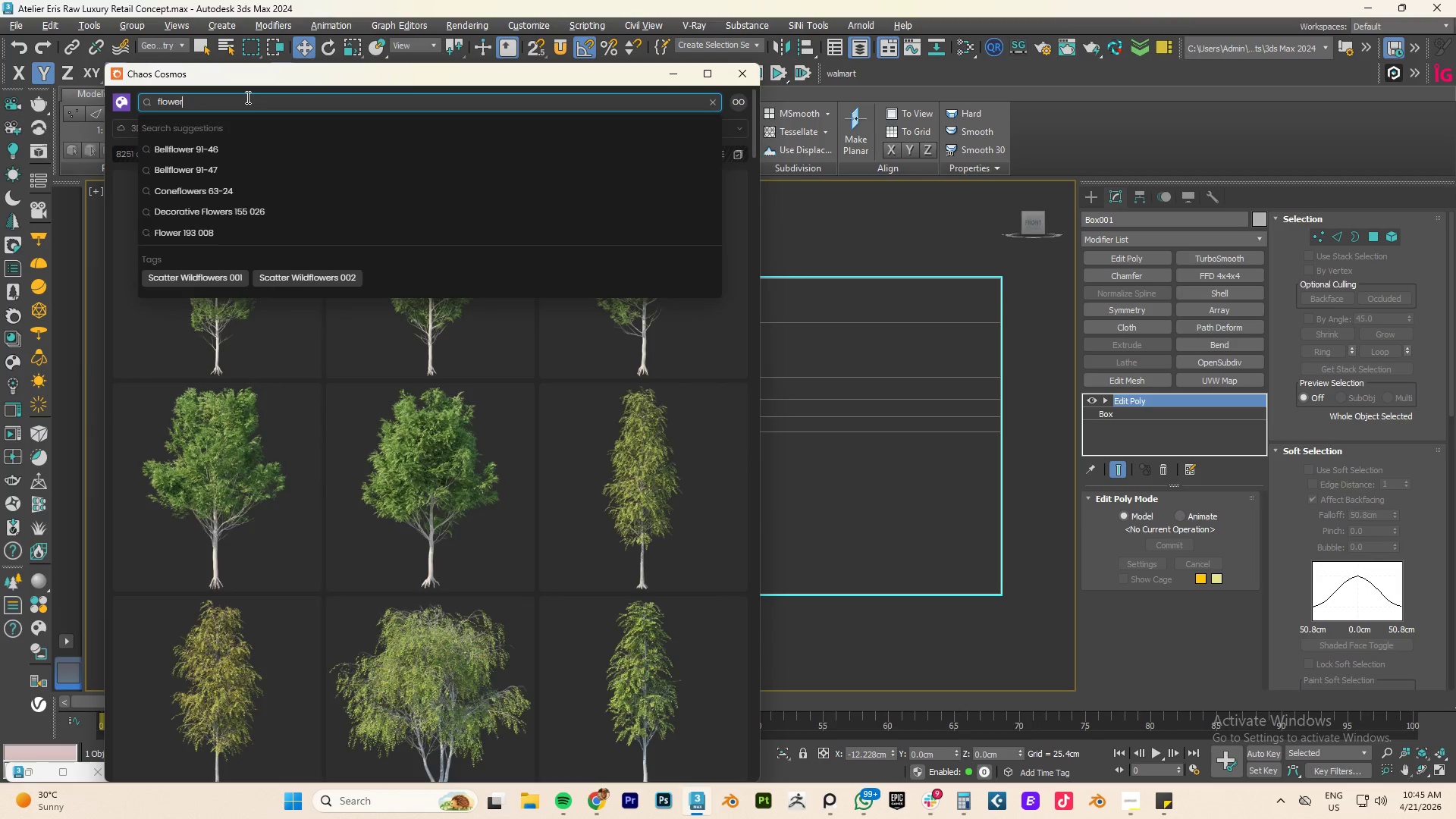 
key(Enter)
 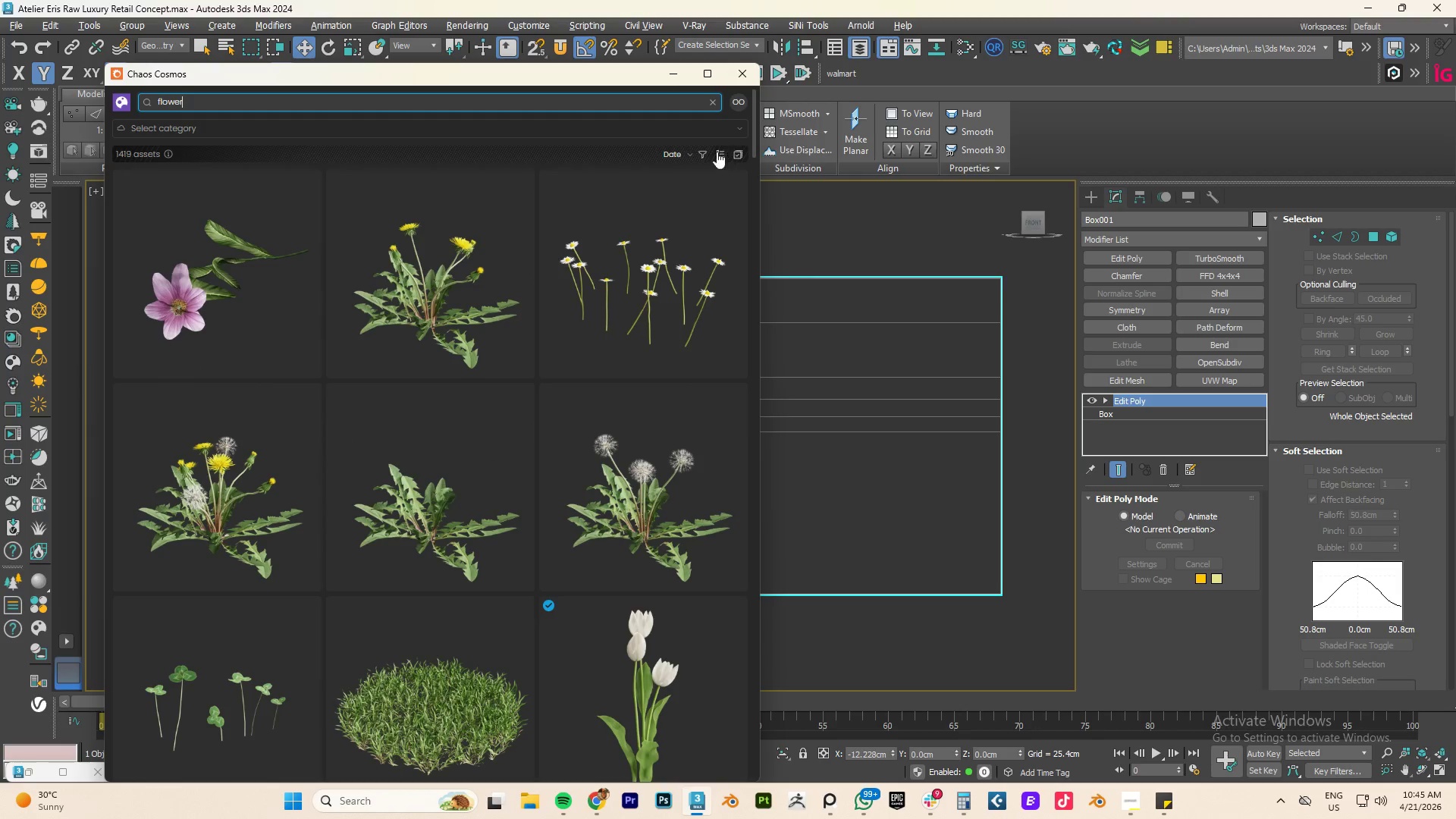 
left_click([705, 153])
 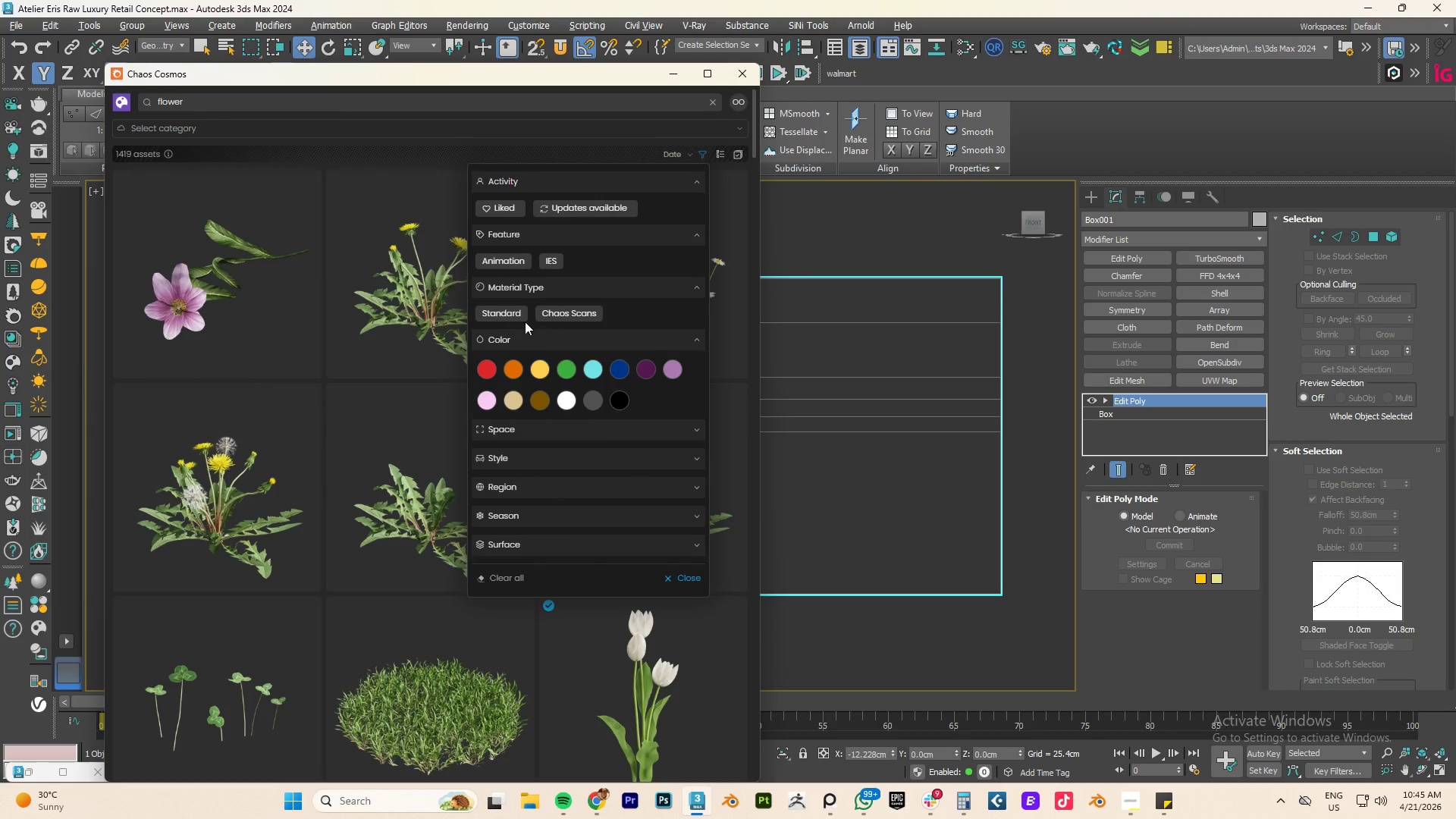 
left_click([508, 313])
 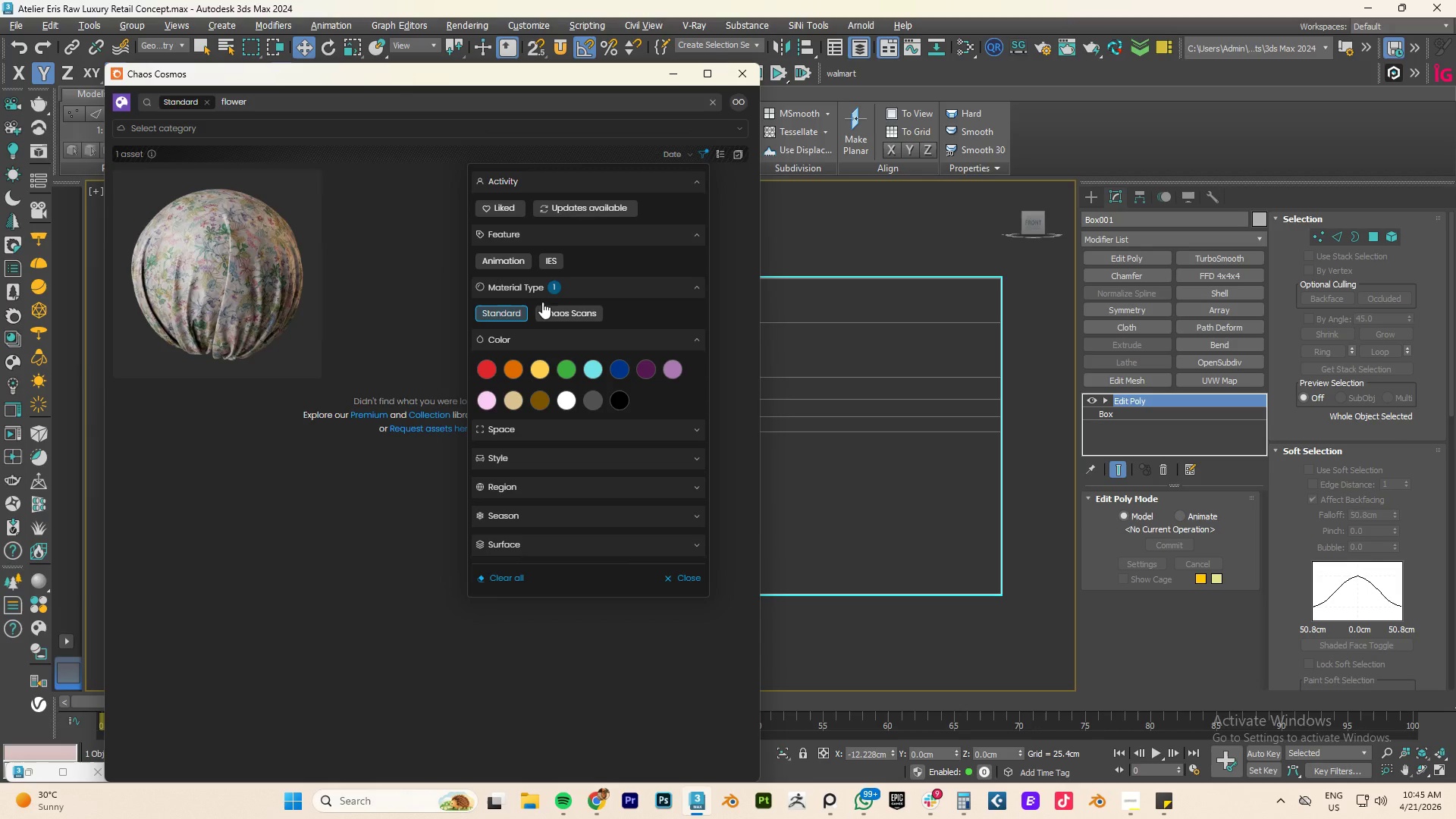 
left_click([496, 314])
 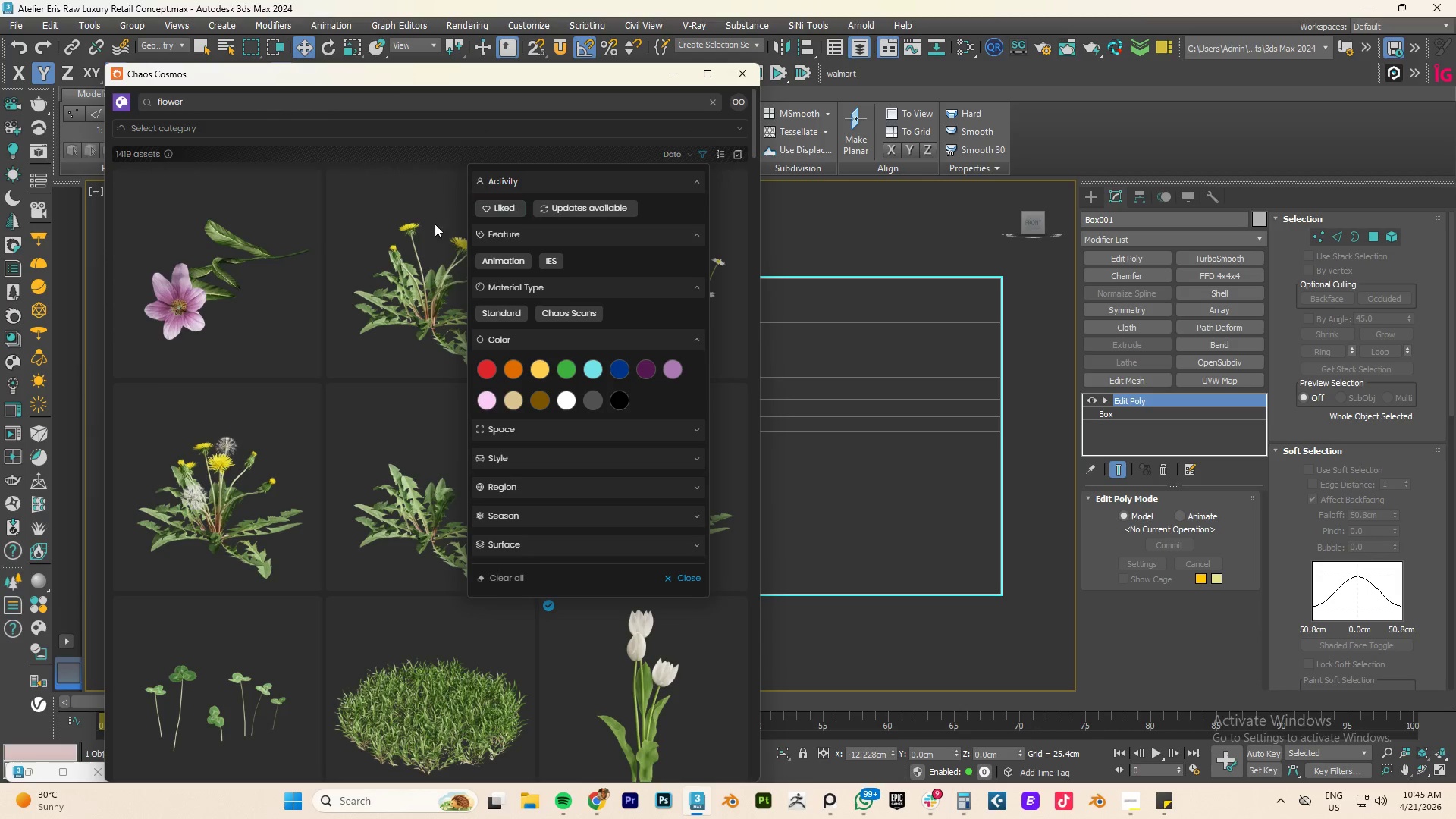 
left_click([466, 76])
 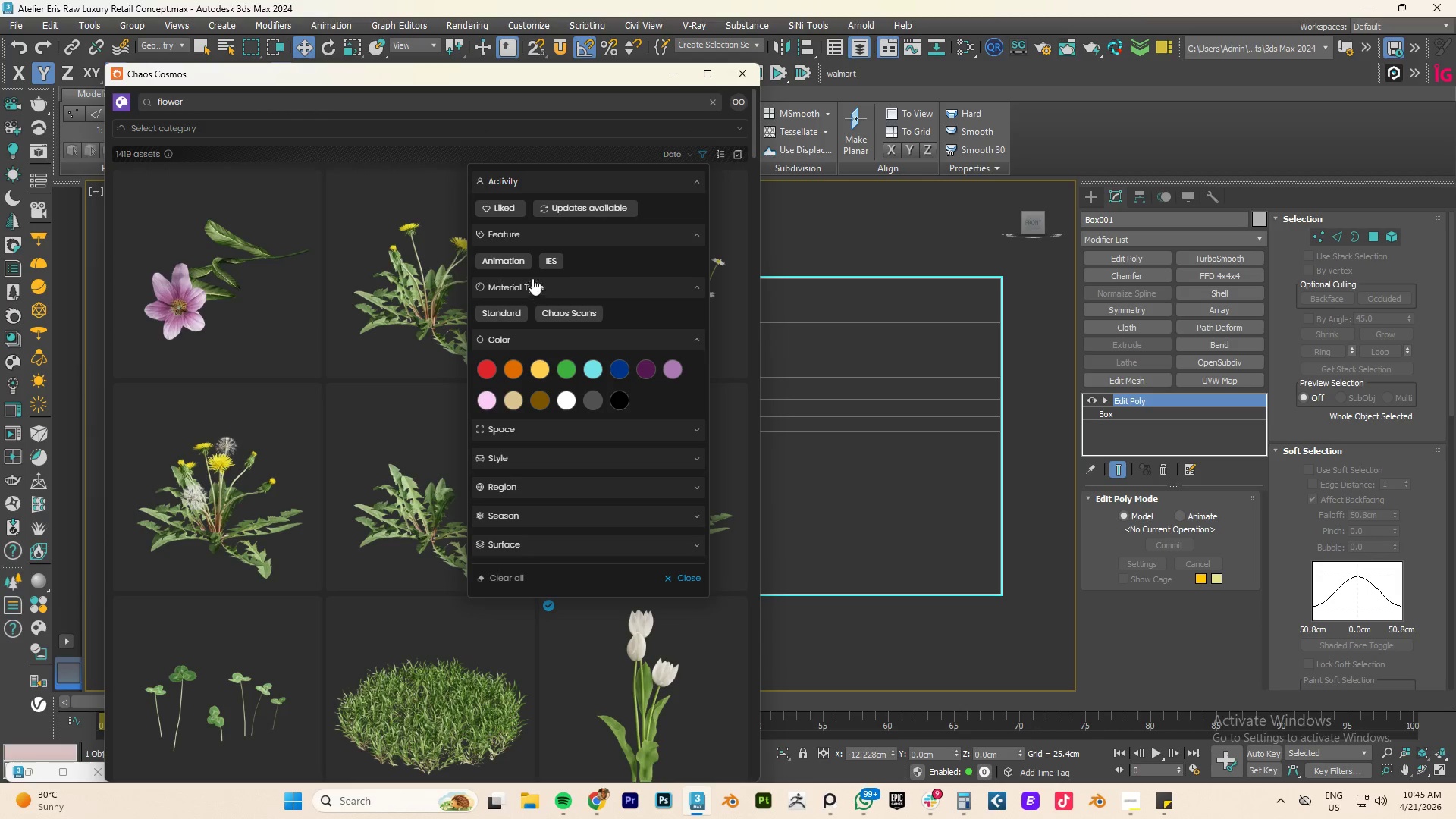 
left_click([592, 285])
 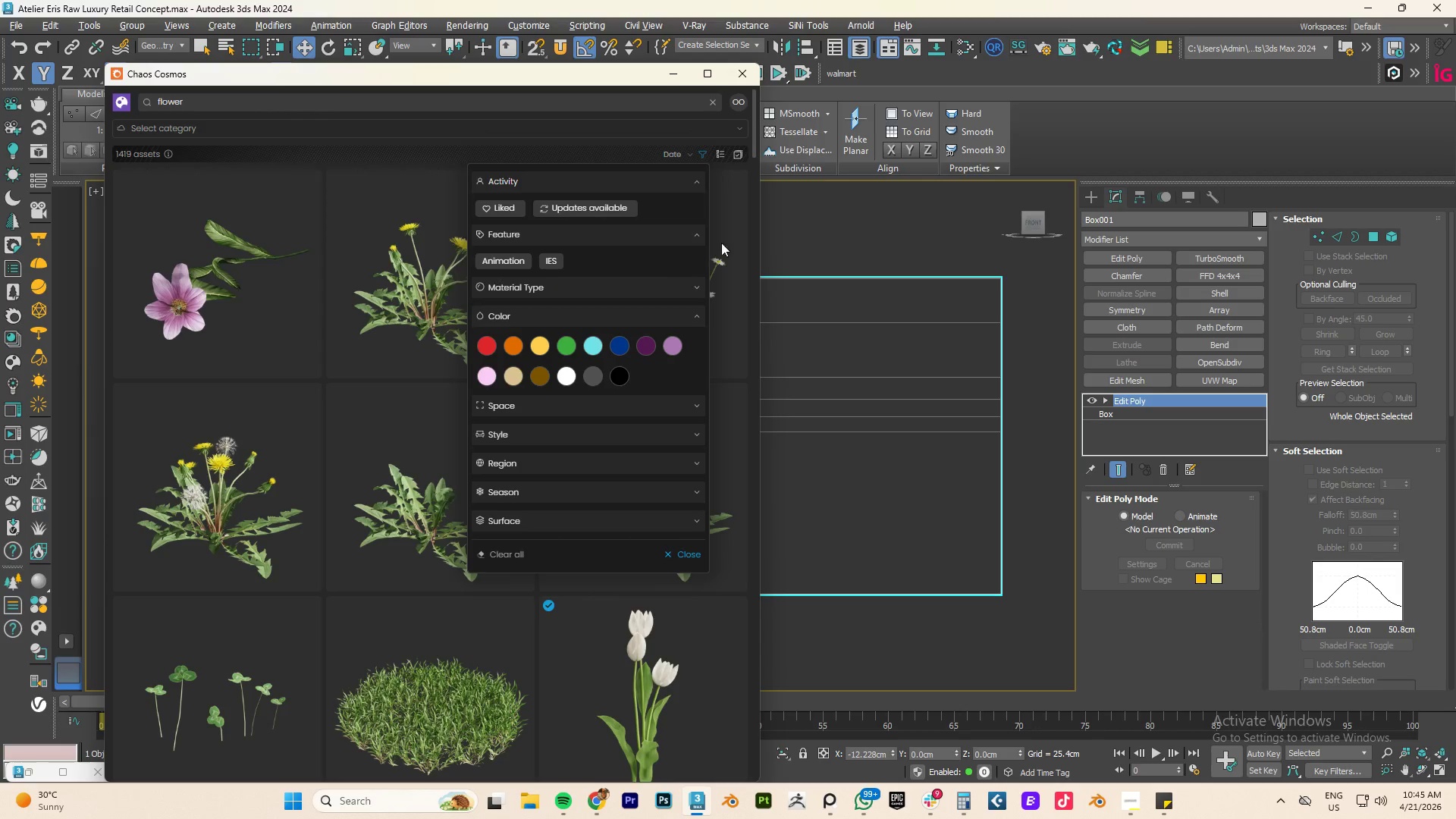 
left_click([735, 224])
 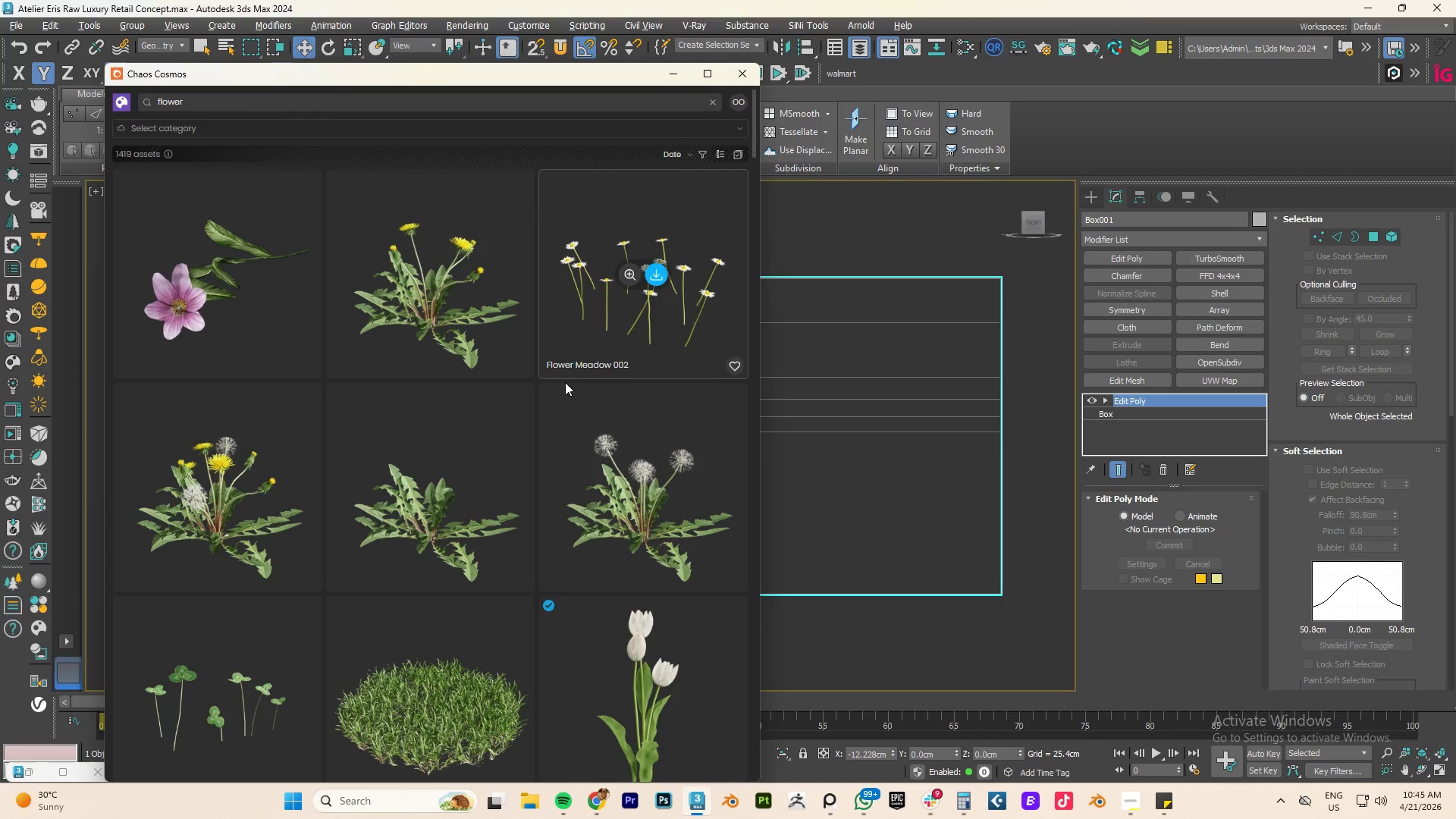 
scroll: coordinate [564, 369], scroll_direction: down, amount: 40.0
 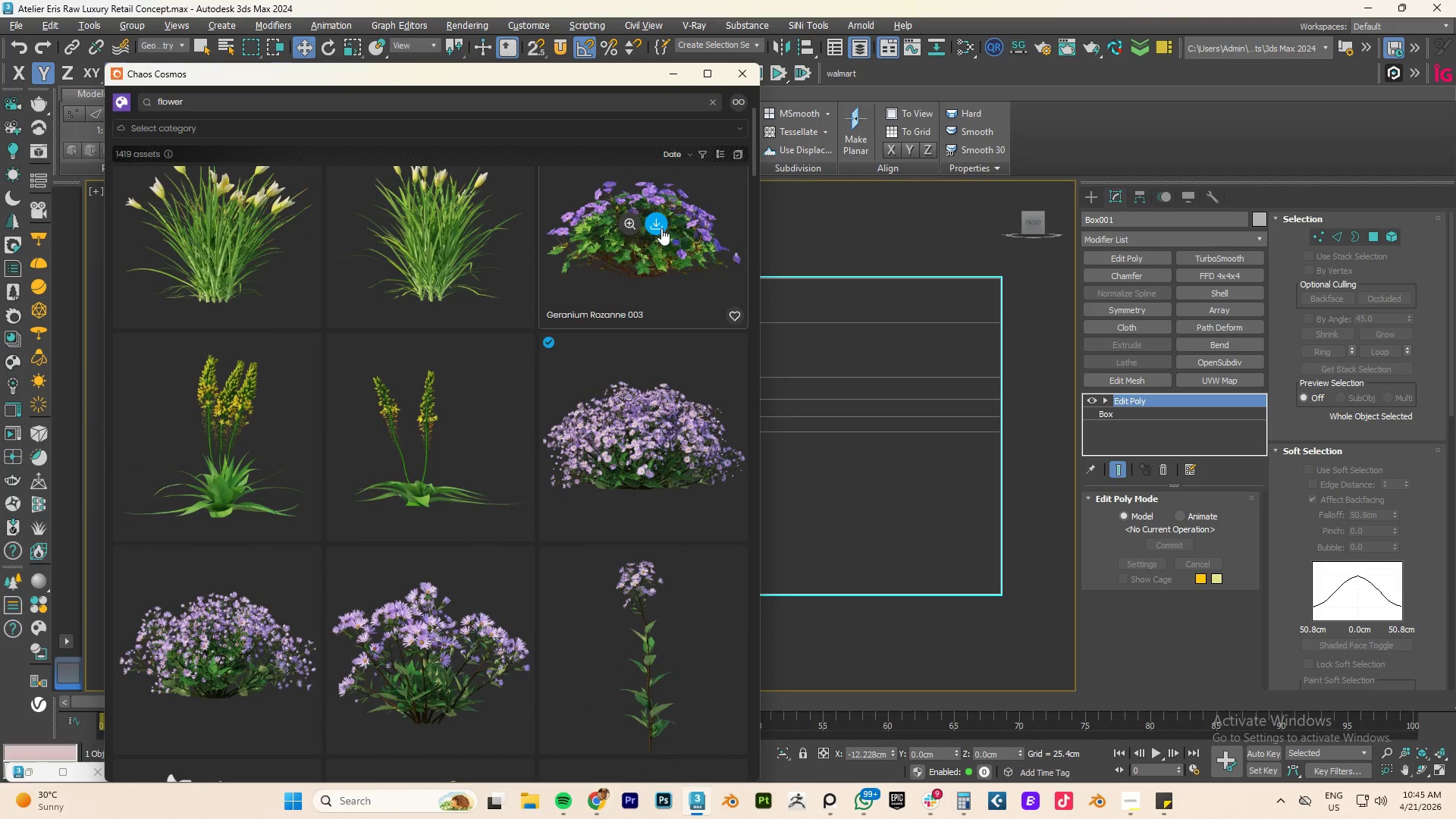 
left_click([658, 225])
 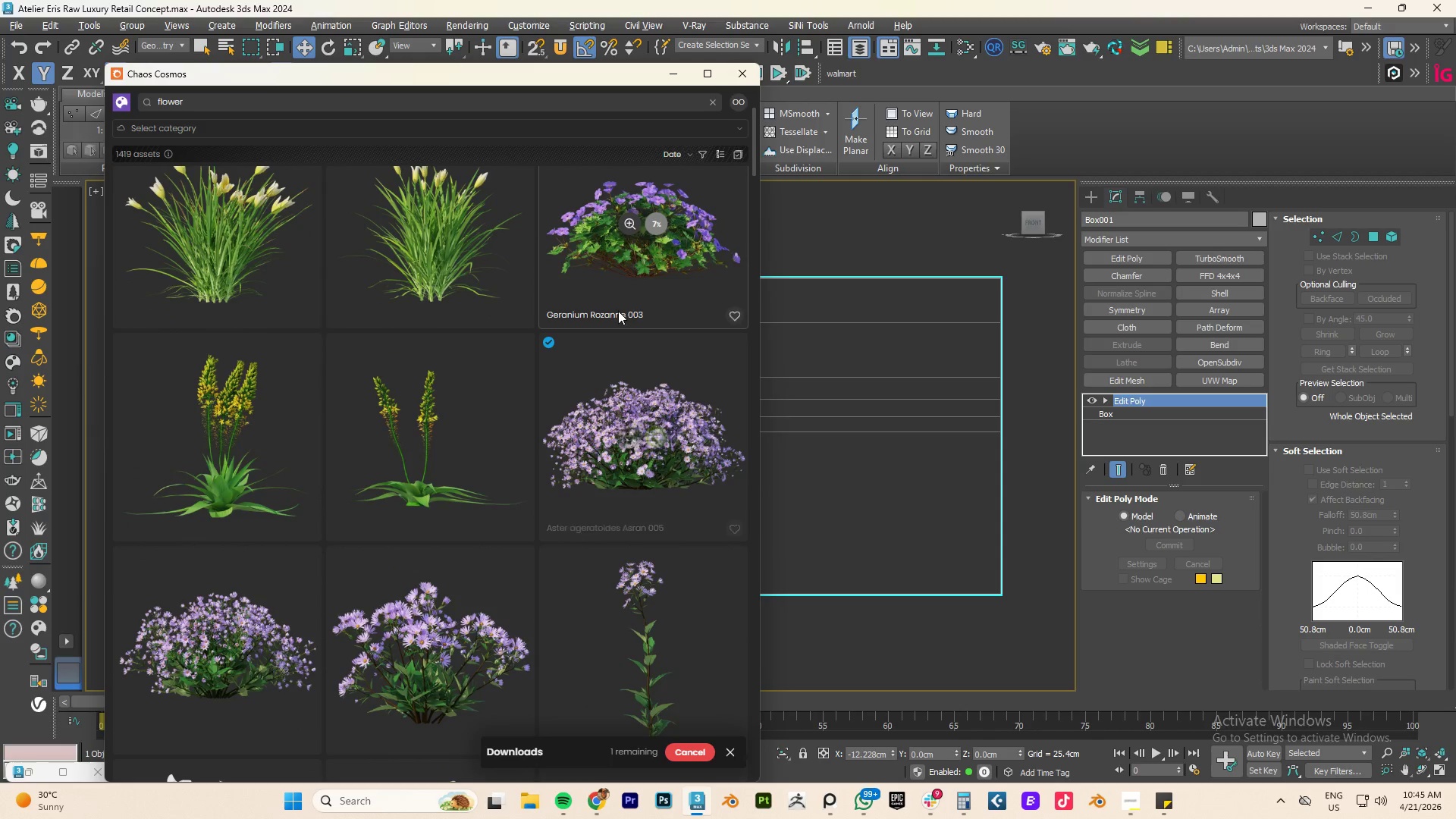 
scroll: coordinate [620, 381], scroll_direction: up, amount: 5.0
 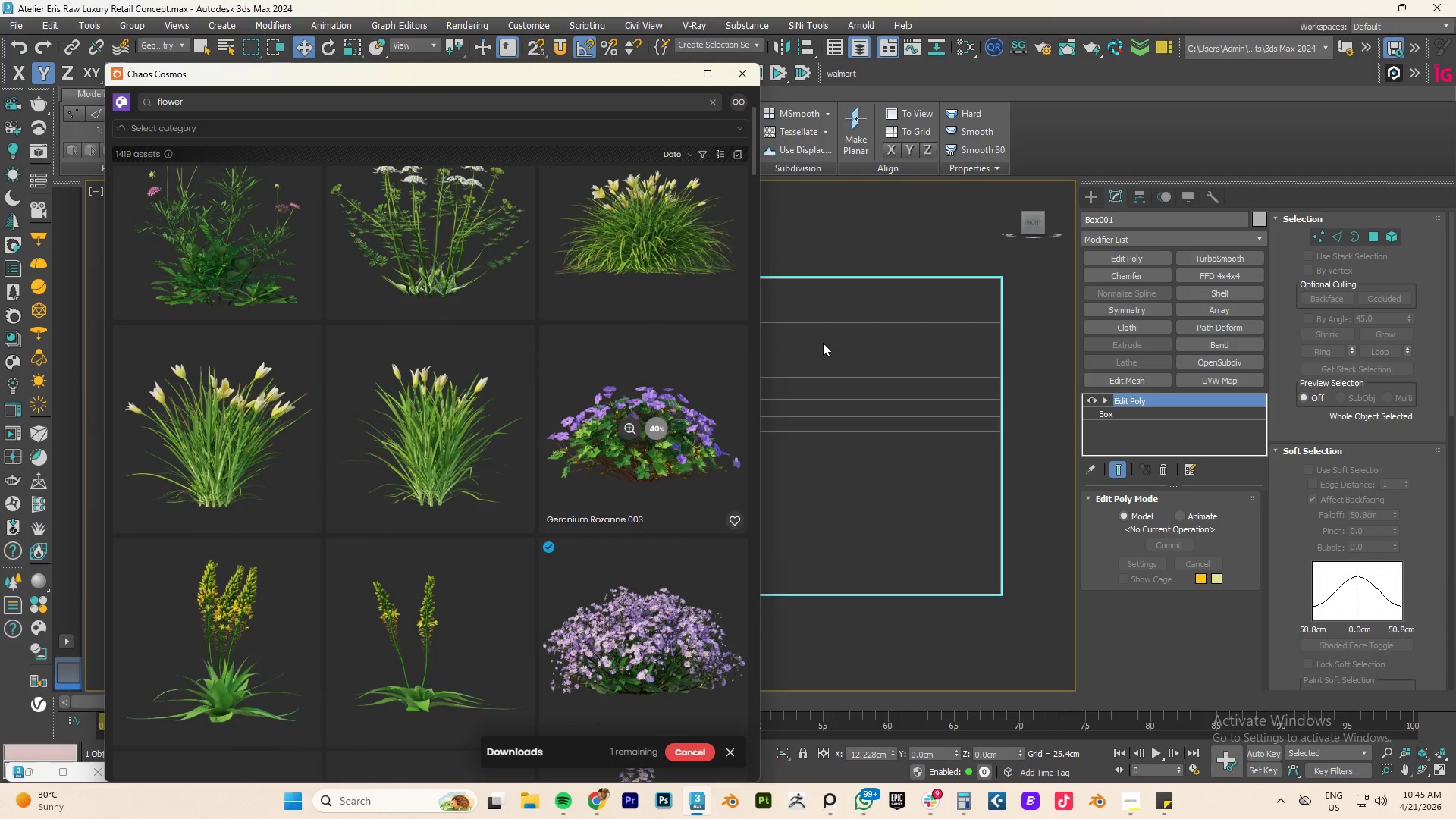 
scroll: coordinate [880, 384], scroll_direction: down, amount: 4.0
 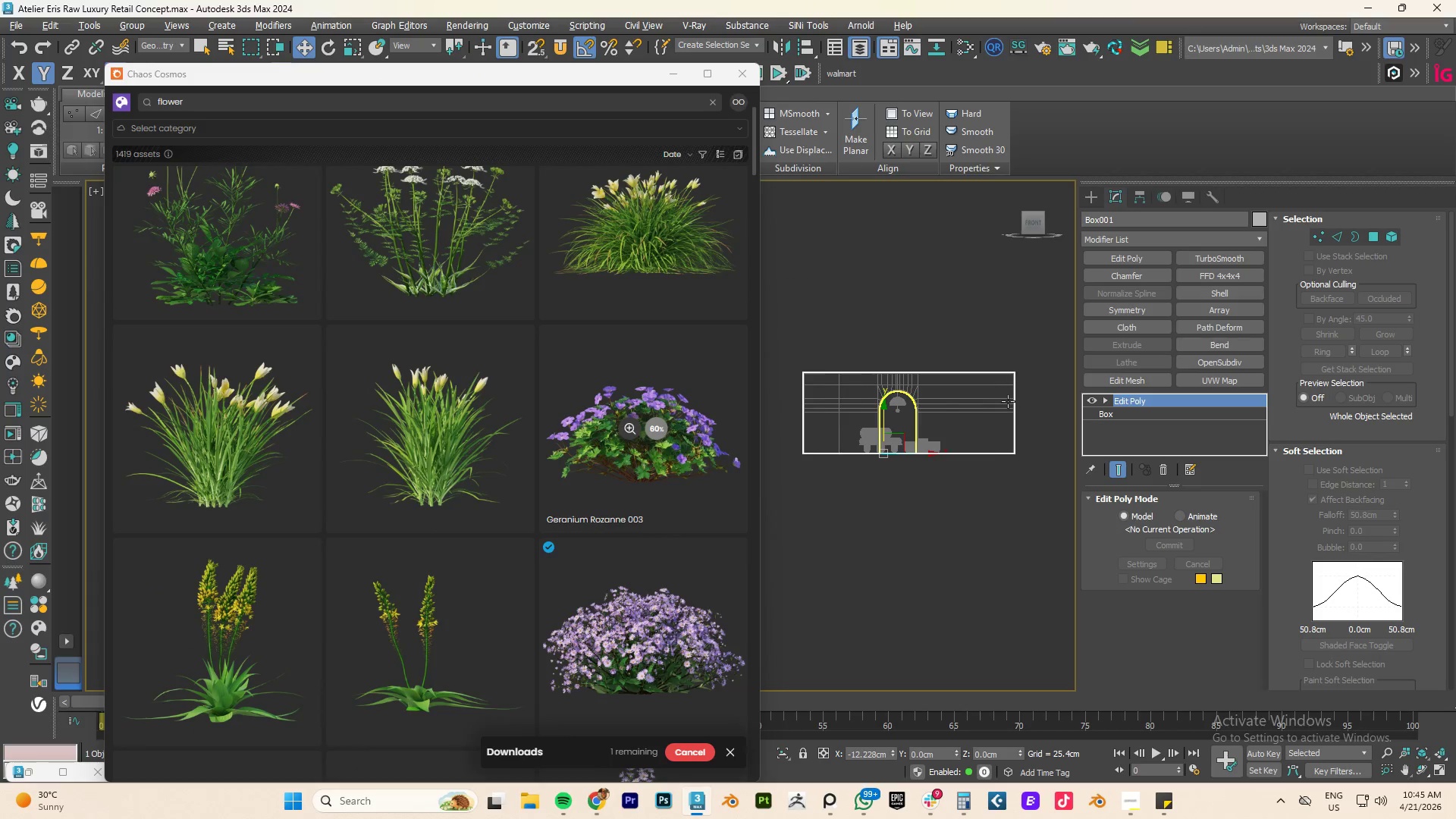 
hold_key(key=AltLeft, duration=0.56)
 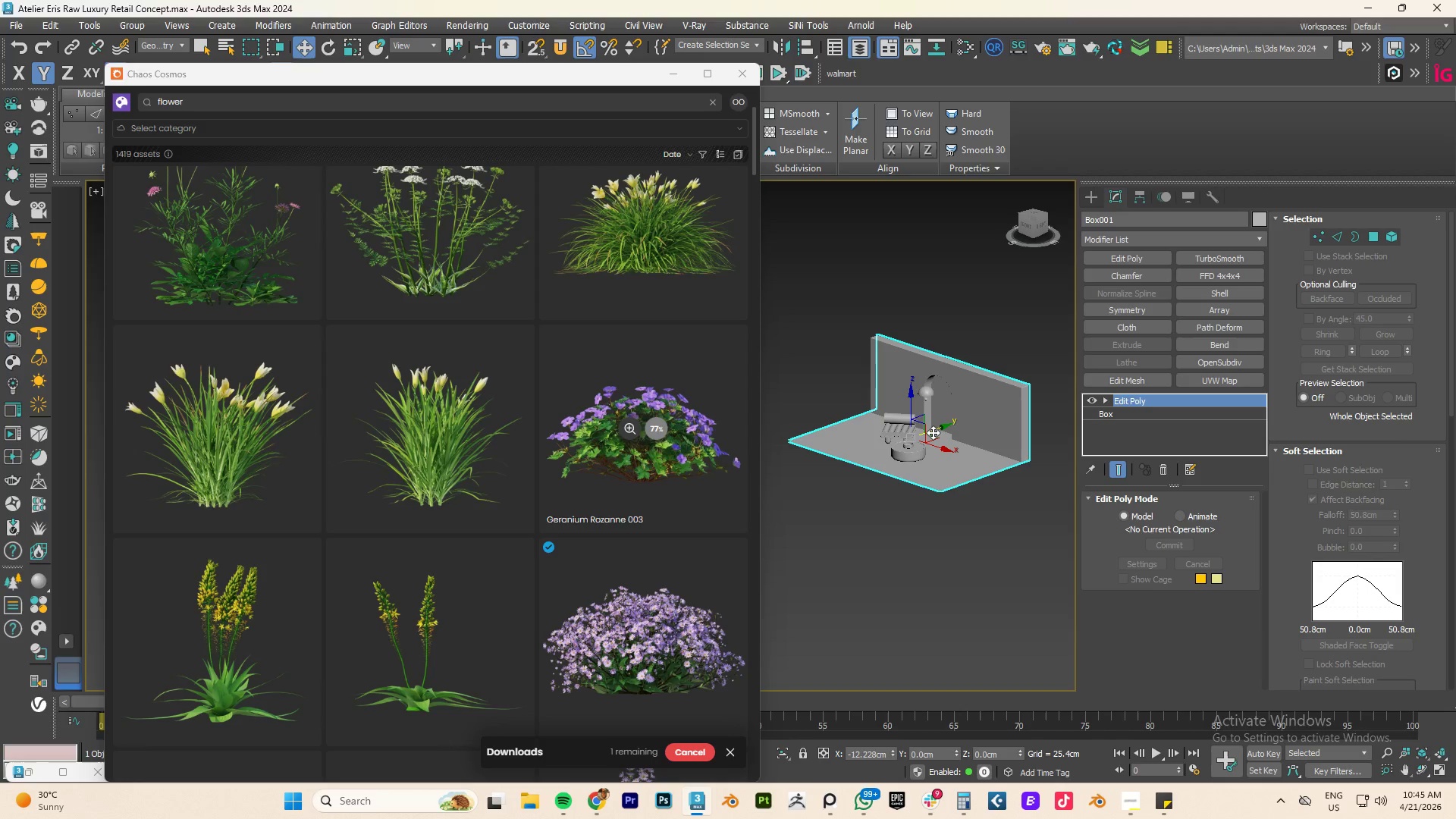 
key(F3)
 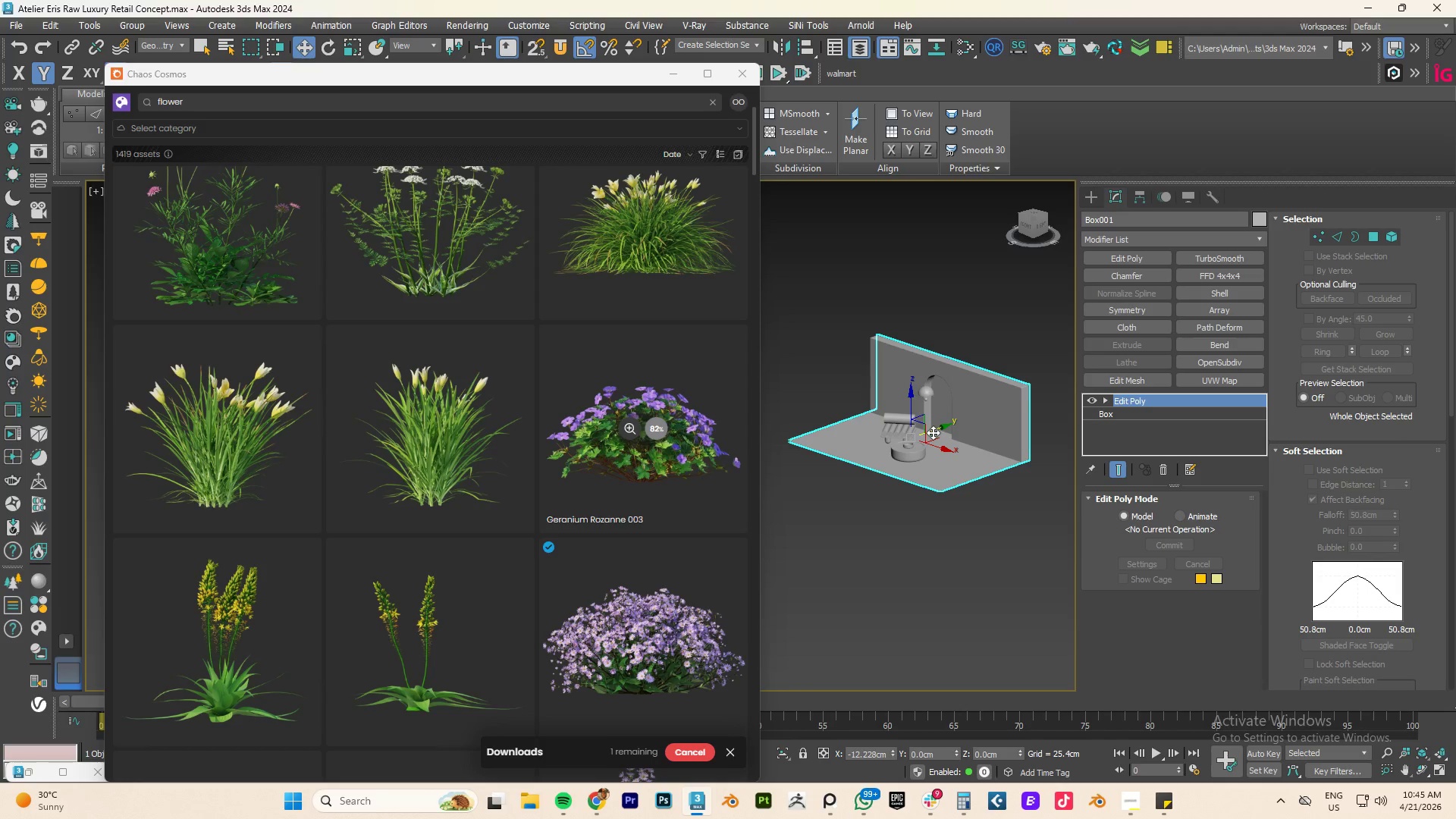 
key(F4)
 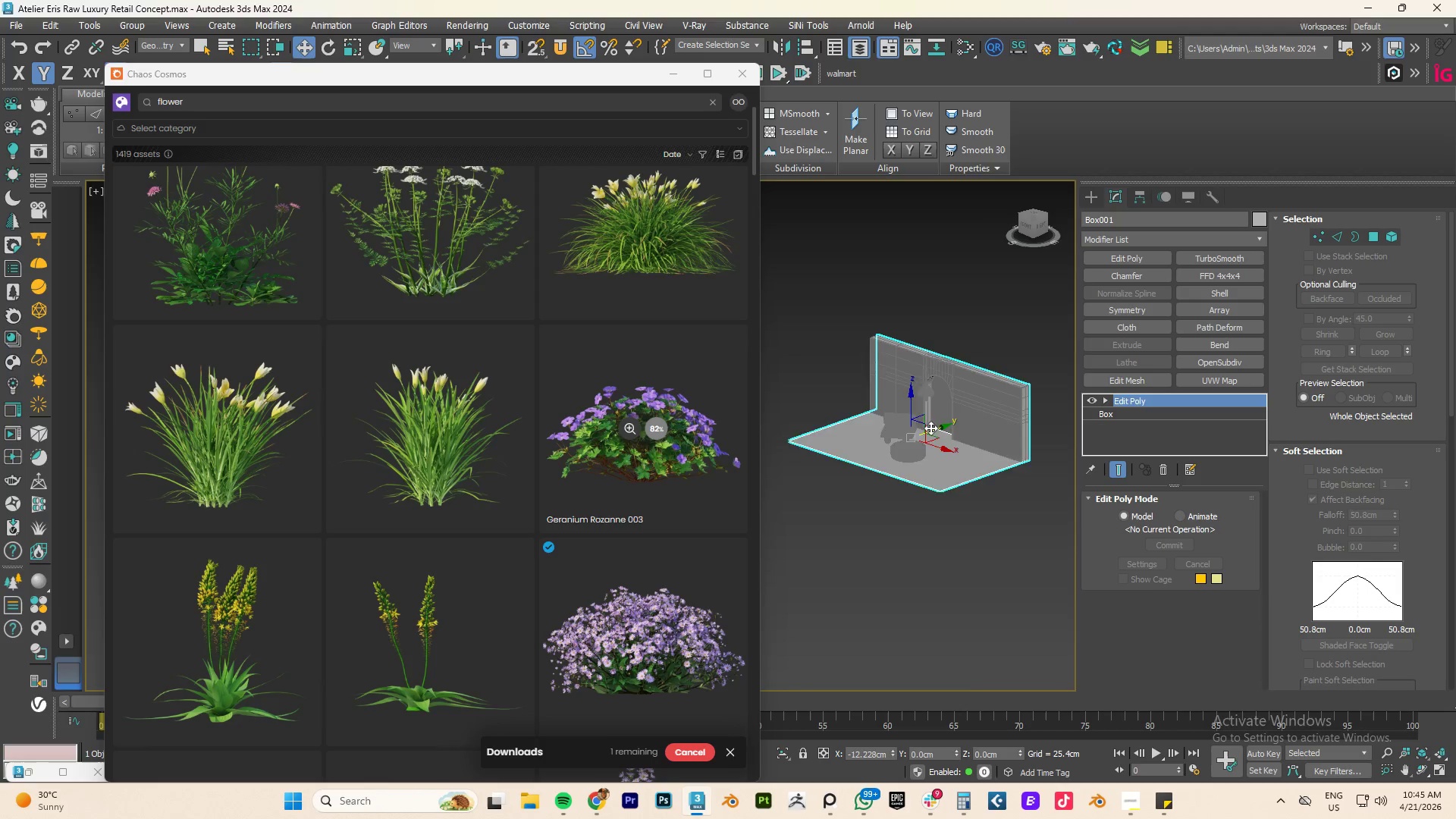 
key(F4)
 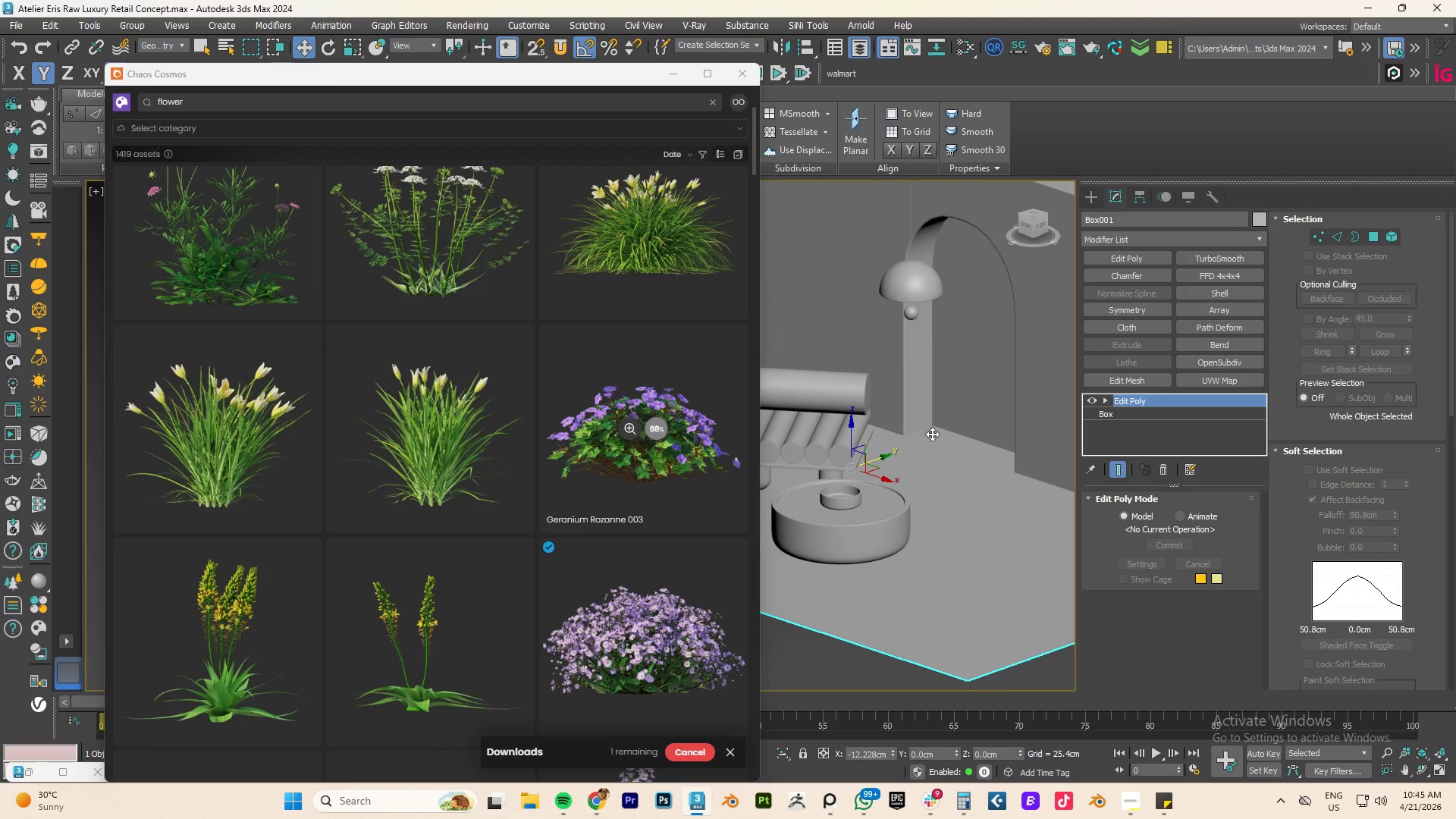 
scroll: coordinate [930, 428], scroll_direction: up, amount: 4.0
 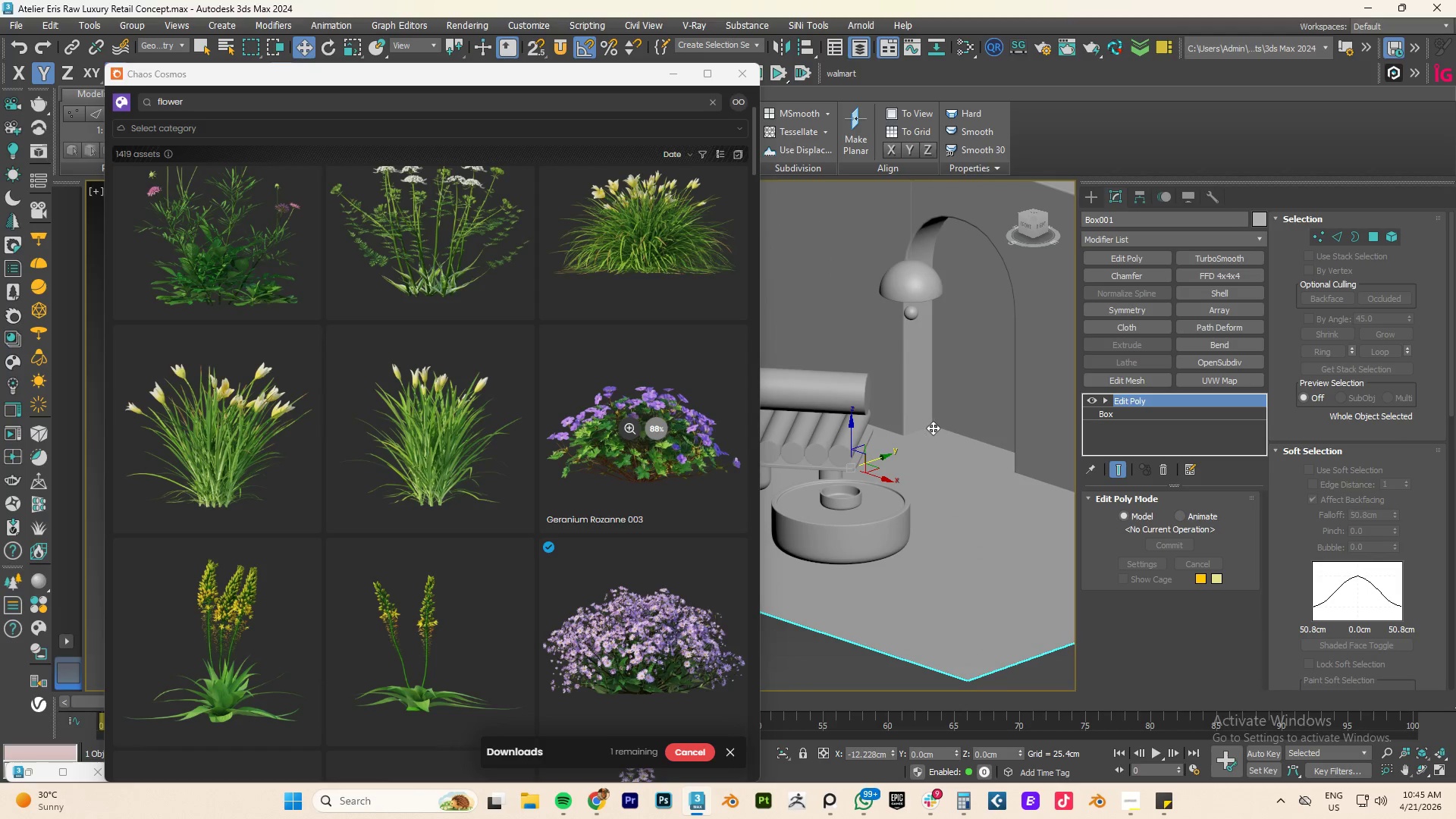 
scroll: coordinate [890, 457], scroll_direction: down, amount: 2.0
 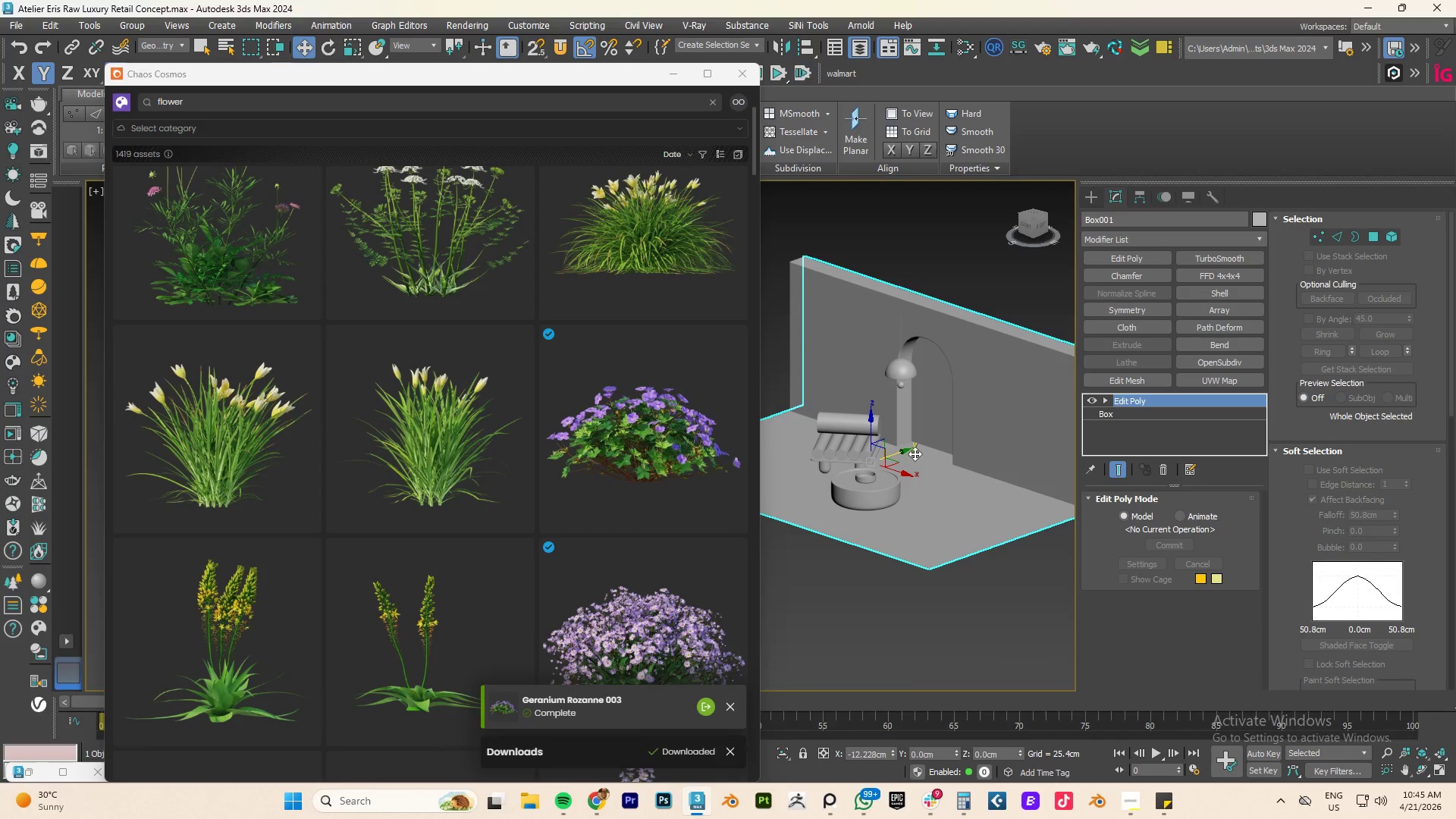 
left_click([949, 491])
 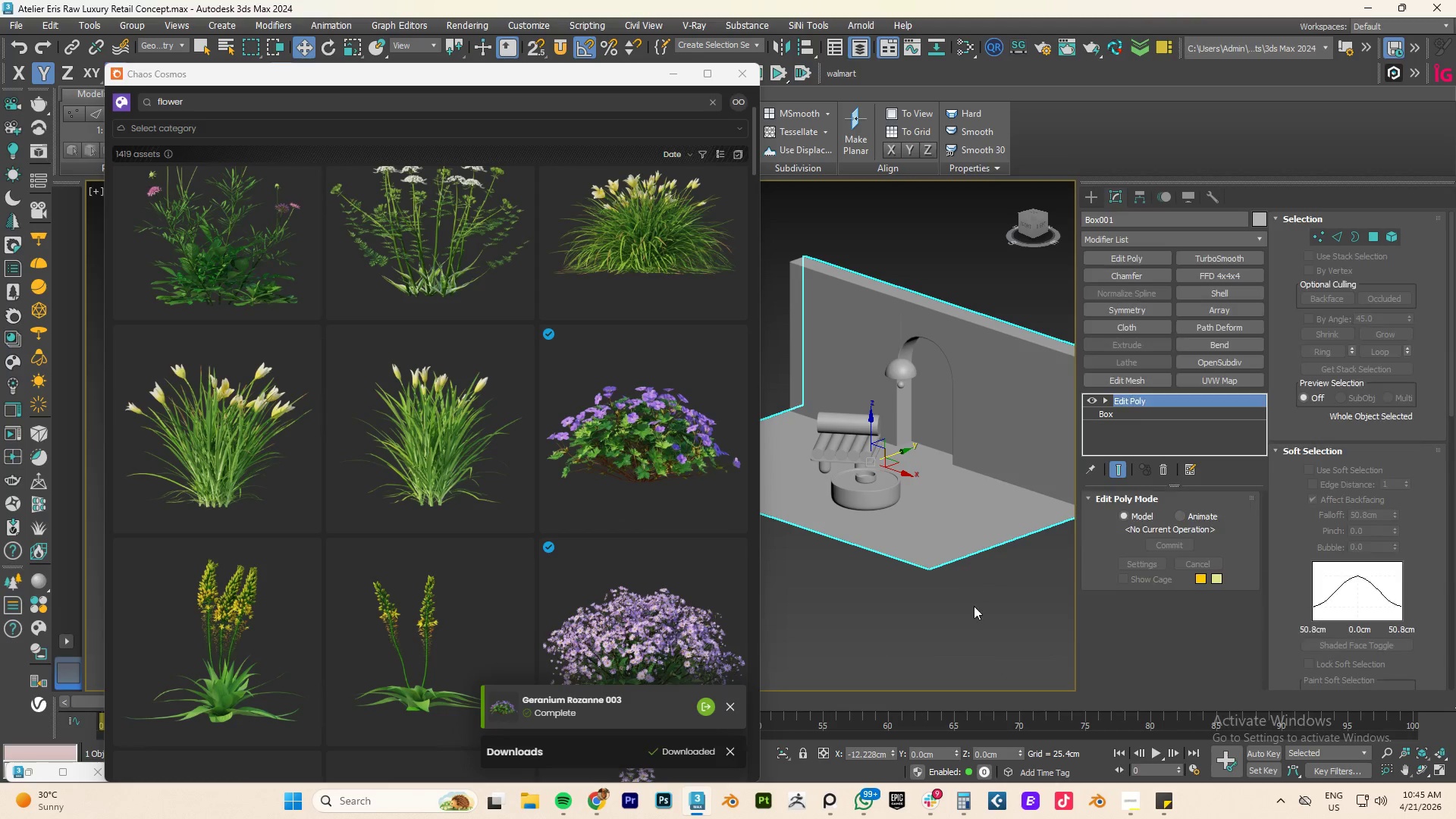 
left_click([974, 606])
 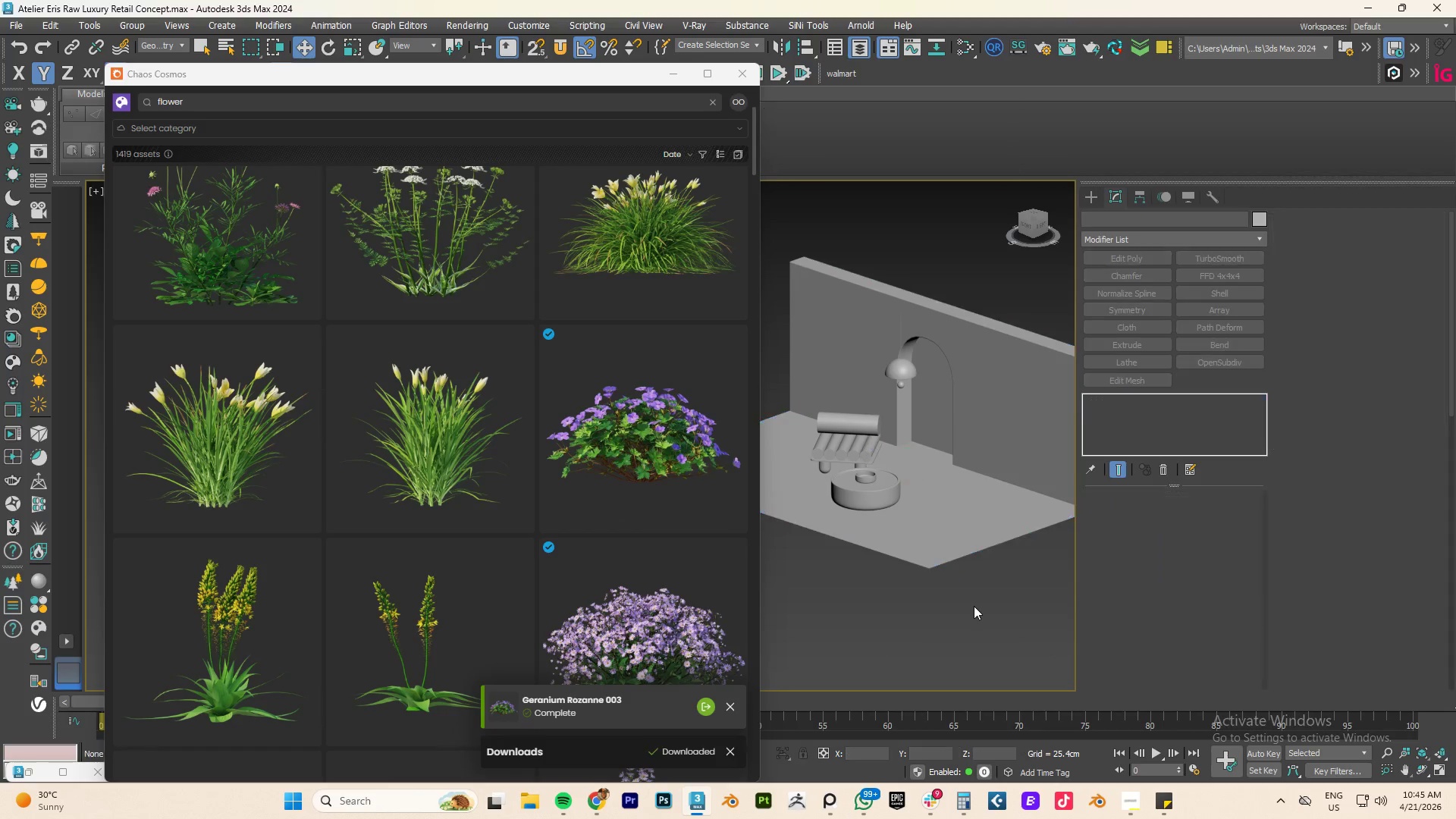 
type(tz)
 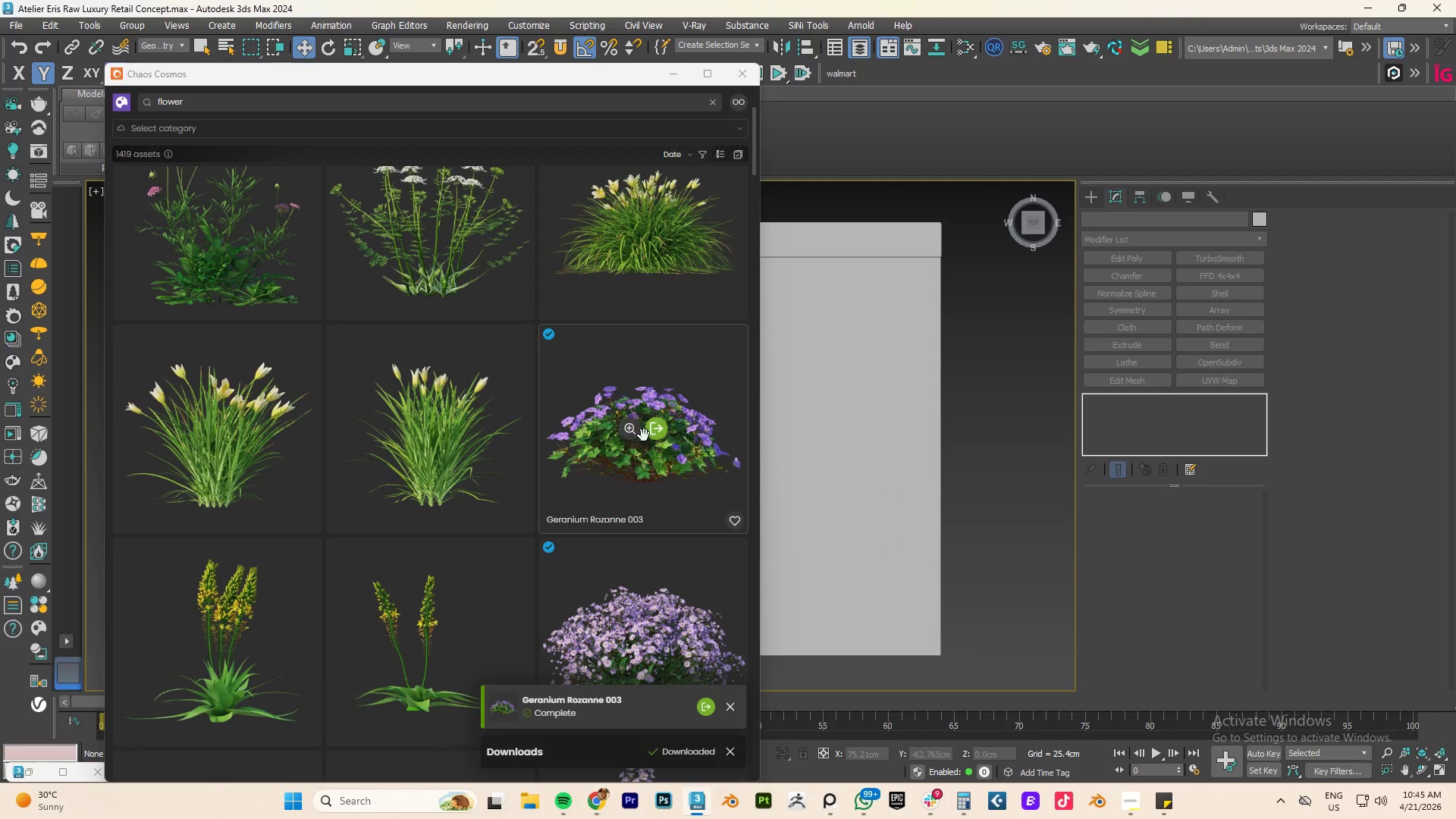 
left_click_drag(start_coordinate=[657, 435], to_coordinate=[874, 435])
 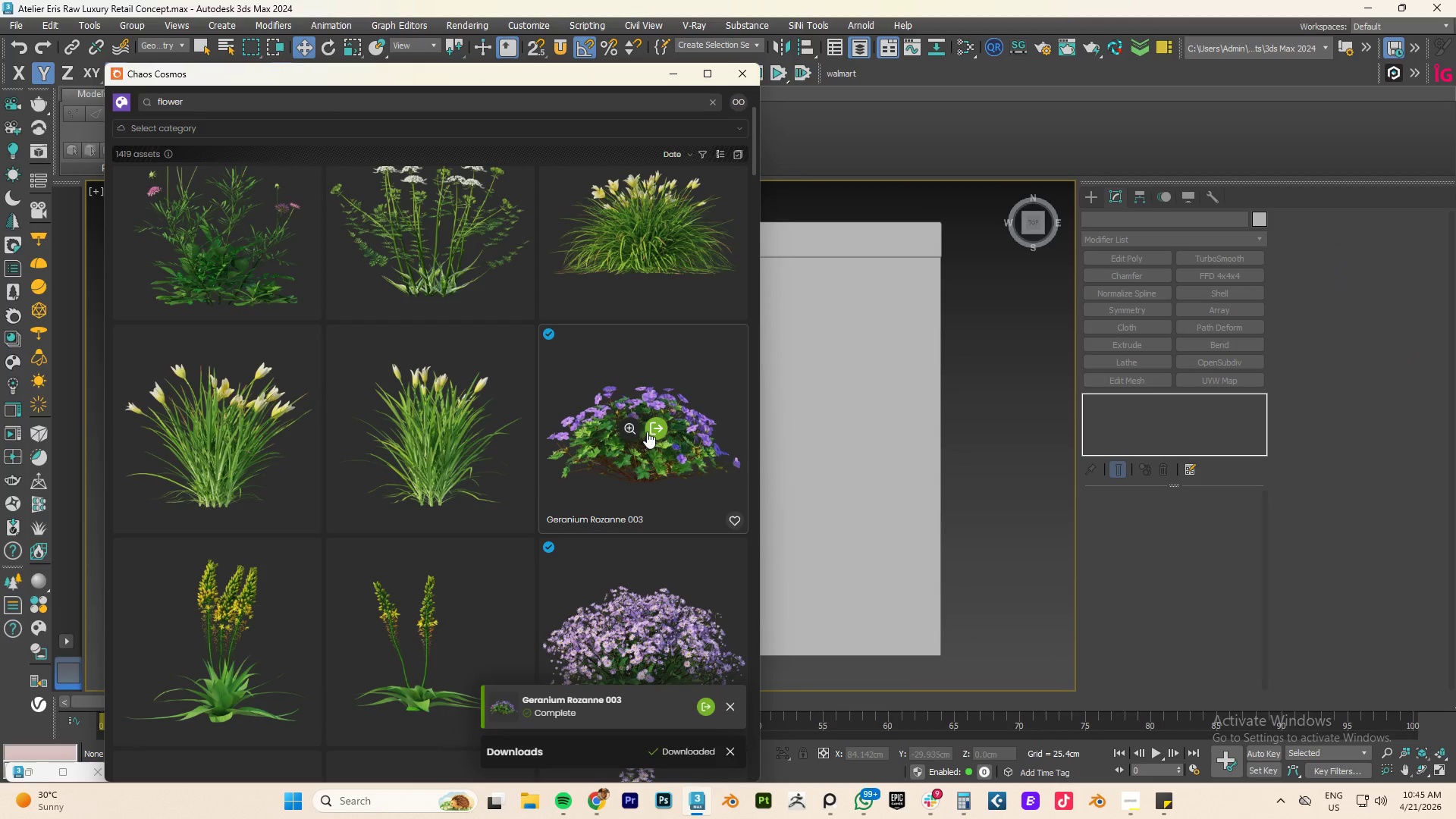 
left_click([648, 430])
 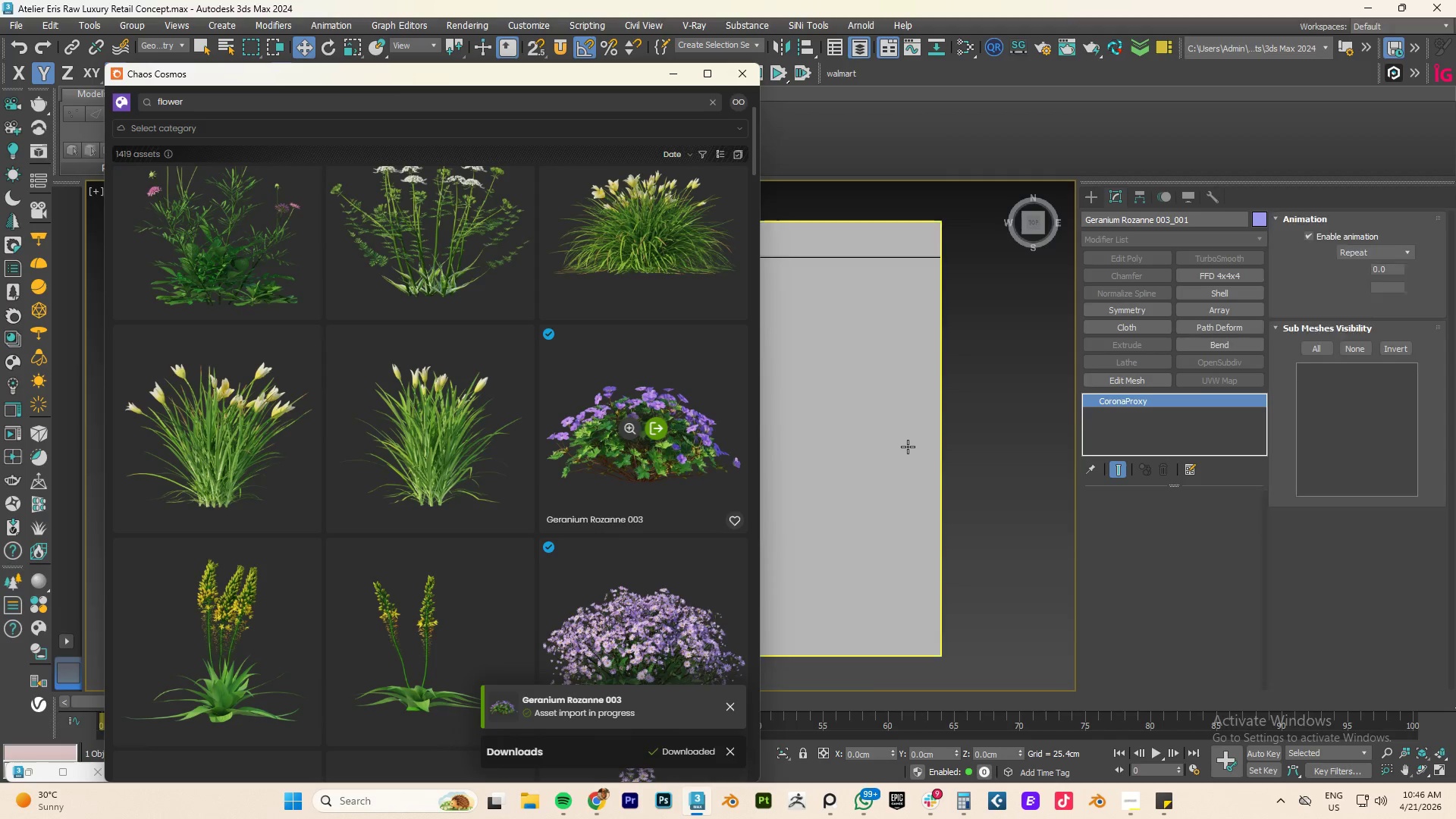 
scroll: coordinate [908, 447], scroll_direction: down, amount: 2.0
 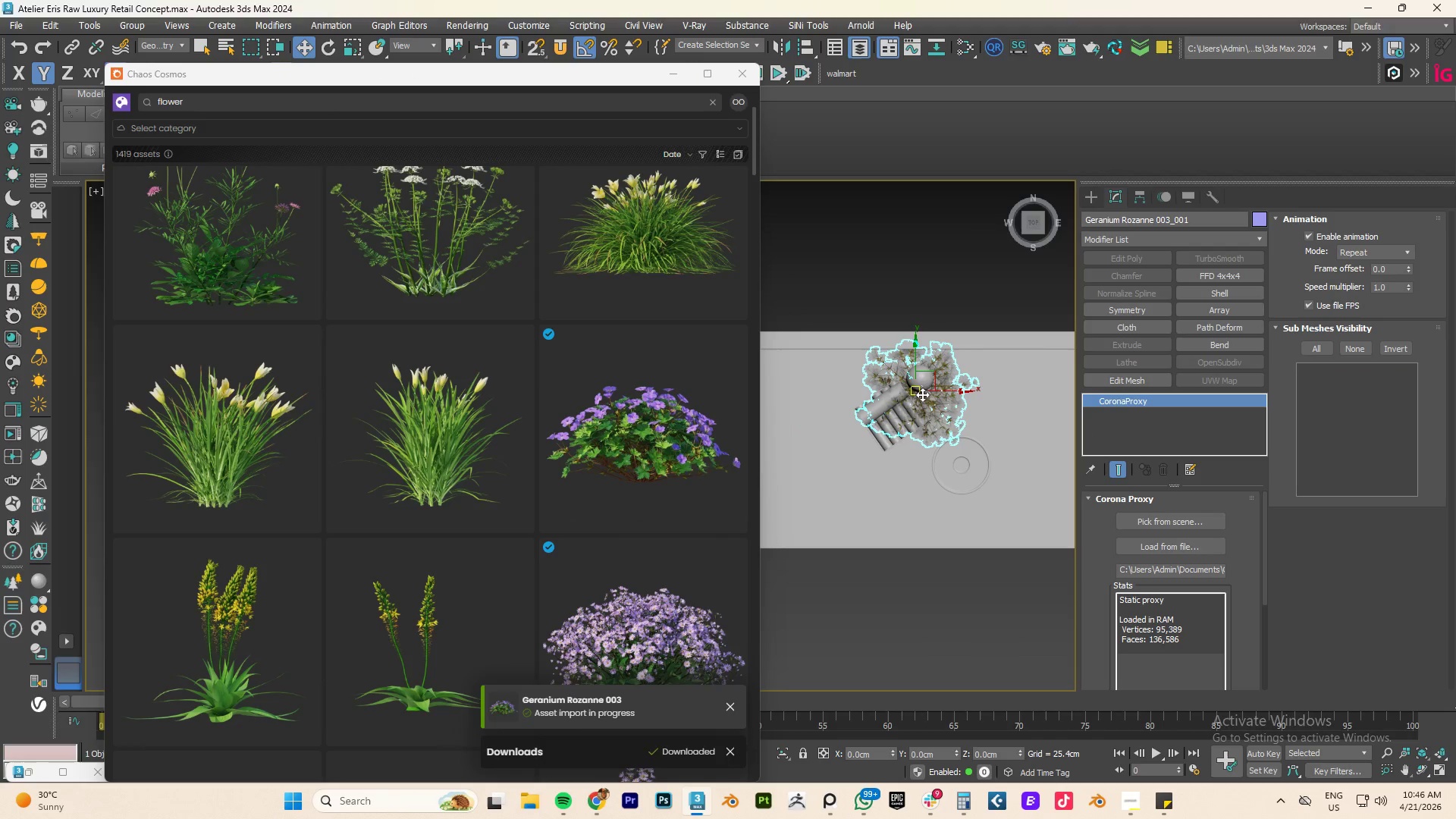 
left_click_drag(start_coordinate=[934, 375], to_coordinate=[983, 450])
 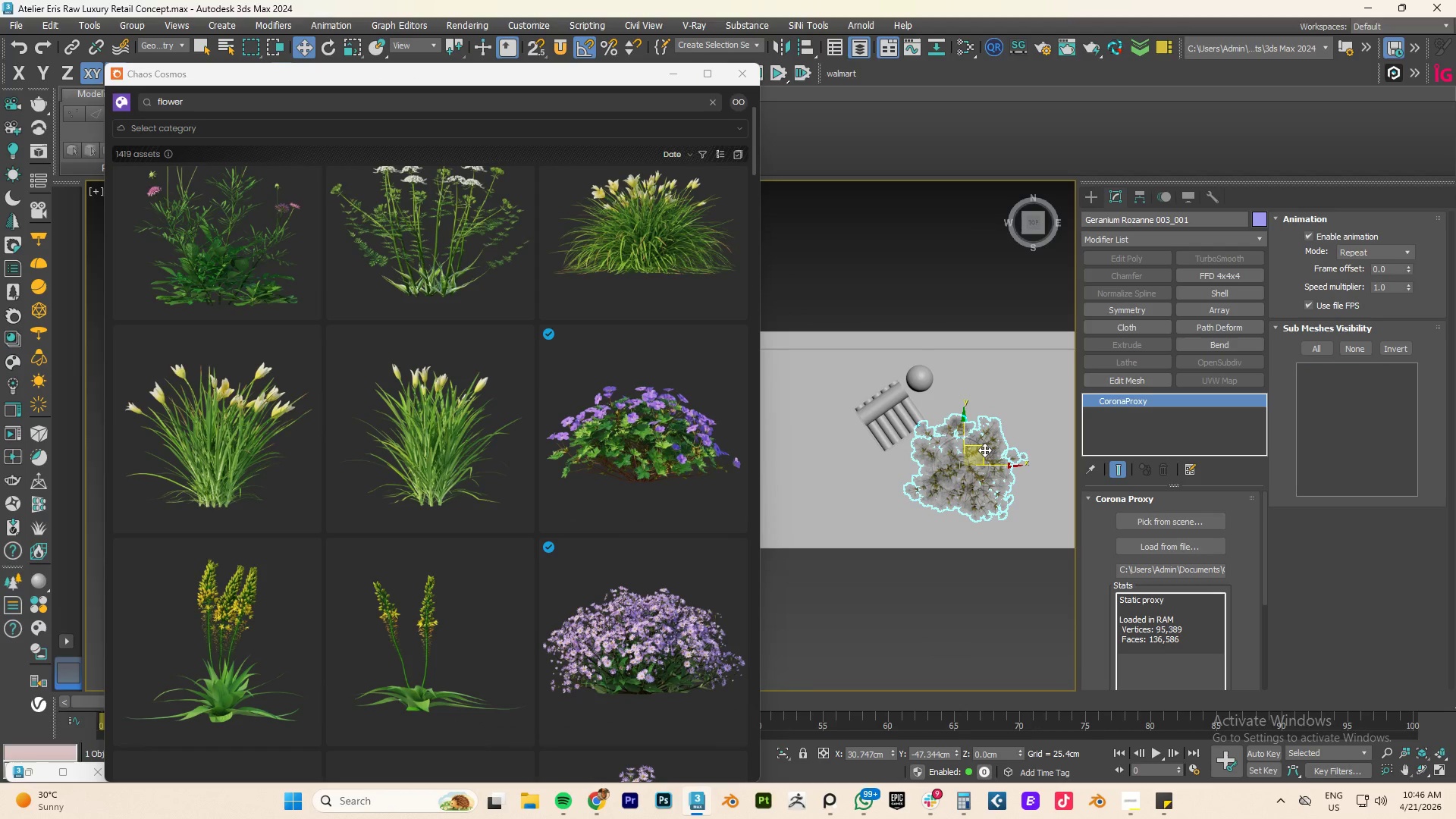 
key(R)
 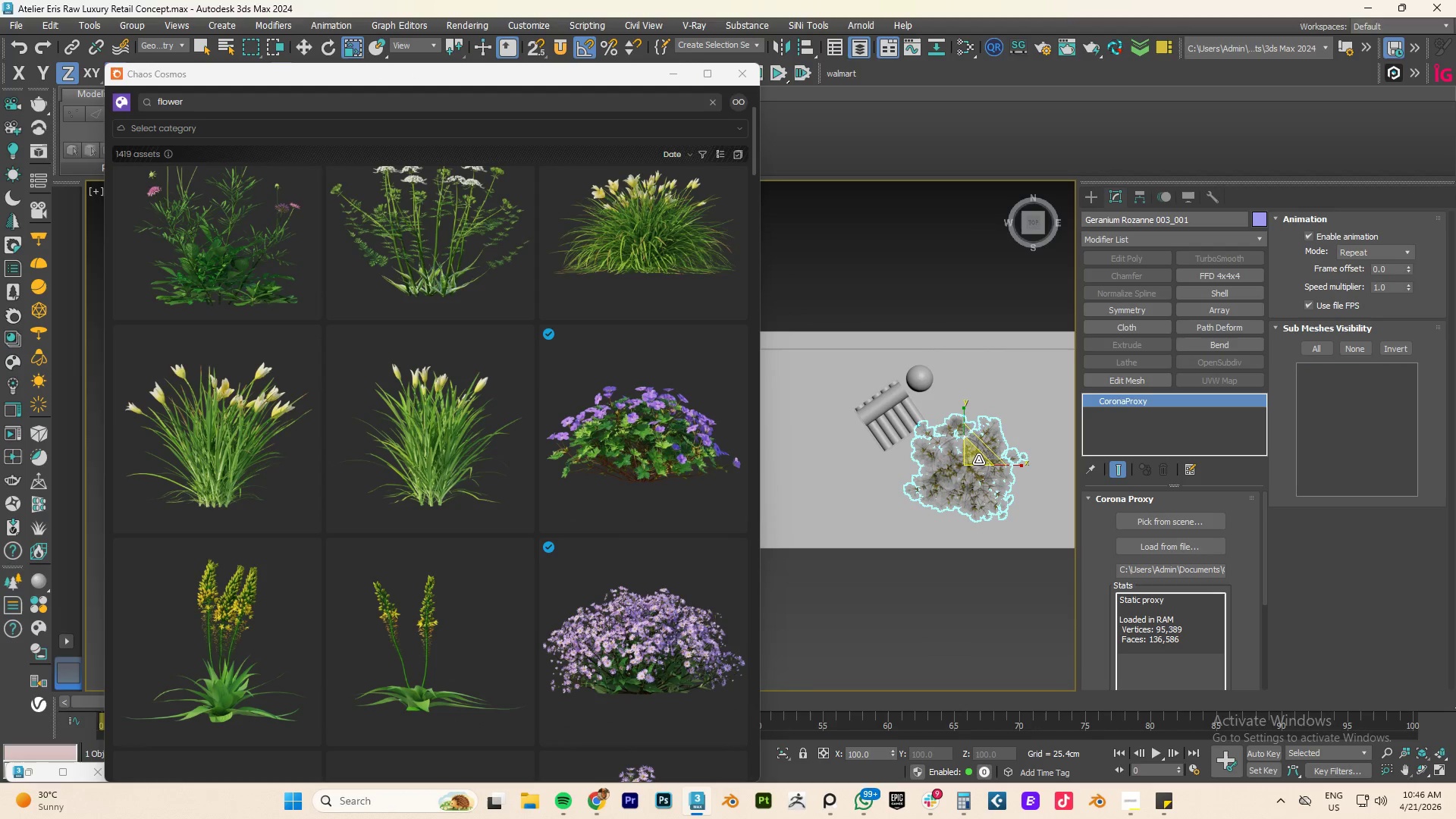 
left_click_drag(start_coordinate=[978, 460], to_coordinate=[871, 646])
 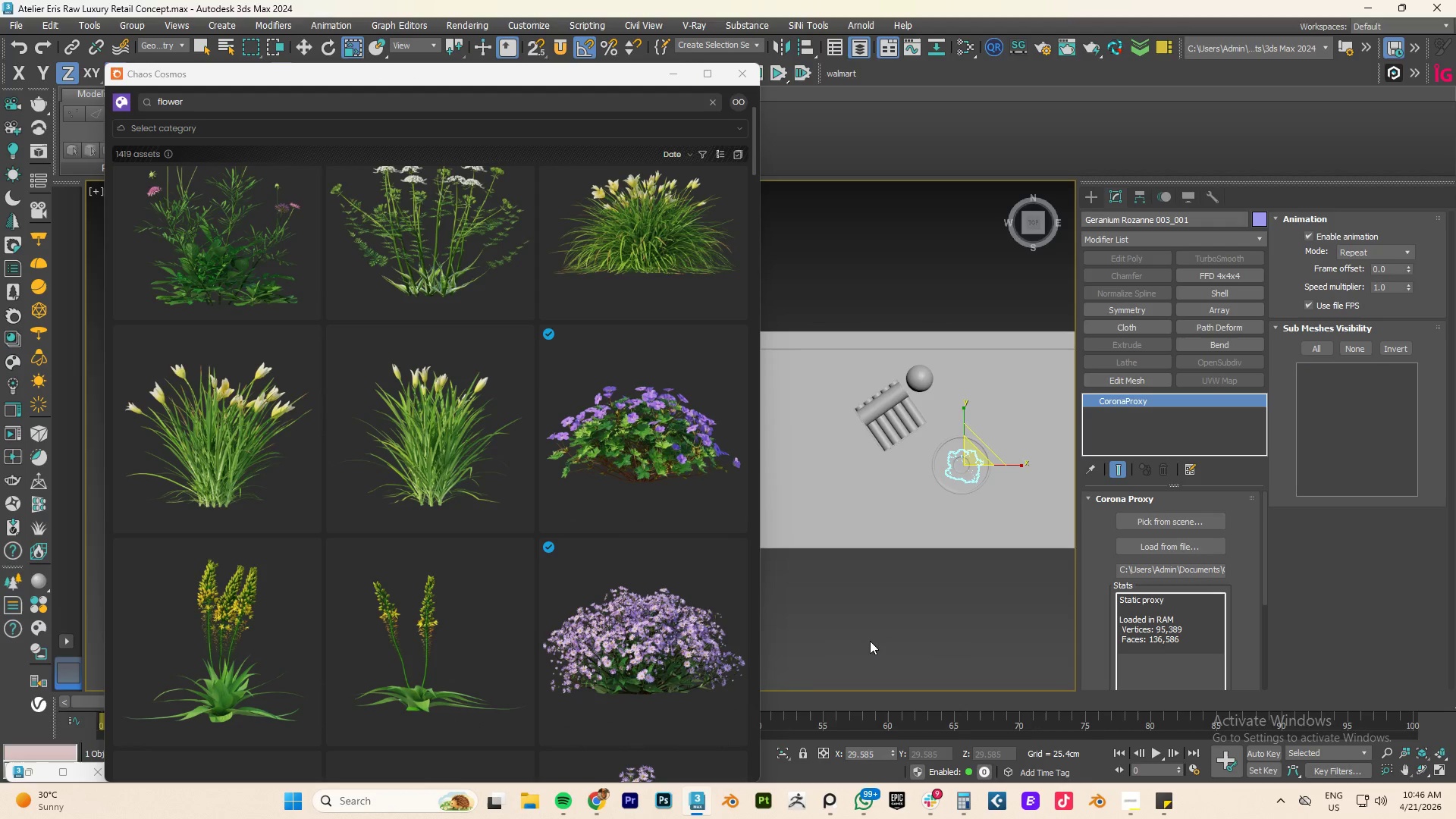 
type(fz)
 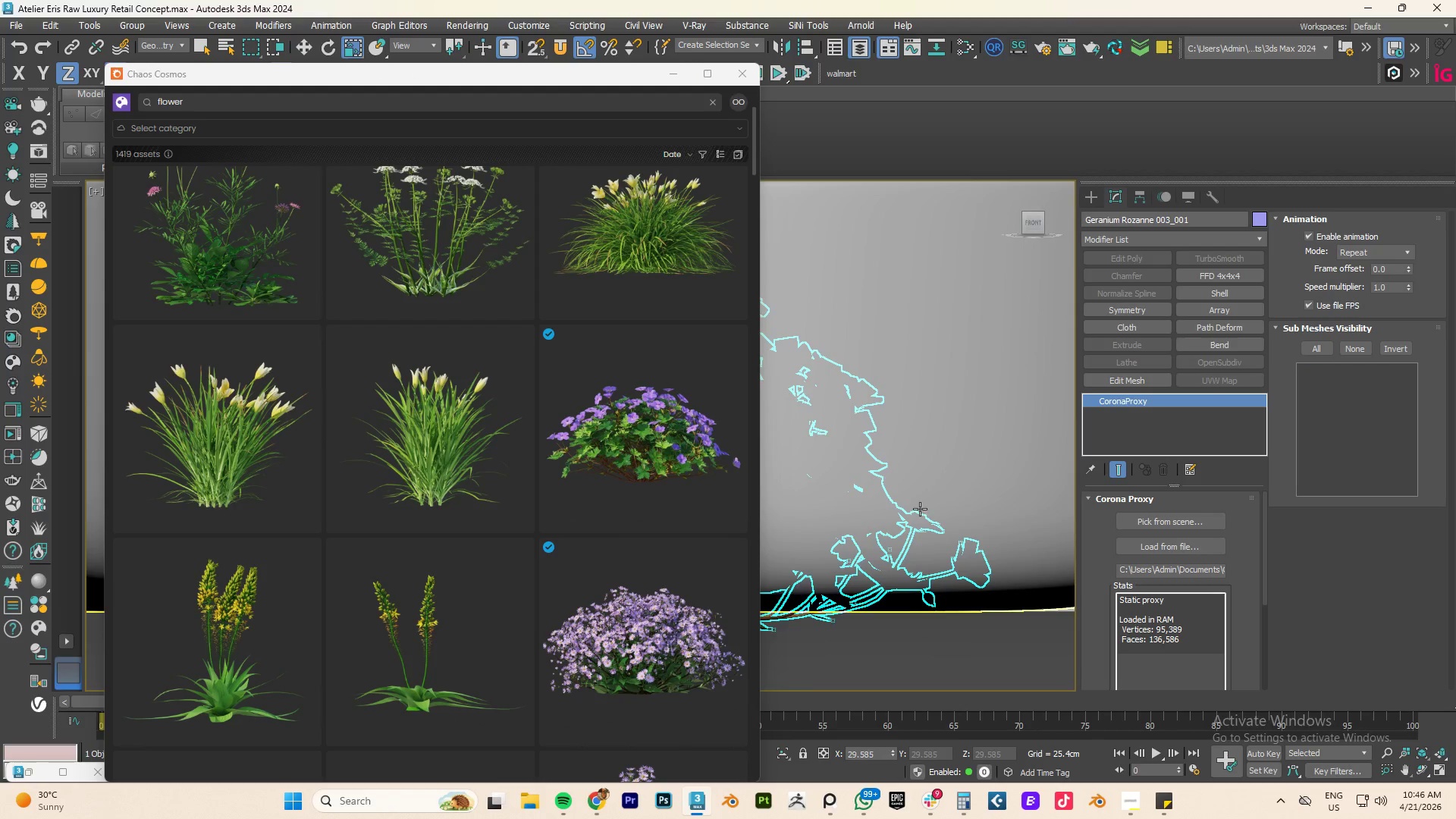 
scroll: coordinate [920, 509], scroll_direction: down, amount: 4.0
 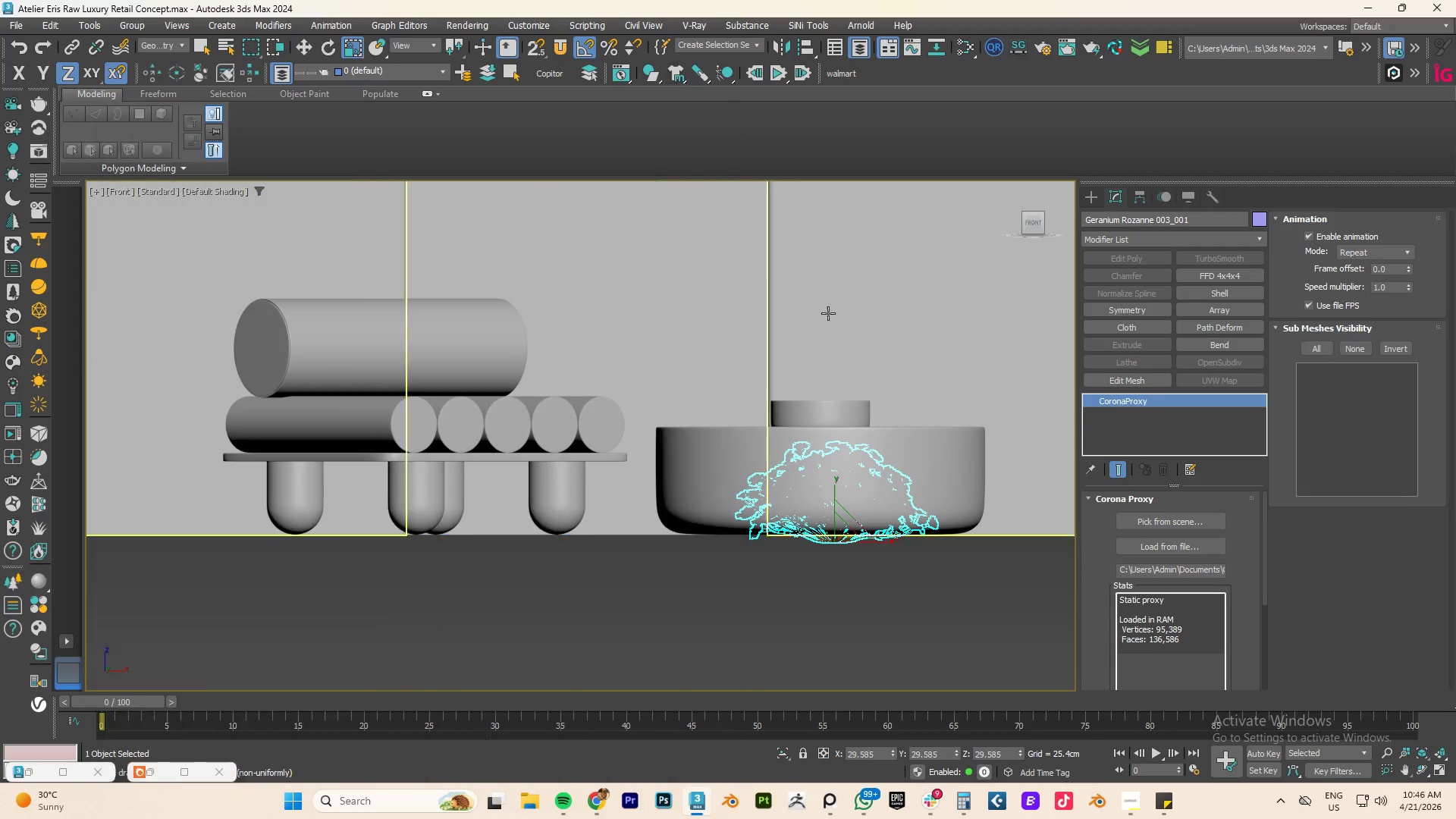 
key(W)
 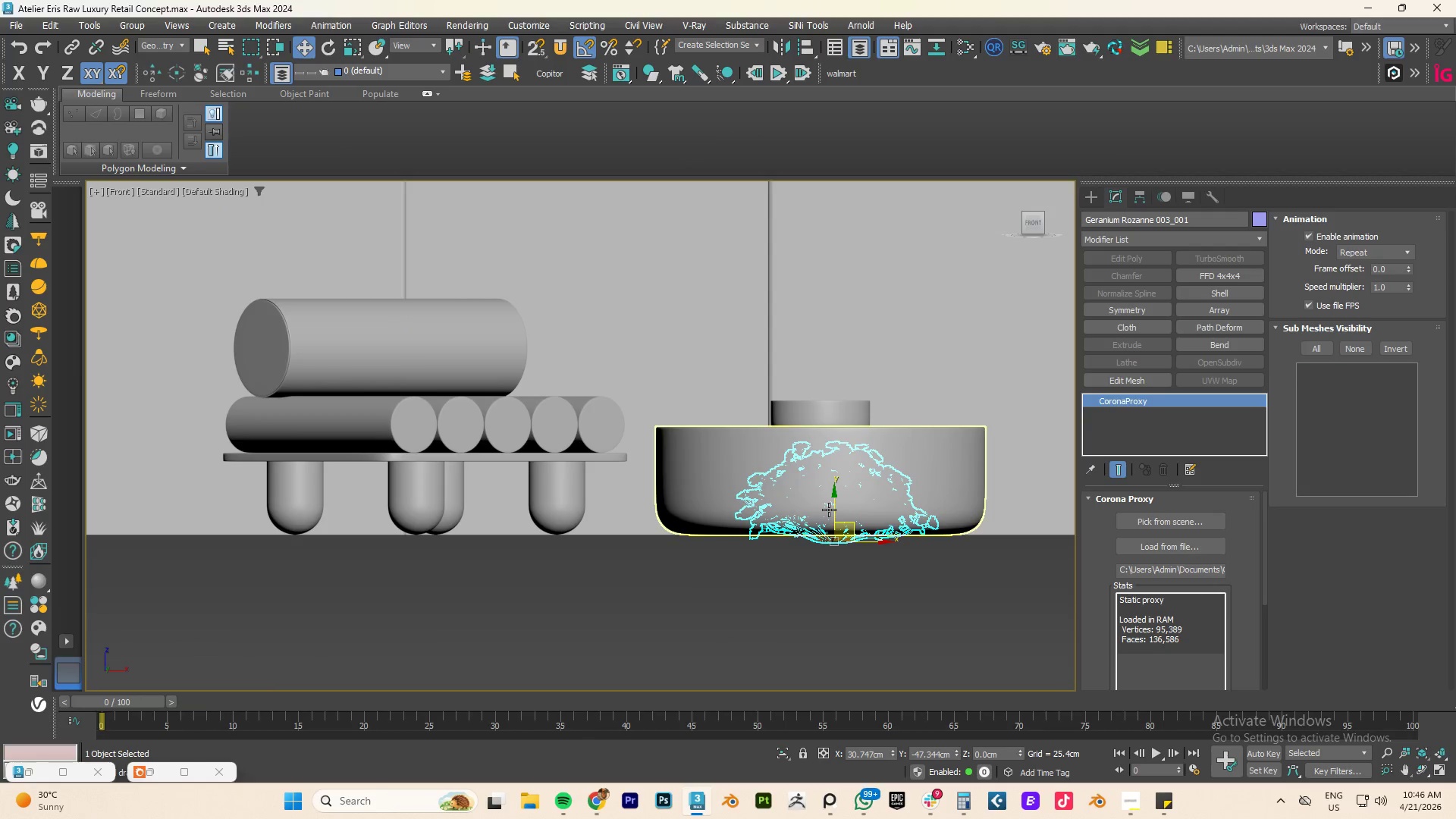 
key(F4)
 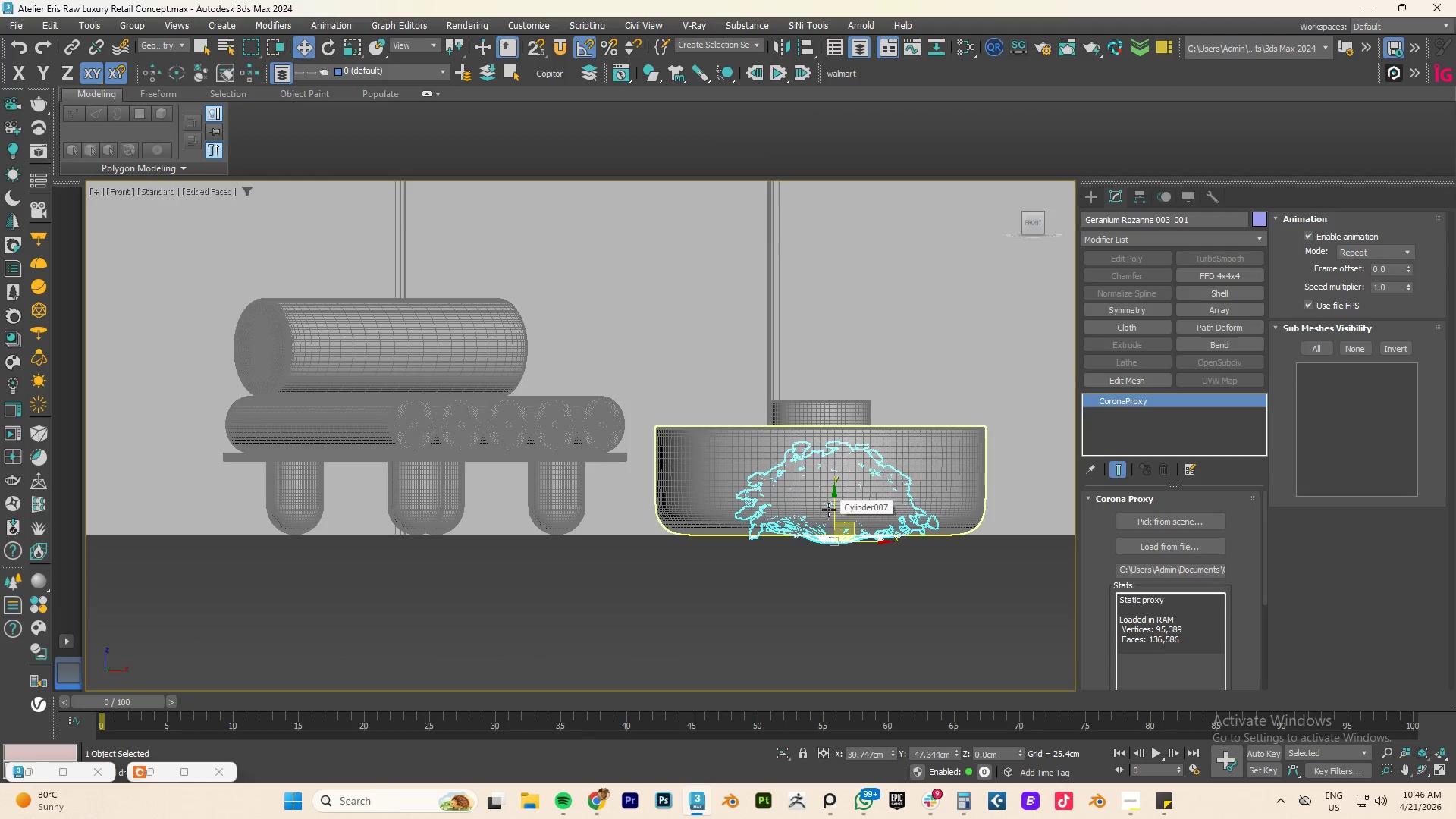 
key(F3)
 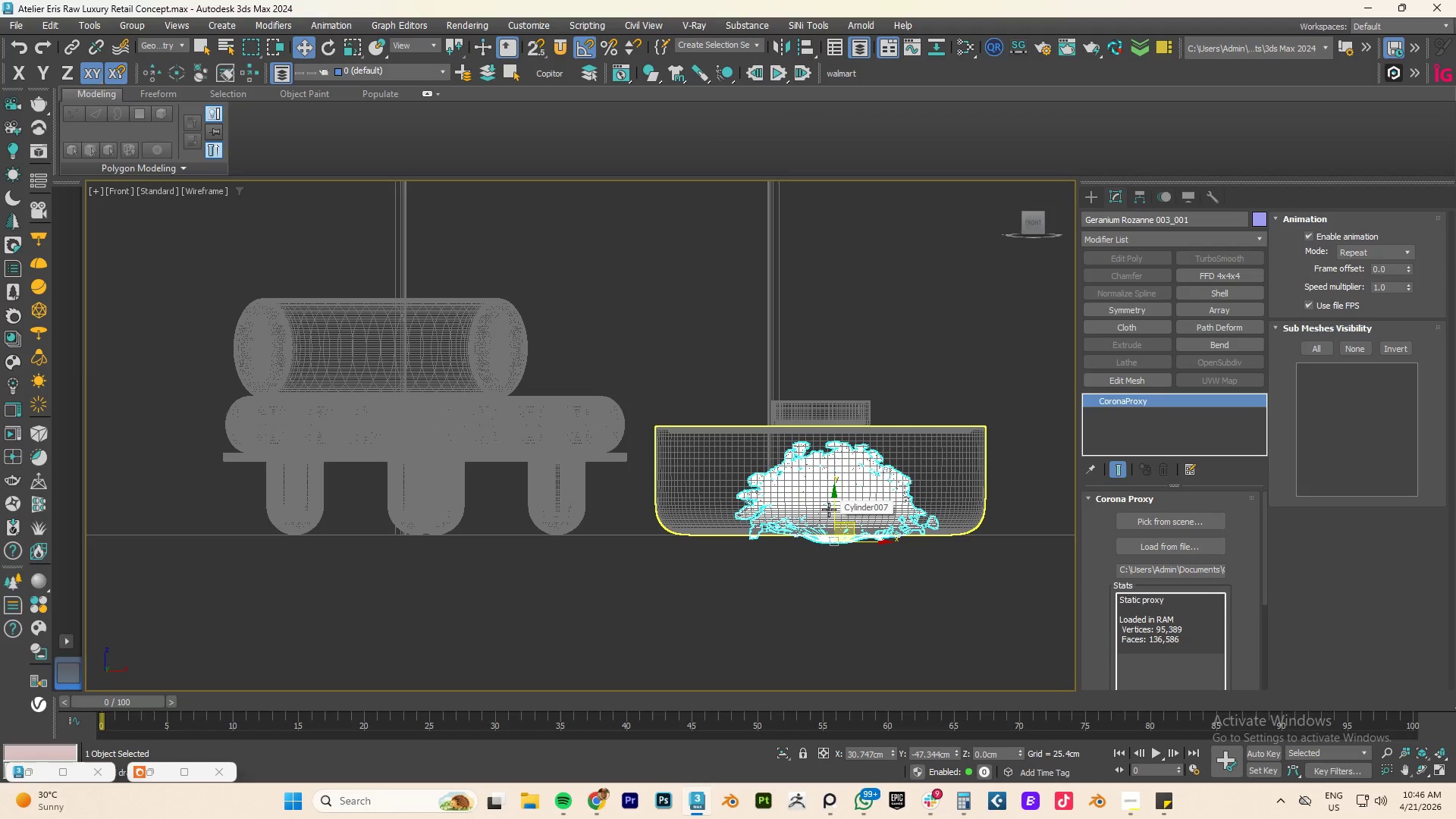 
key(F4)
 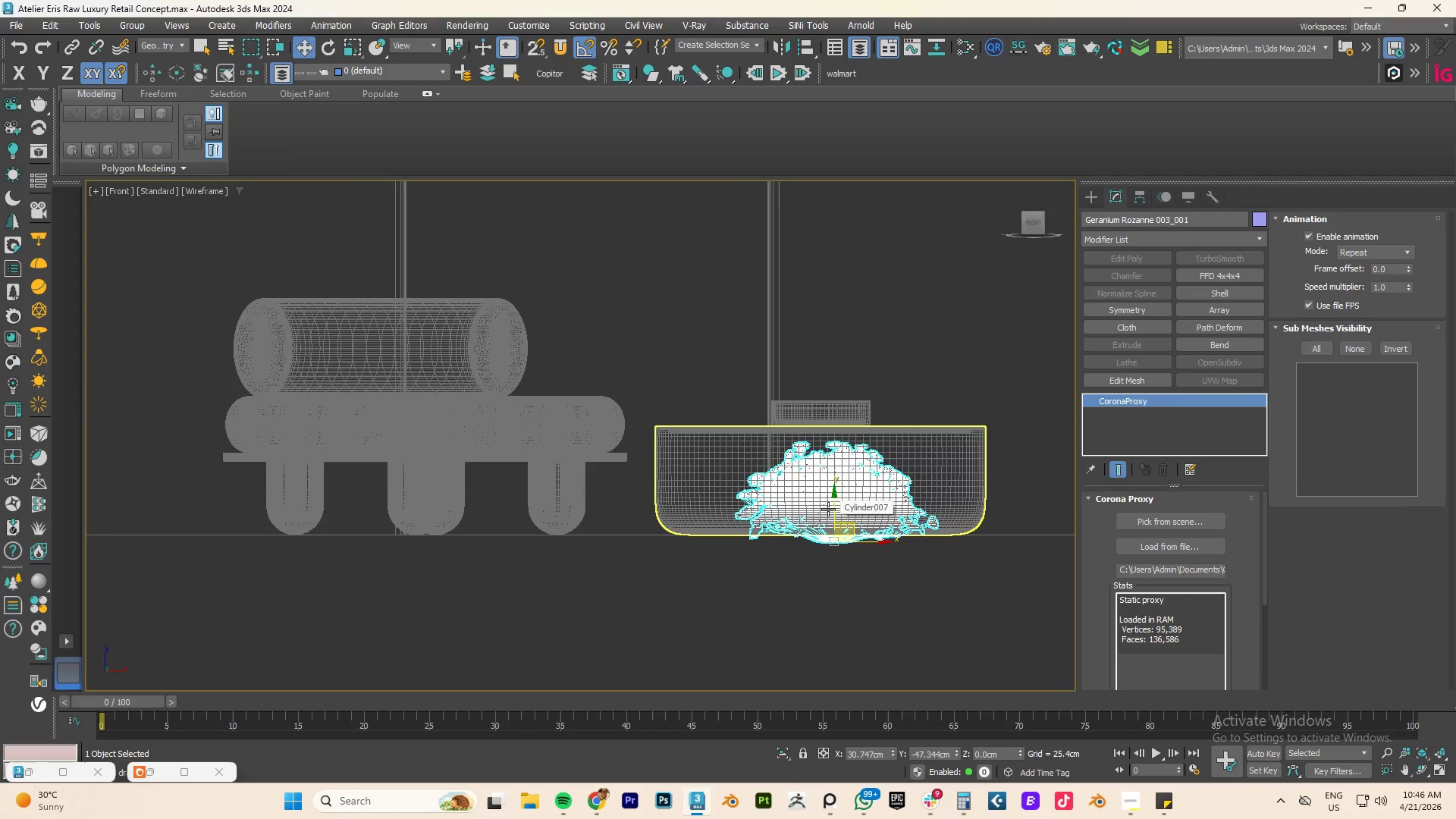 
key(F3)
 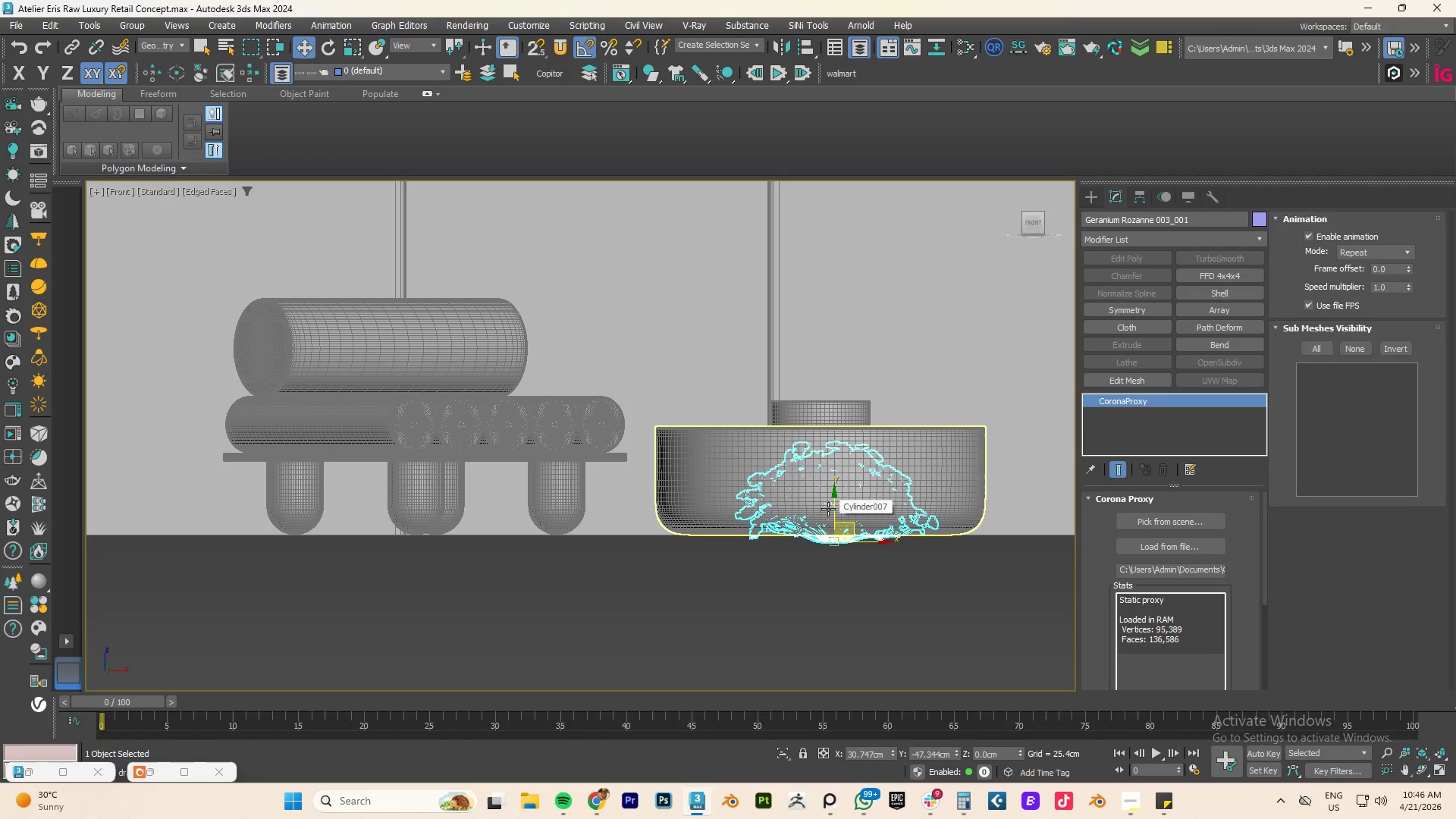 
key(F4)
 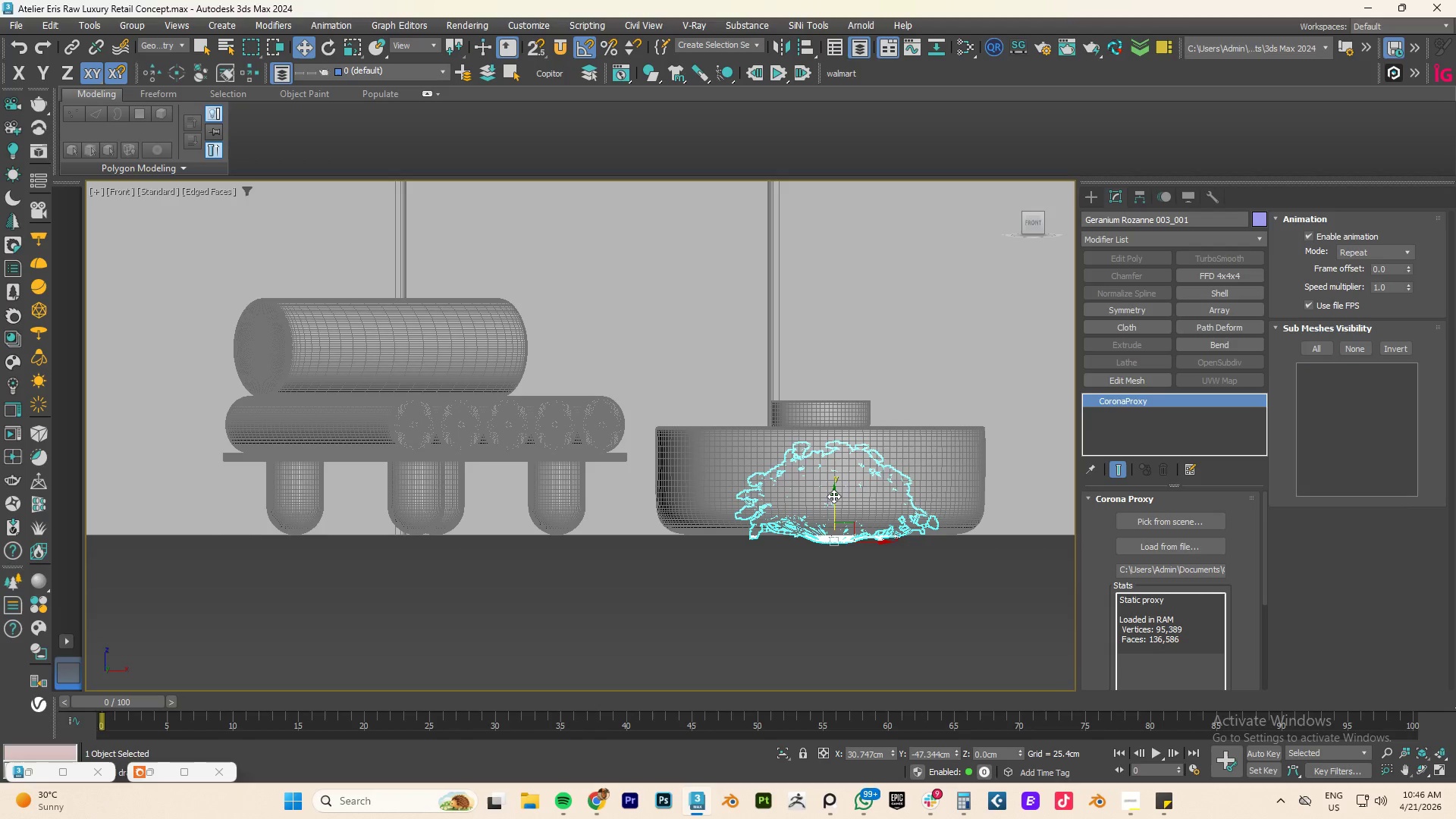 
left_click_drag(start_coordinate=[833, 495], to_coordinate=[839, 385])
 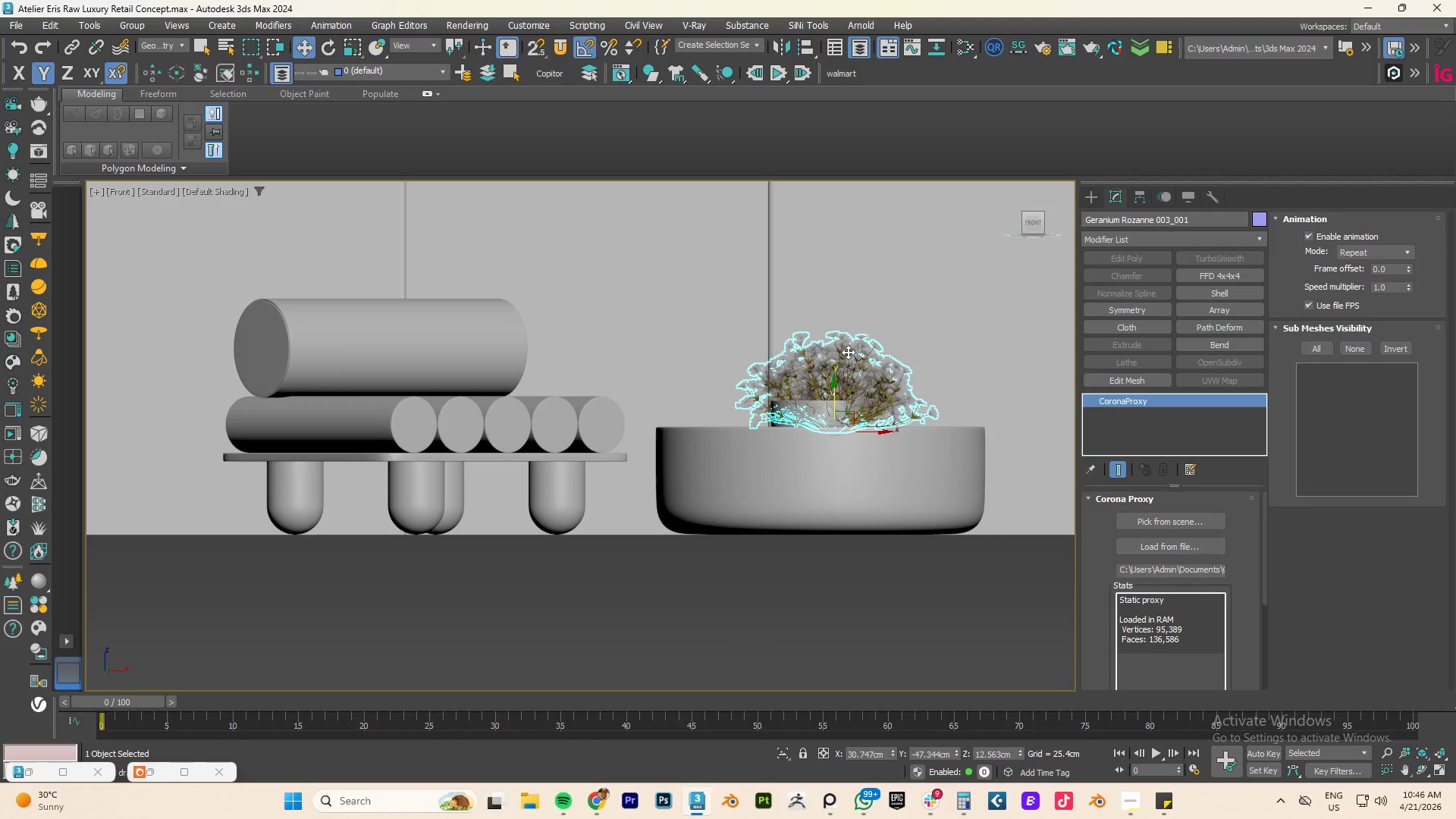 
key(F4)
 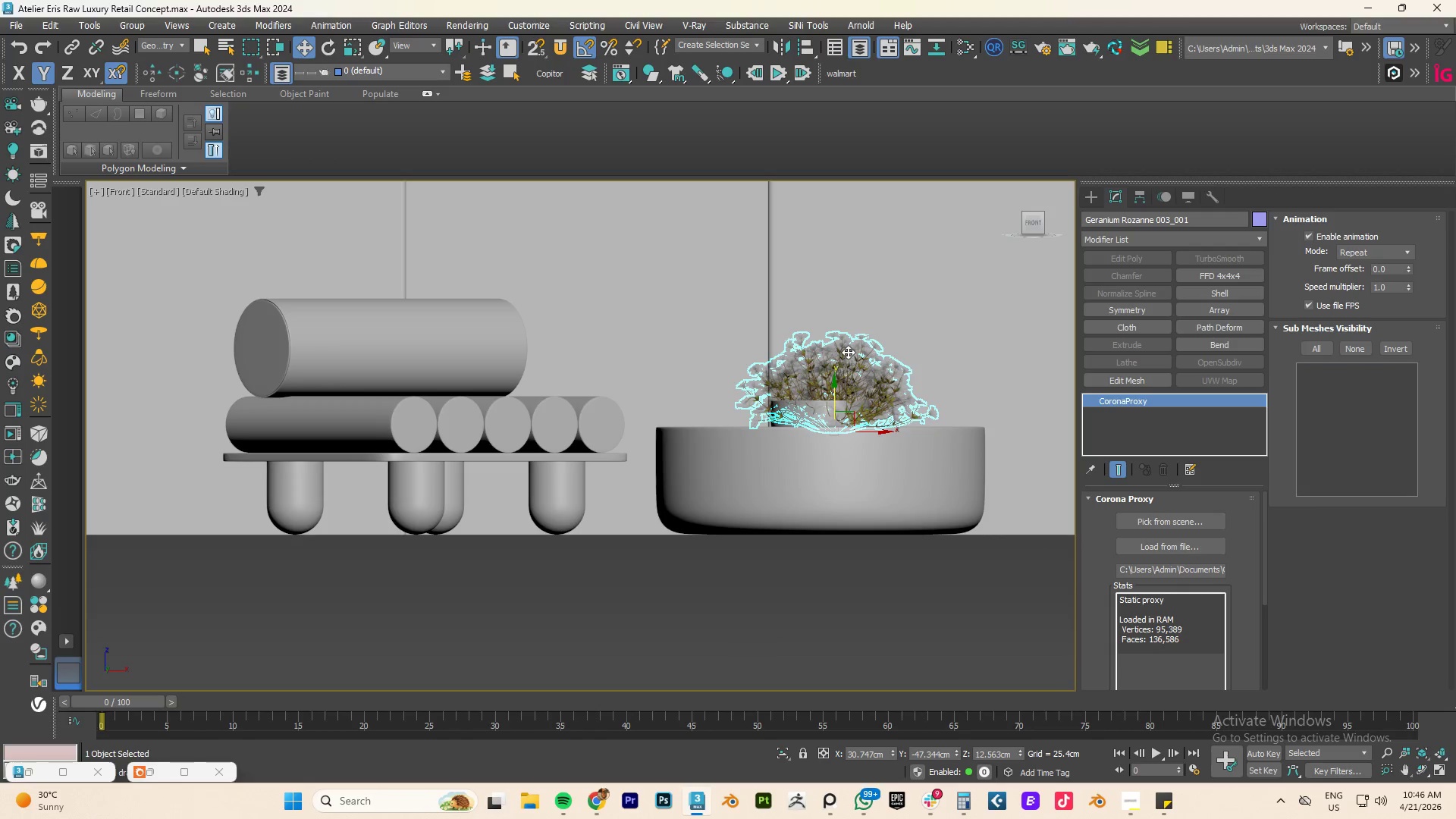 
scroll: coordinate [848, 352], scroll_direction: up, amount: 2.0
 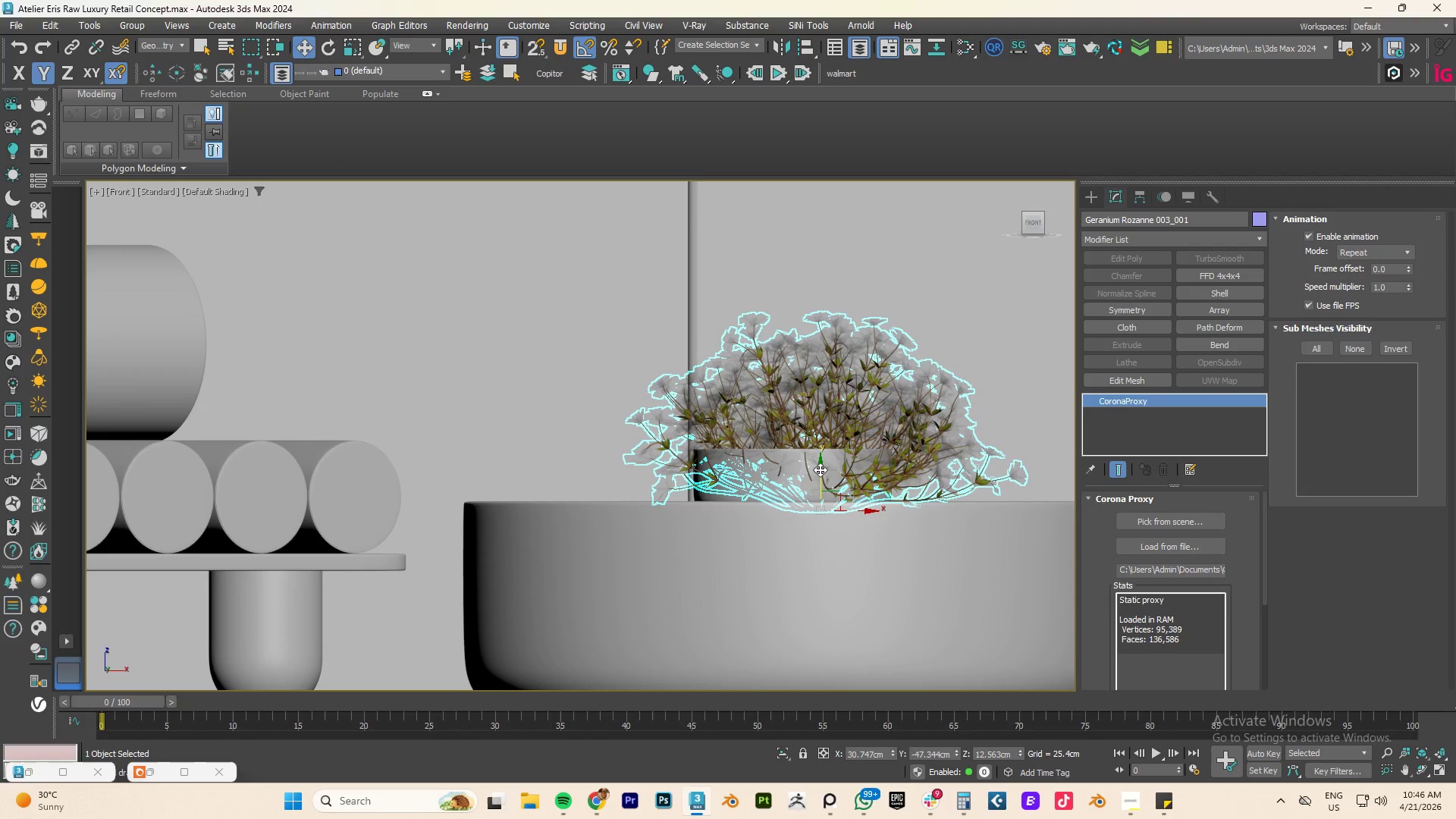 
left_click_drag(start_coordinate=[820, 471], to_coordinate=[805, 427])
 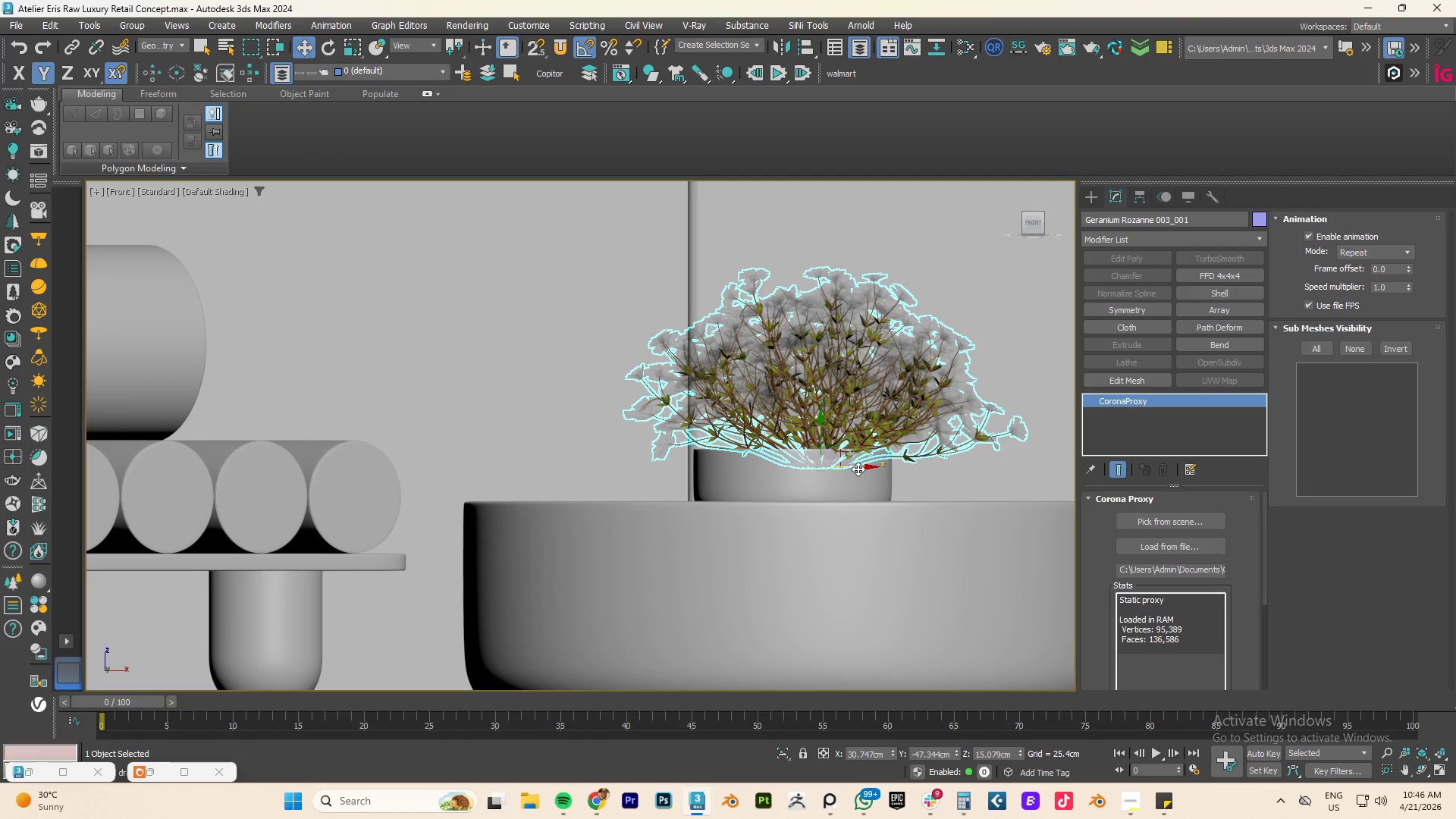 
left_click_drag(start_coordinate=[858, 467], to_coordinate=[830, 466])
 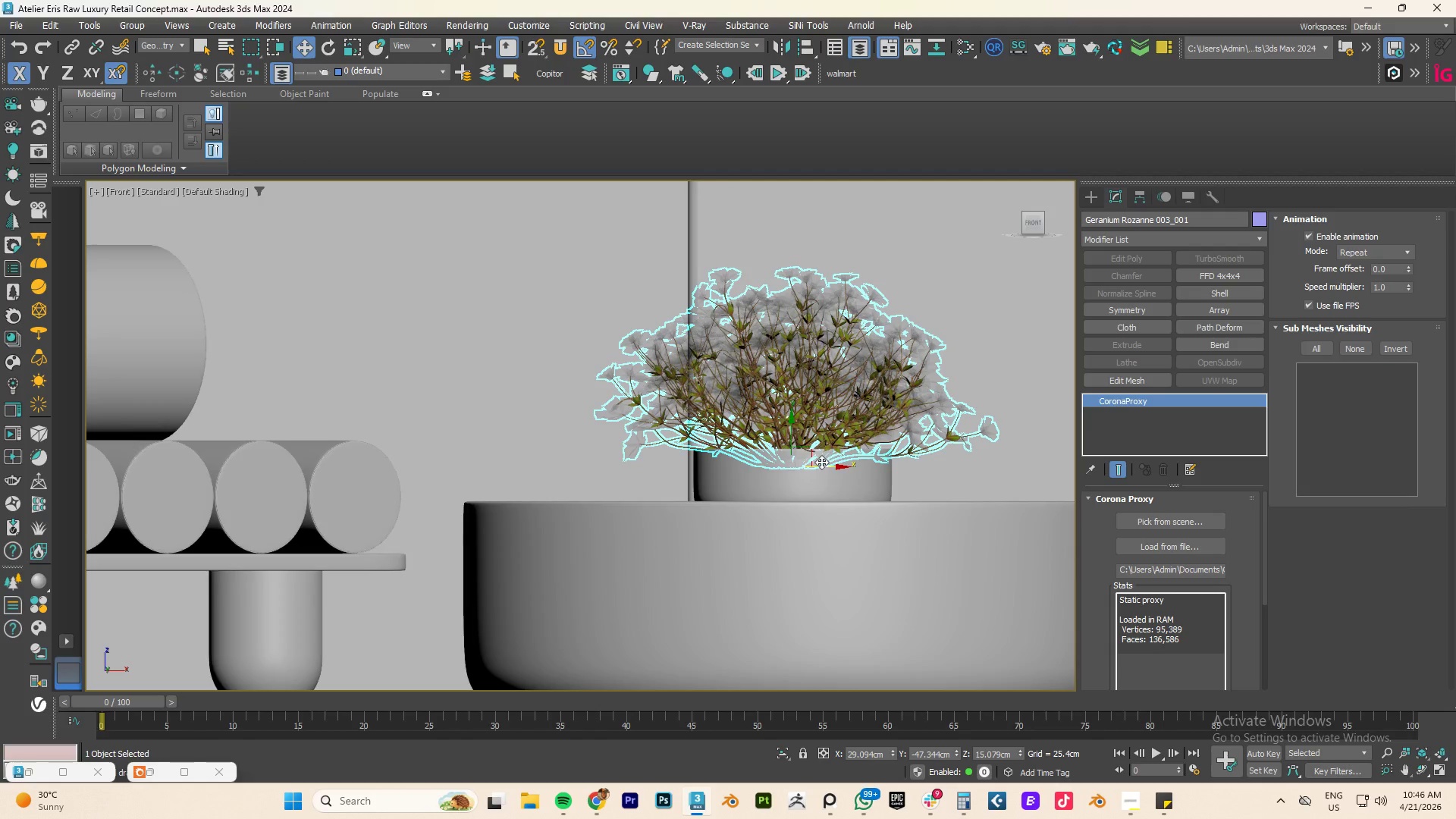 
key(R)
 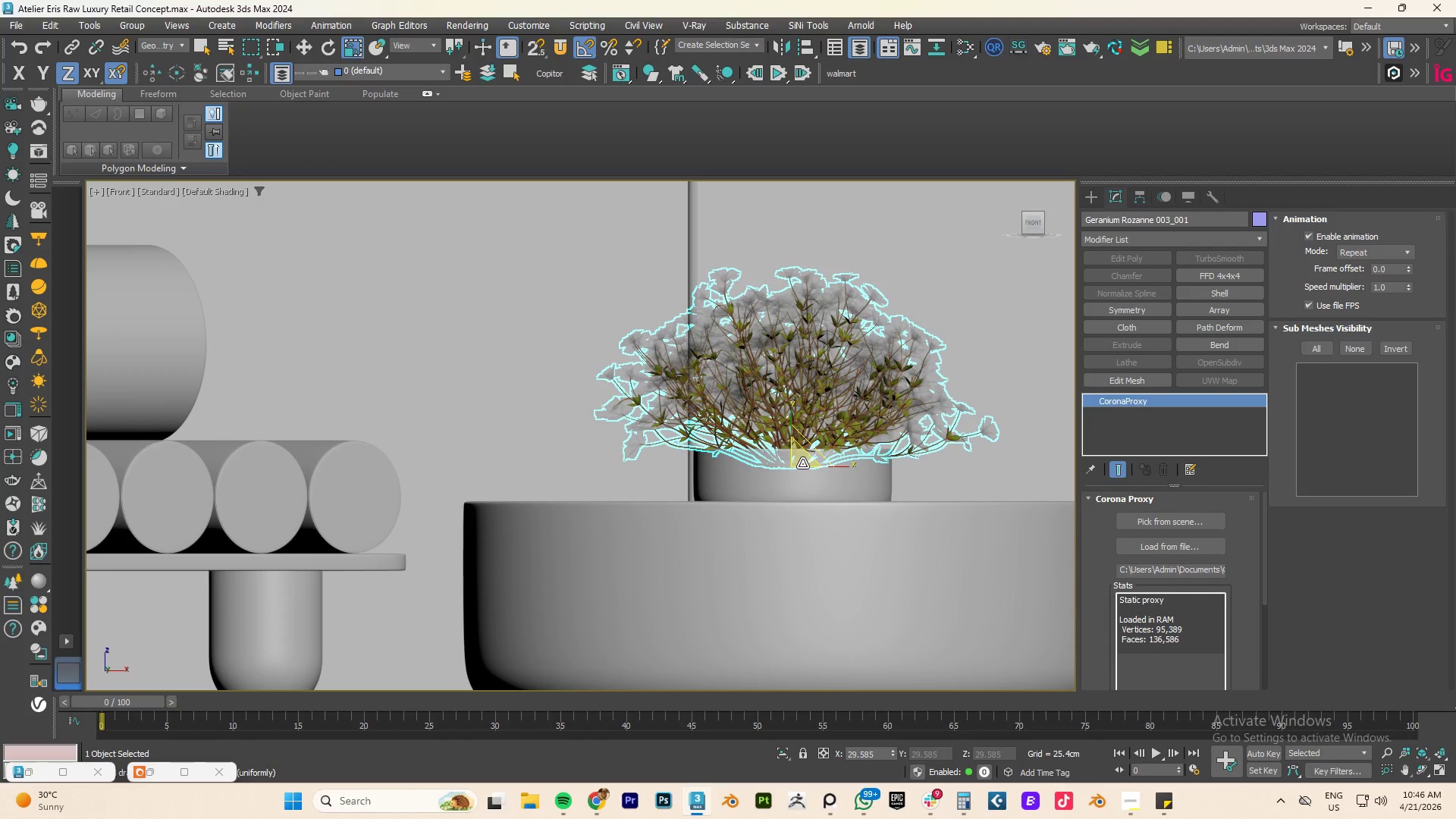 
left_click_drag(start_coordinate=[802, 463], to_coordinate=[783, 518])
 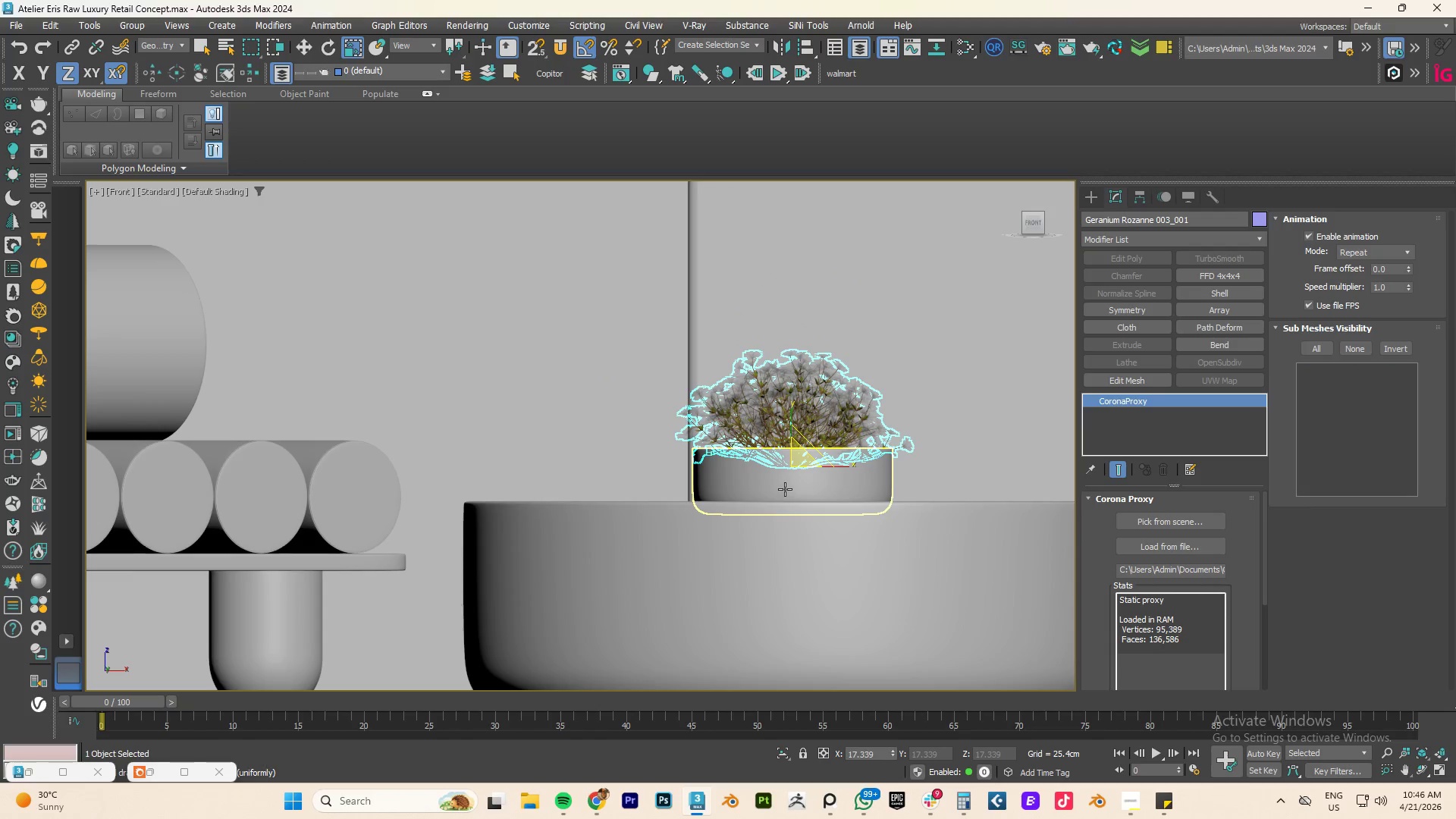 
key(W)
 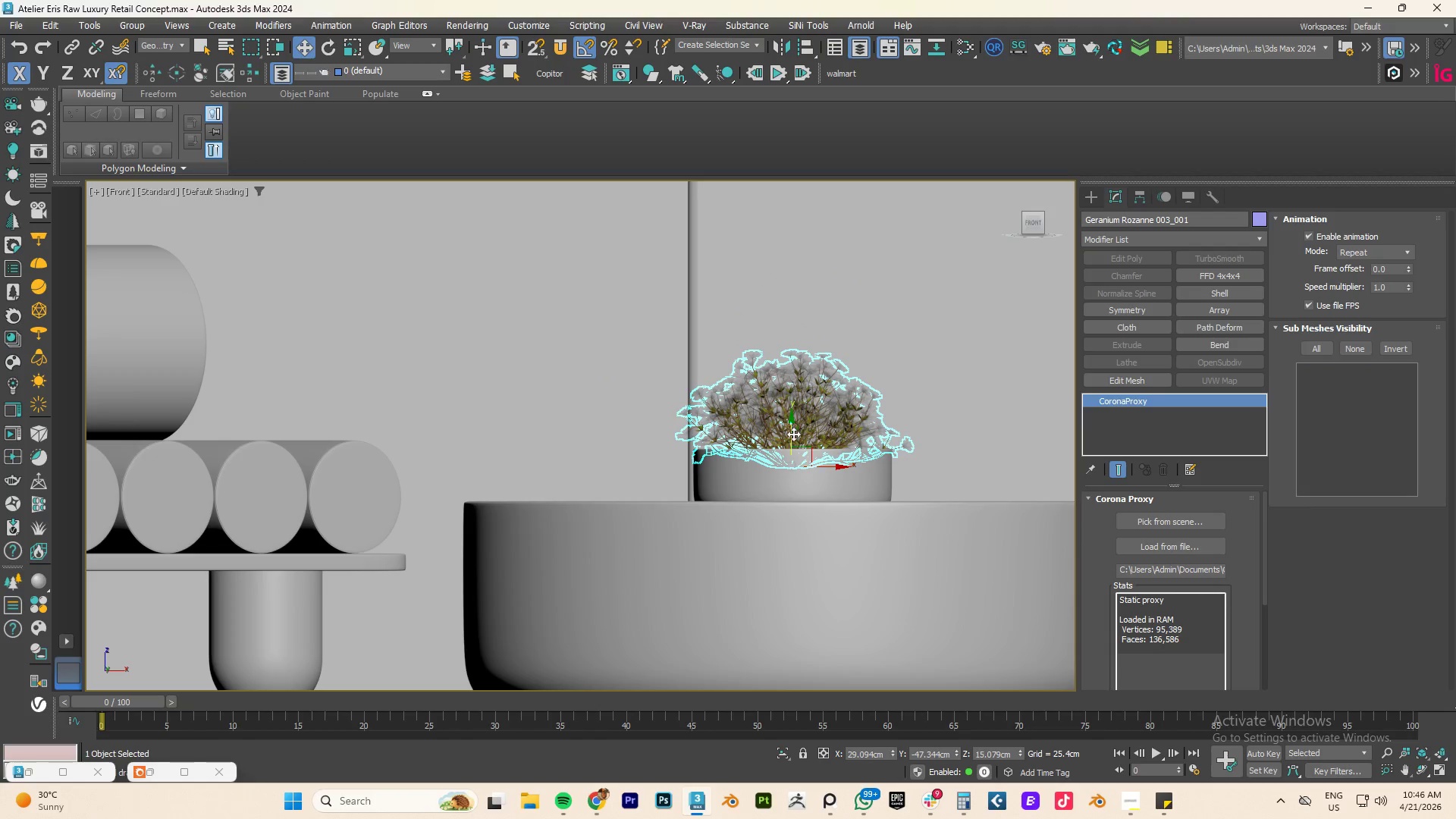 
left_click_drag(start_coordinate=[790, 437], to_coordinate=[792, 431])
 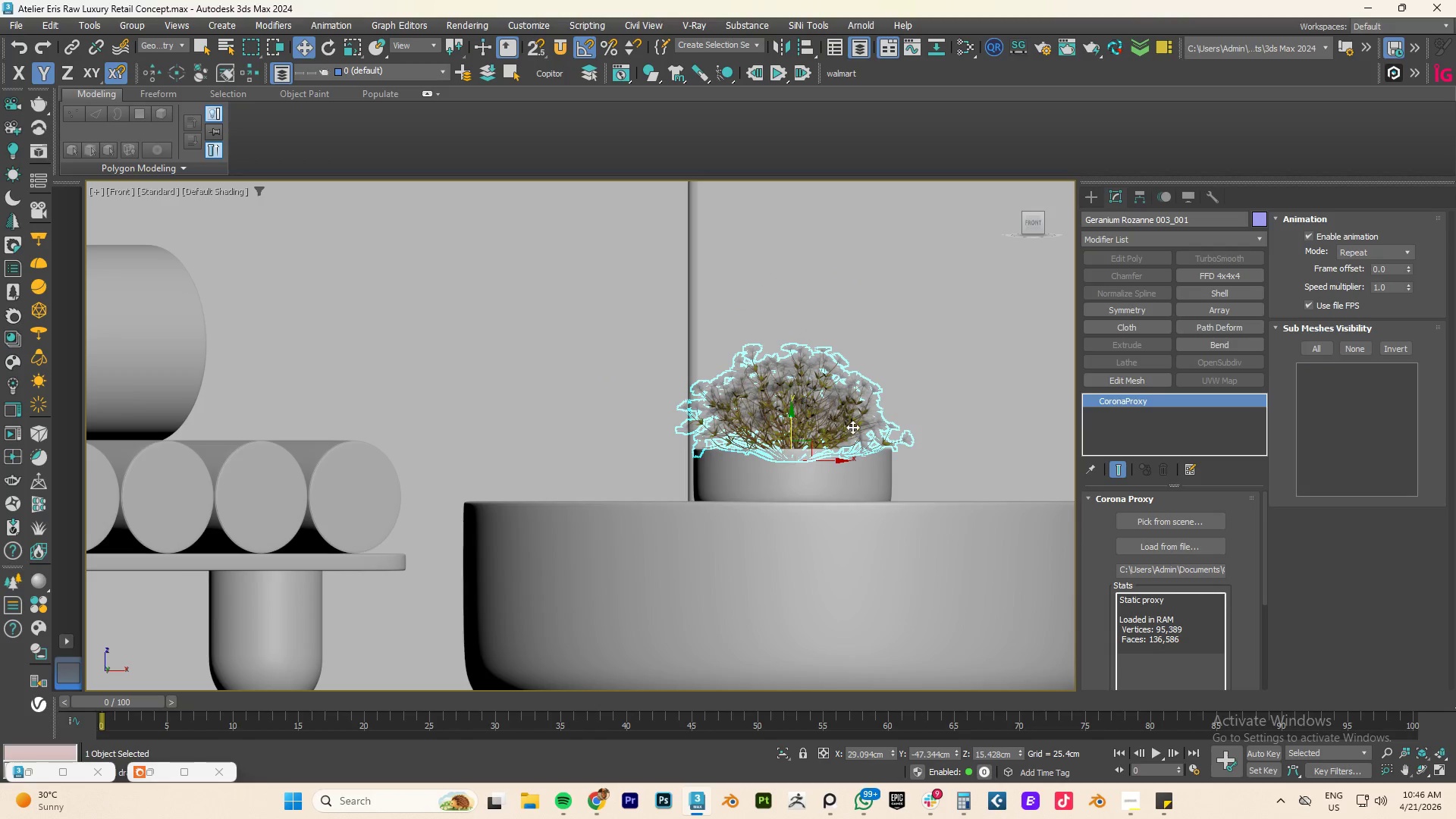 
hold_key(key=AltLeft, duration=4.26)
 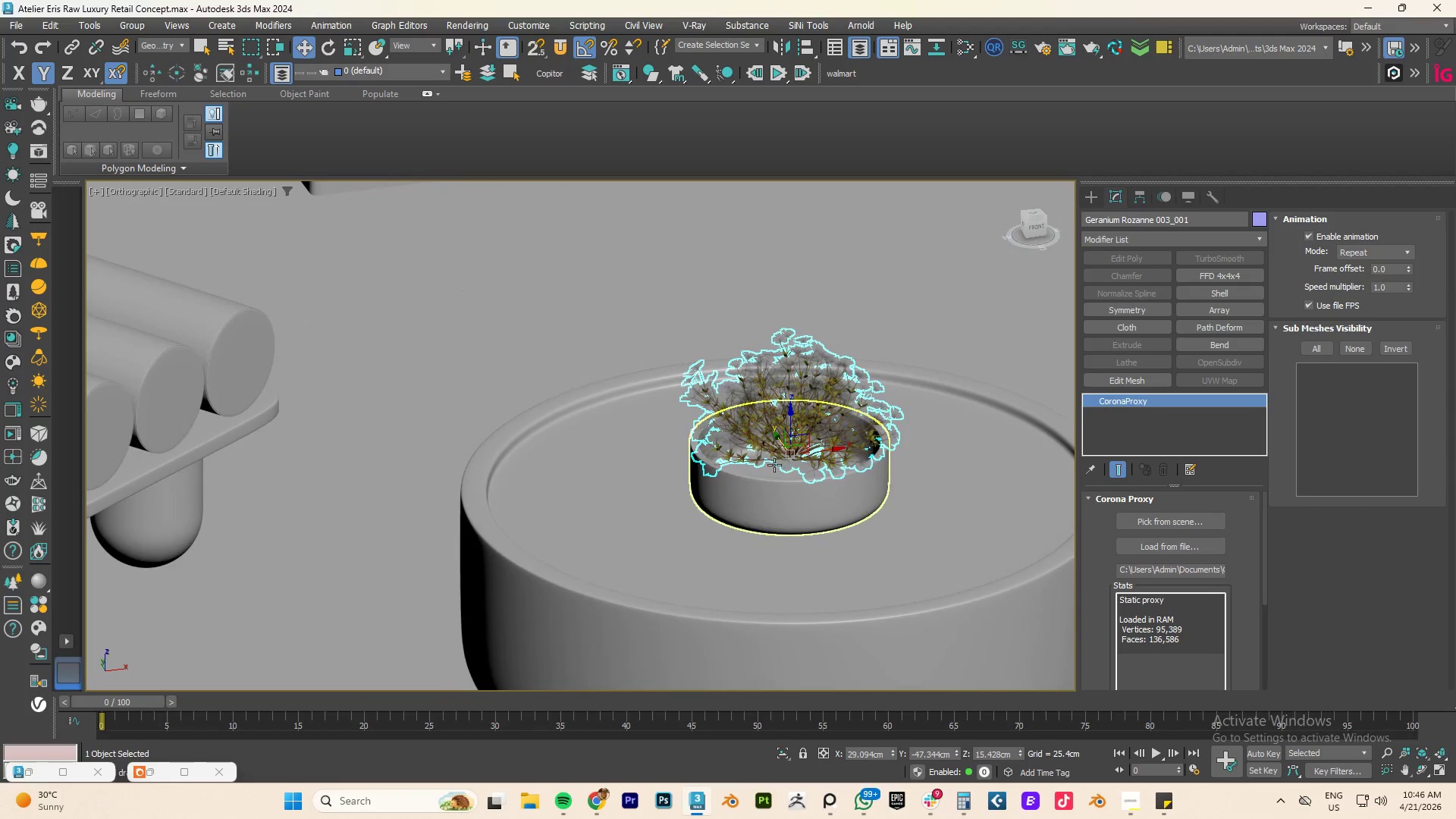 
hold_key(key=AltLeft, duration=1.5)
 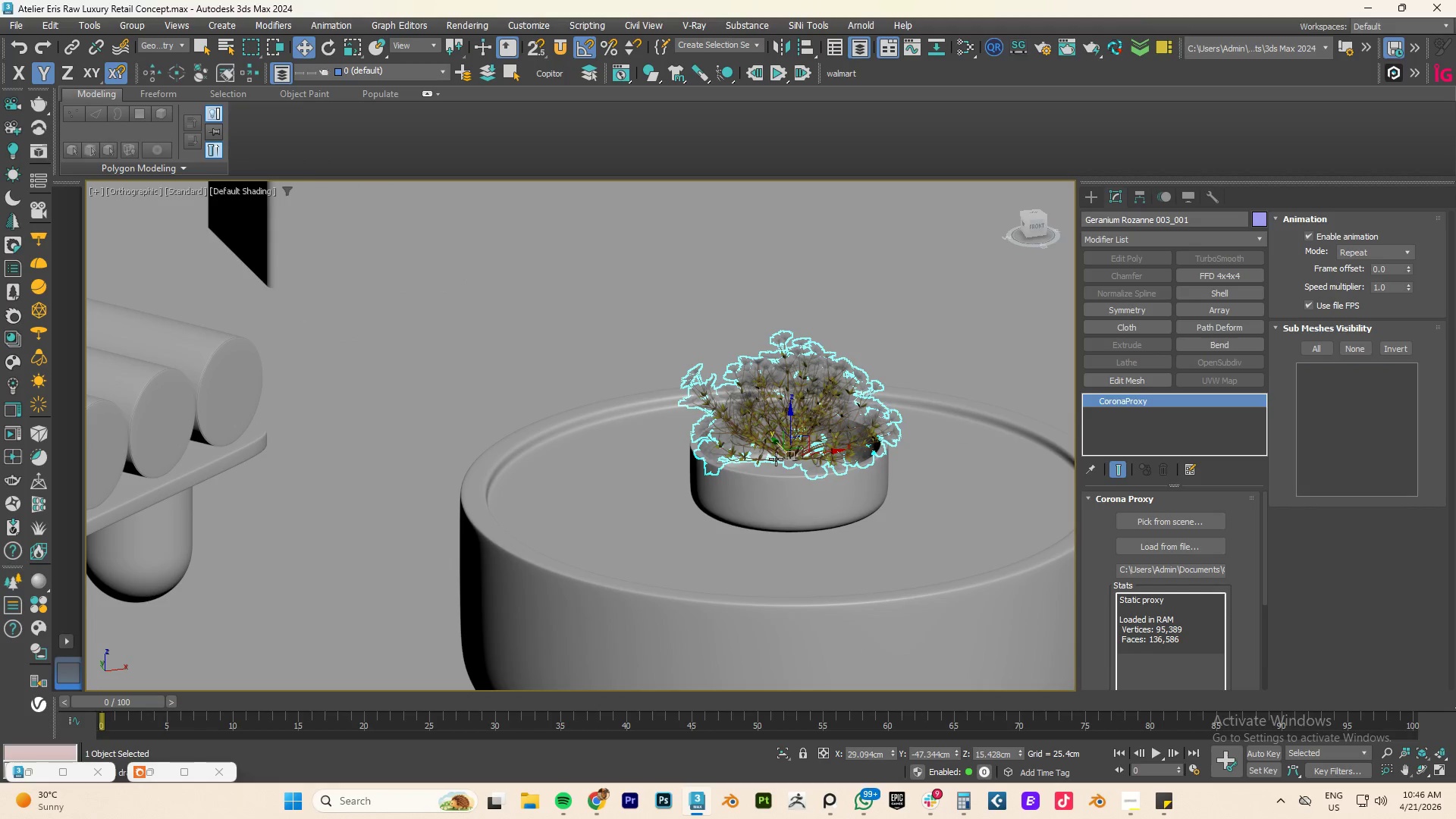 
type(tz)
 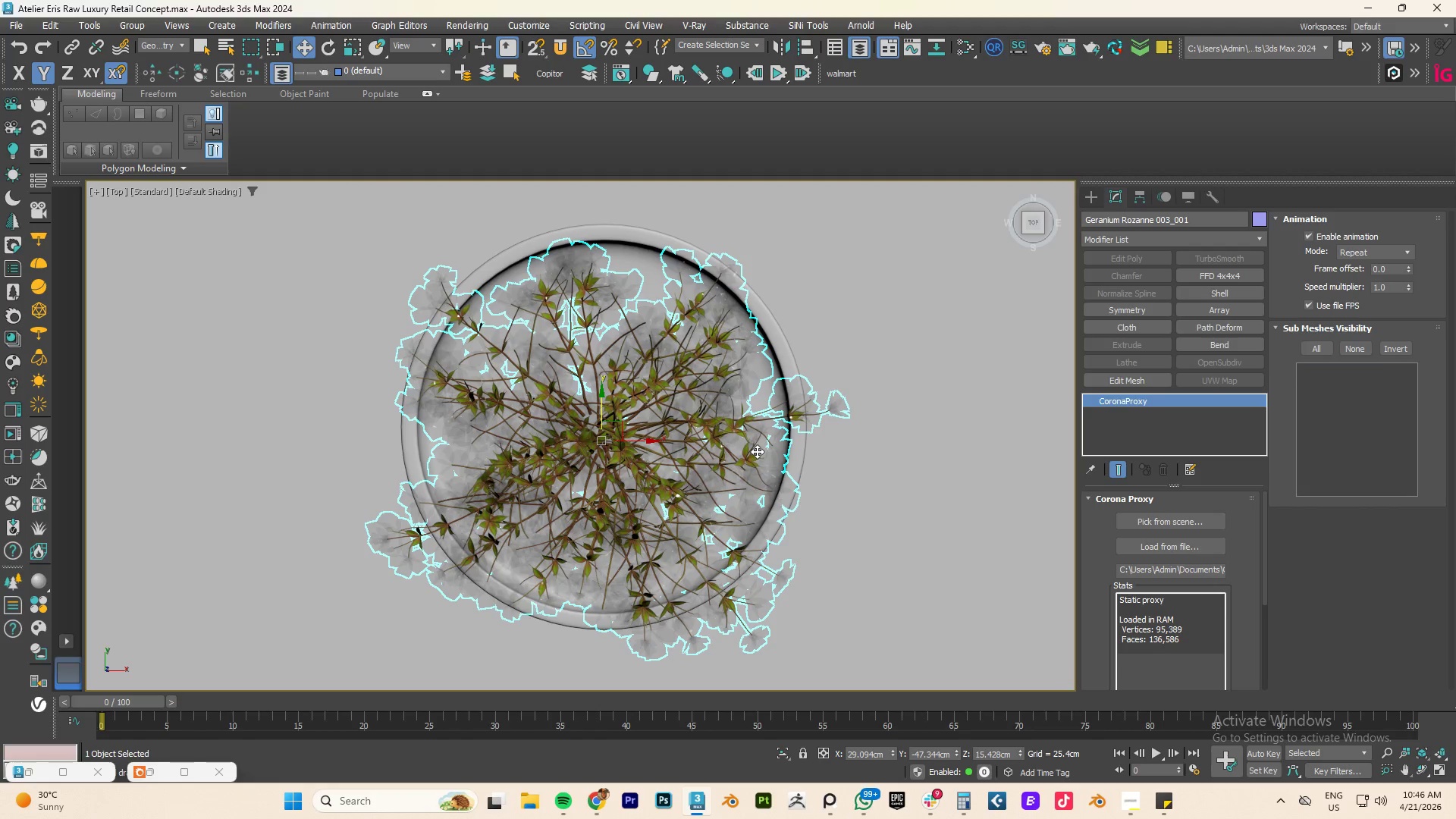 
key(Alt+Q)
 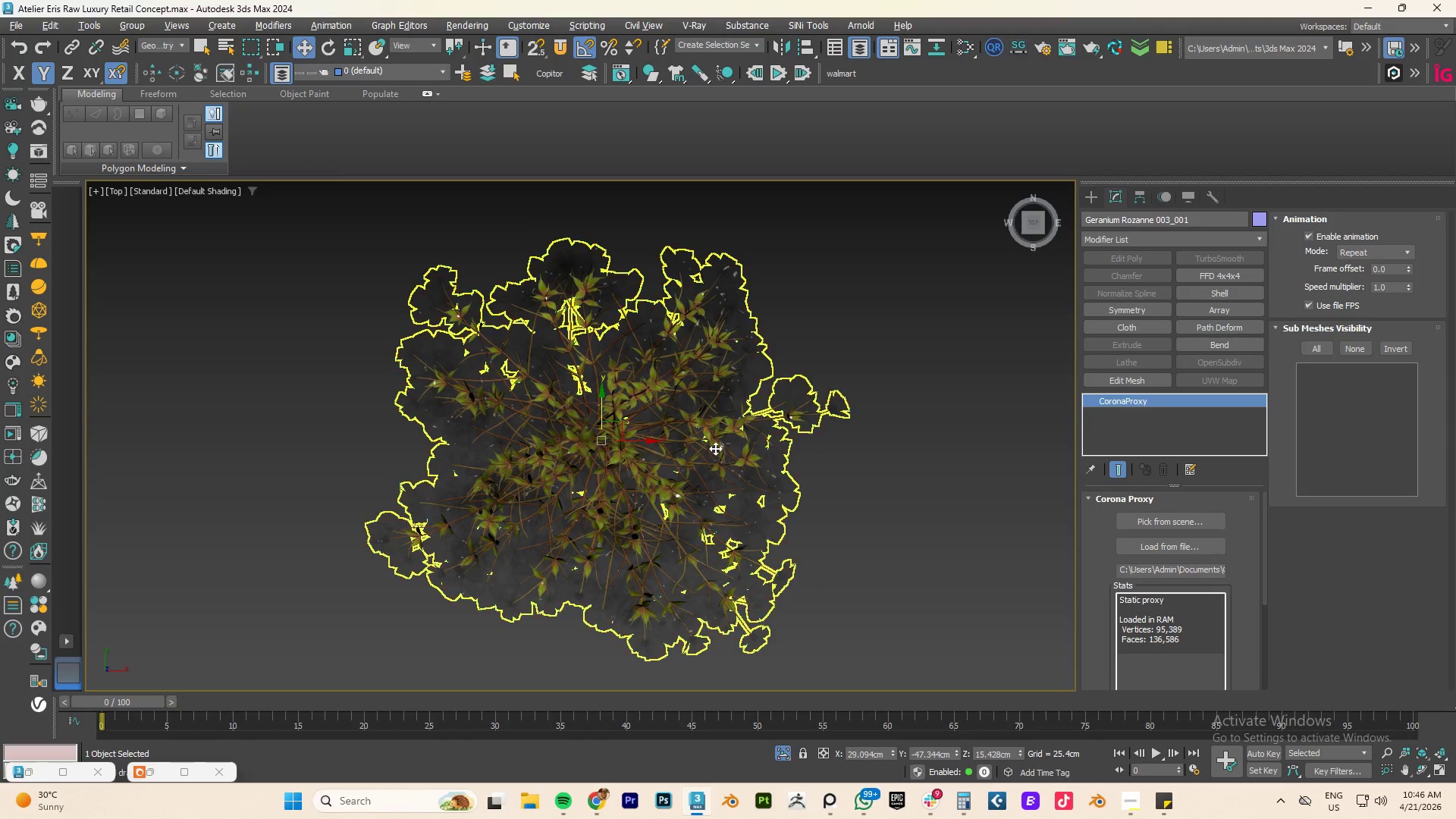 
key(Alt+Q)
 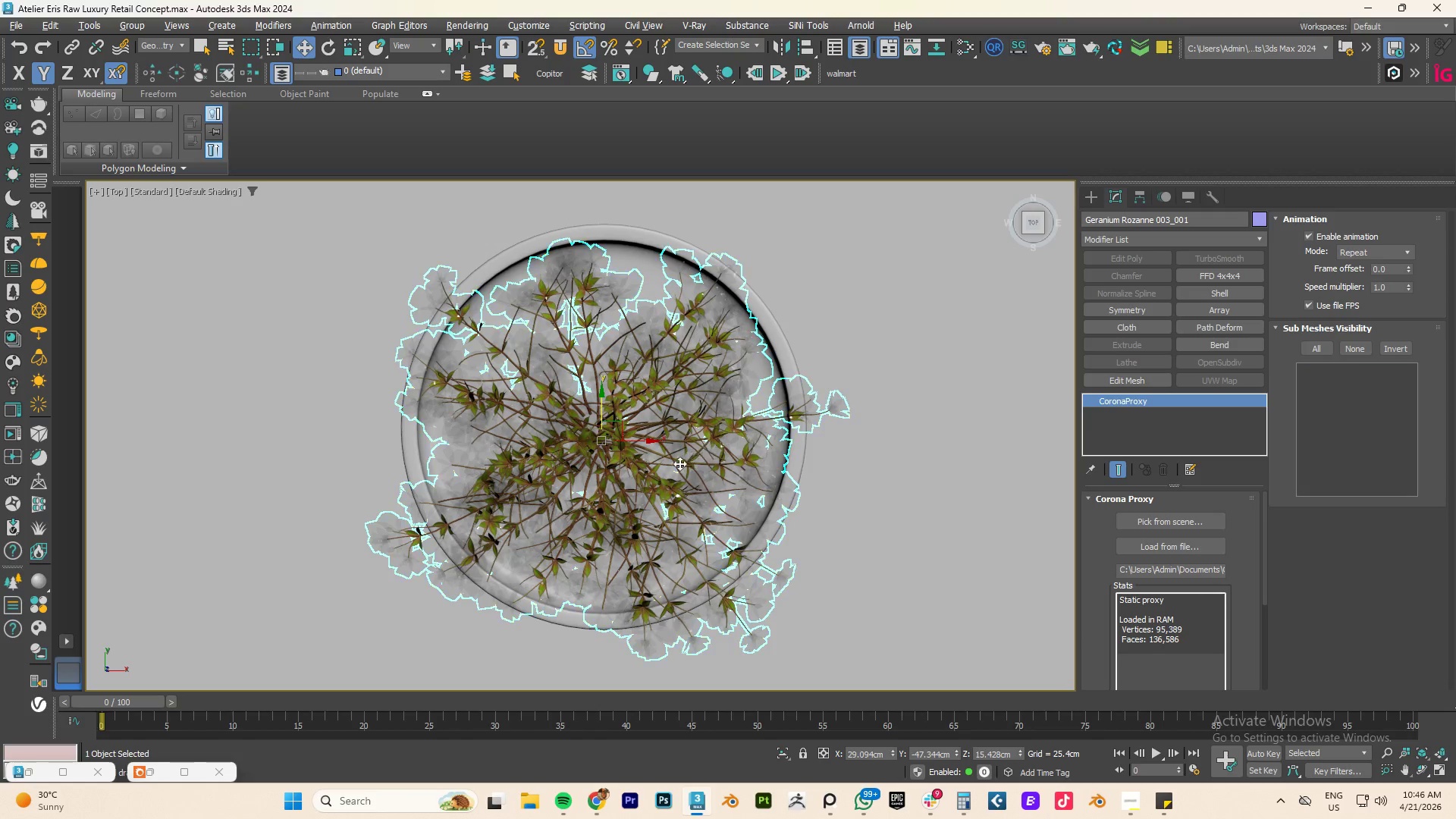 
key(Alt+AltLeft)
 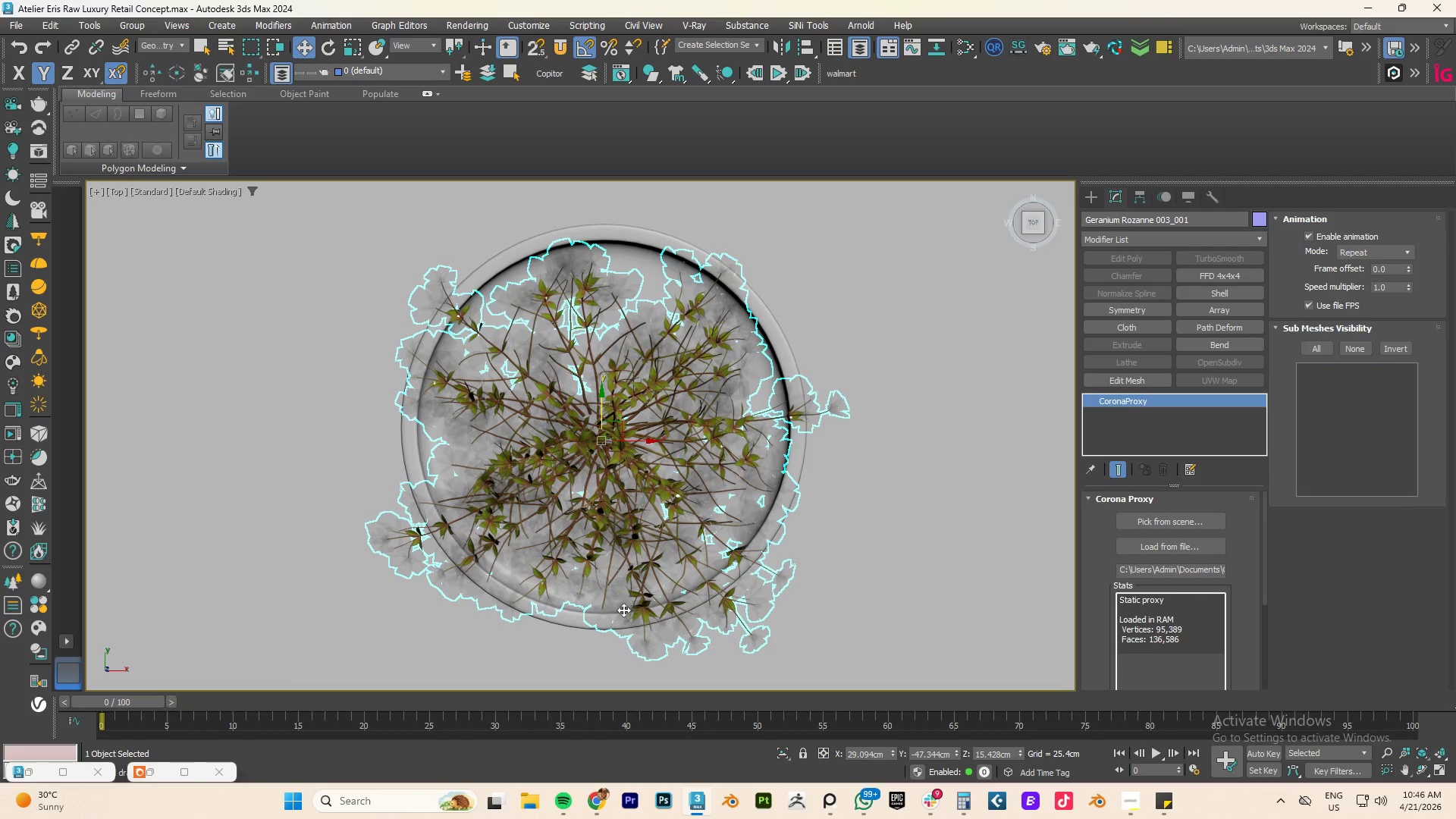 
hold_key(key=ControlLeft, duration=0.89)
left_click([561, 623])
 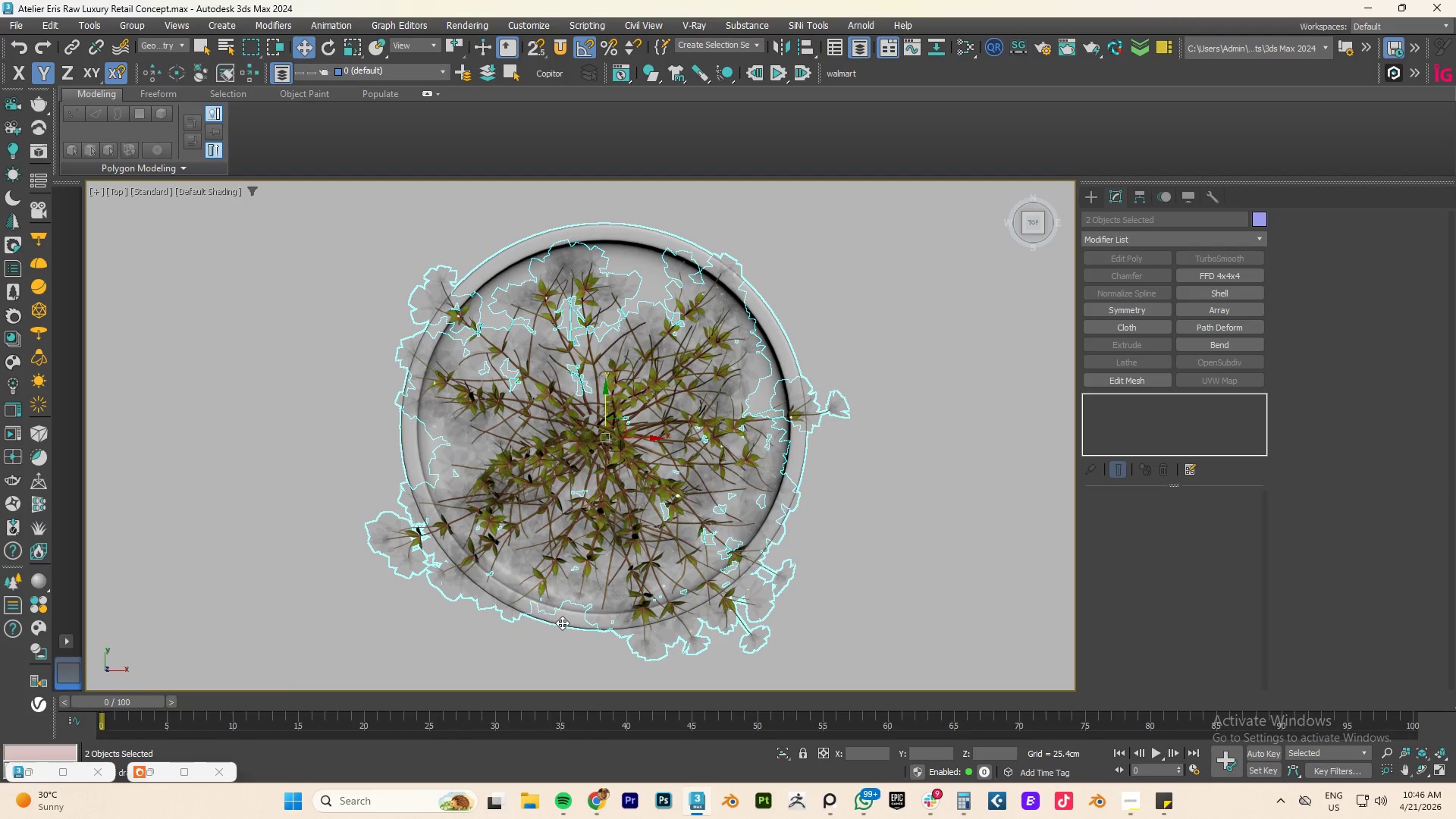 
key(Alt+Q)
 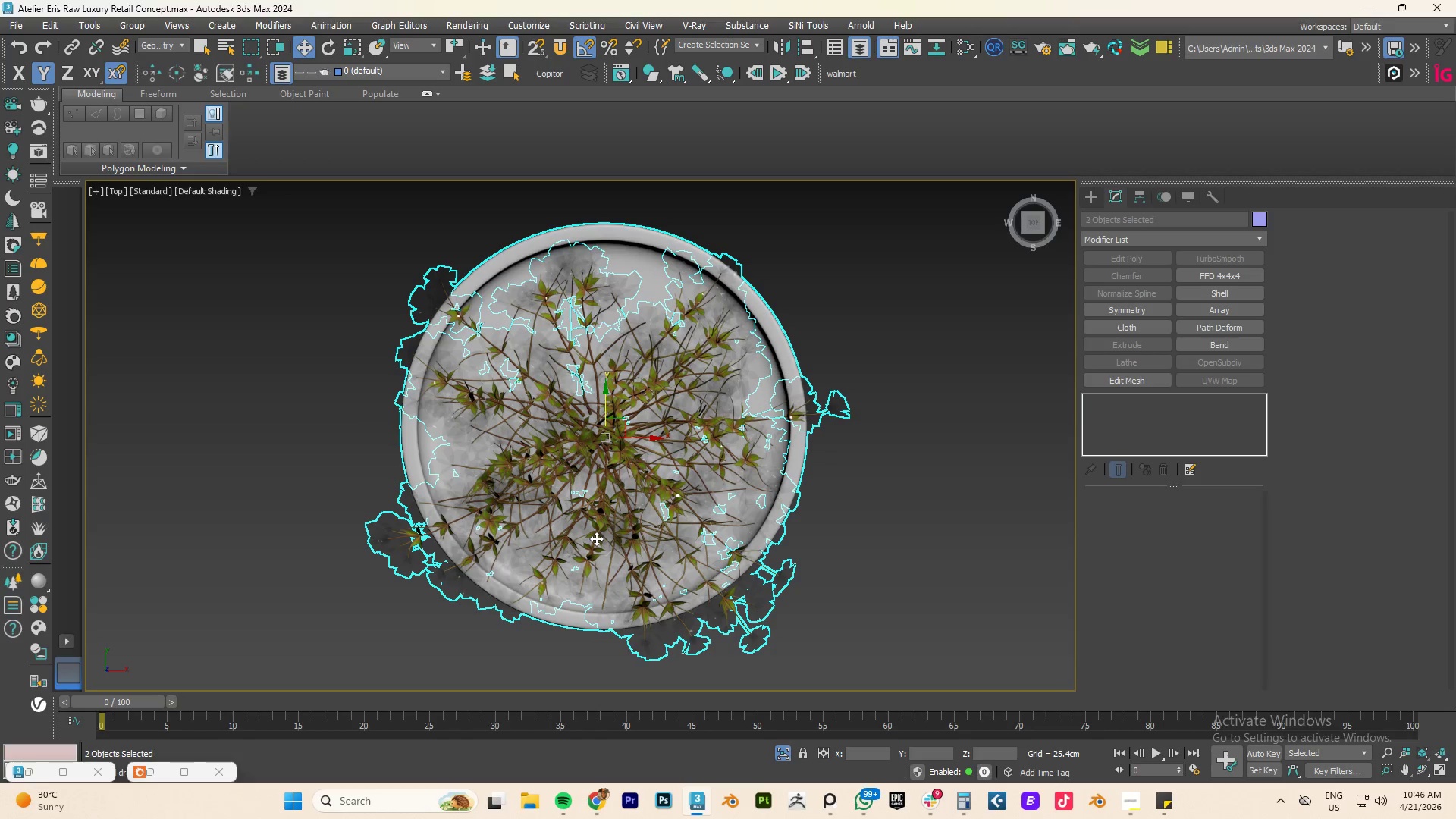 
left_click([596, 538])
 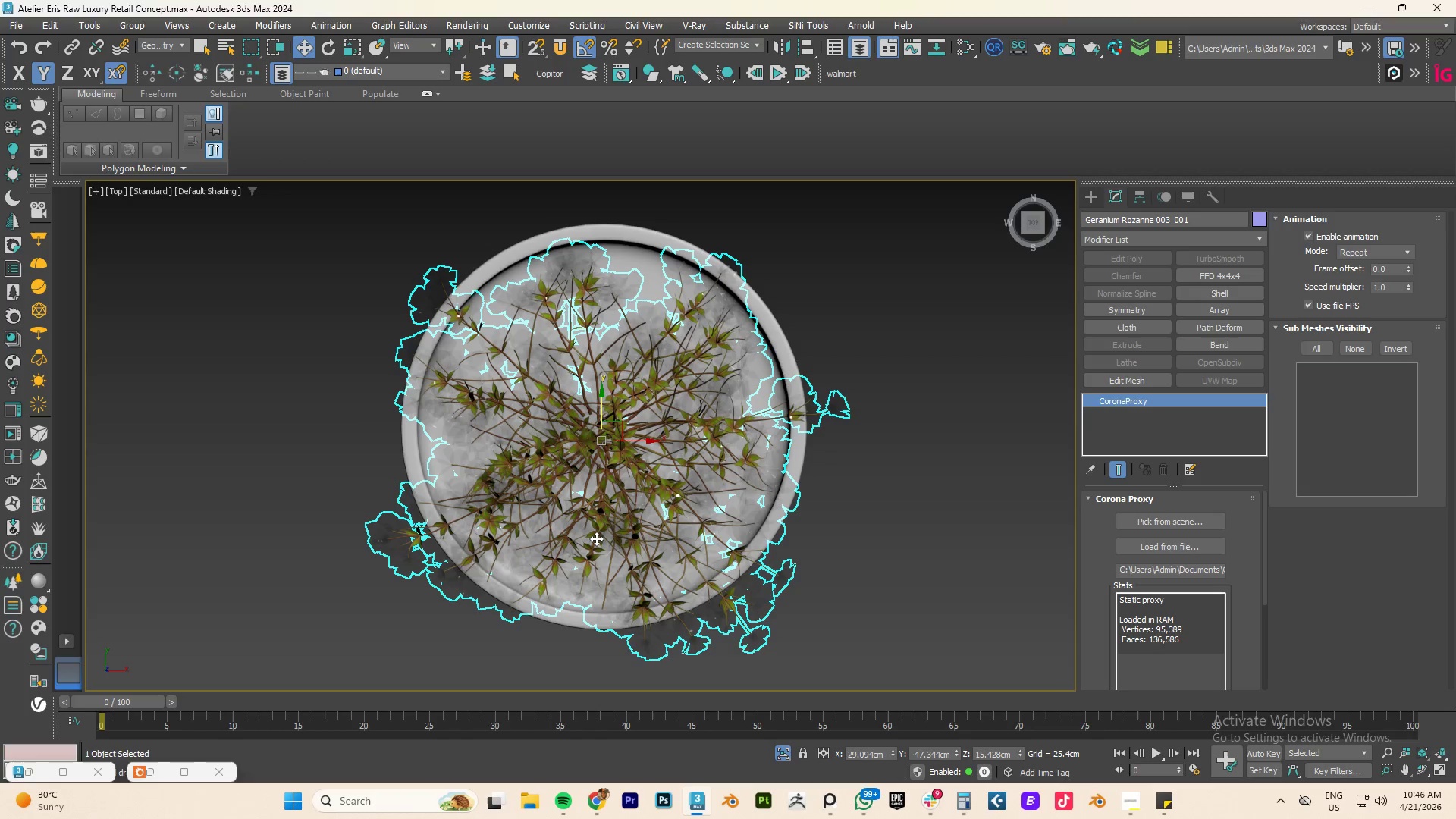 
key(Alt+Q)
 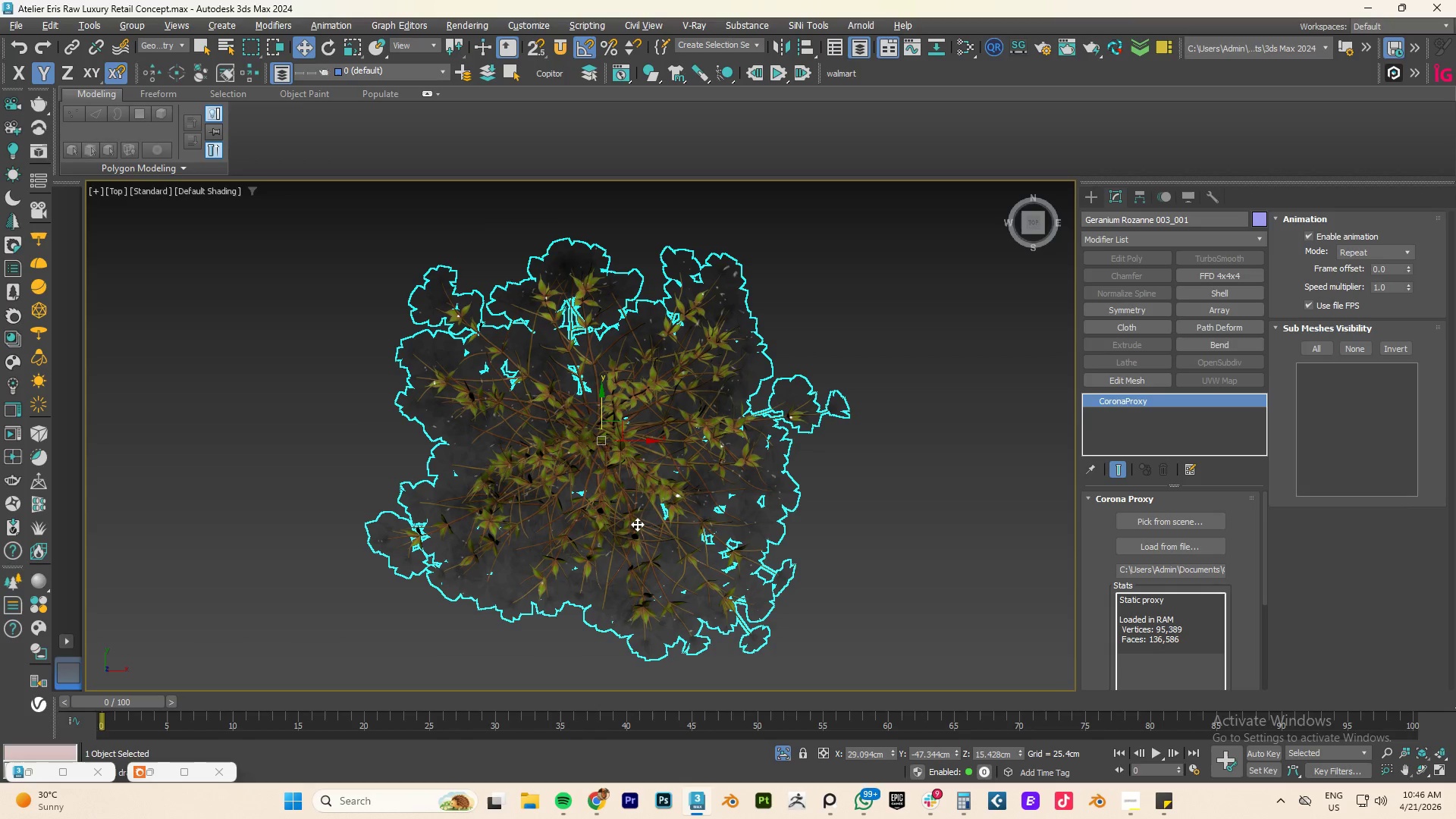 
key(Alt+AltLeft)
 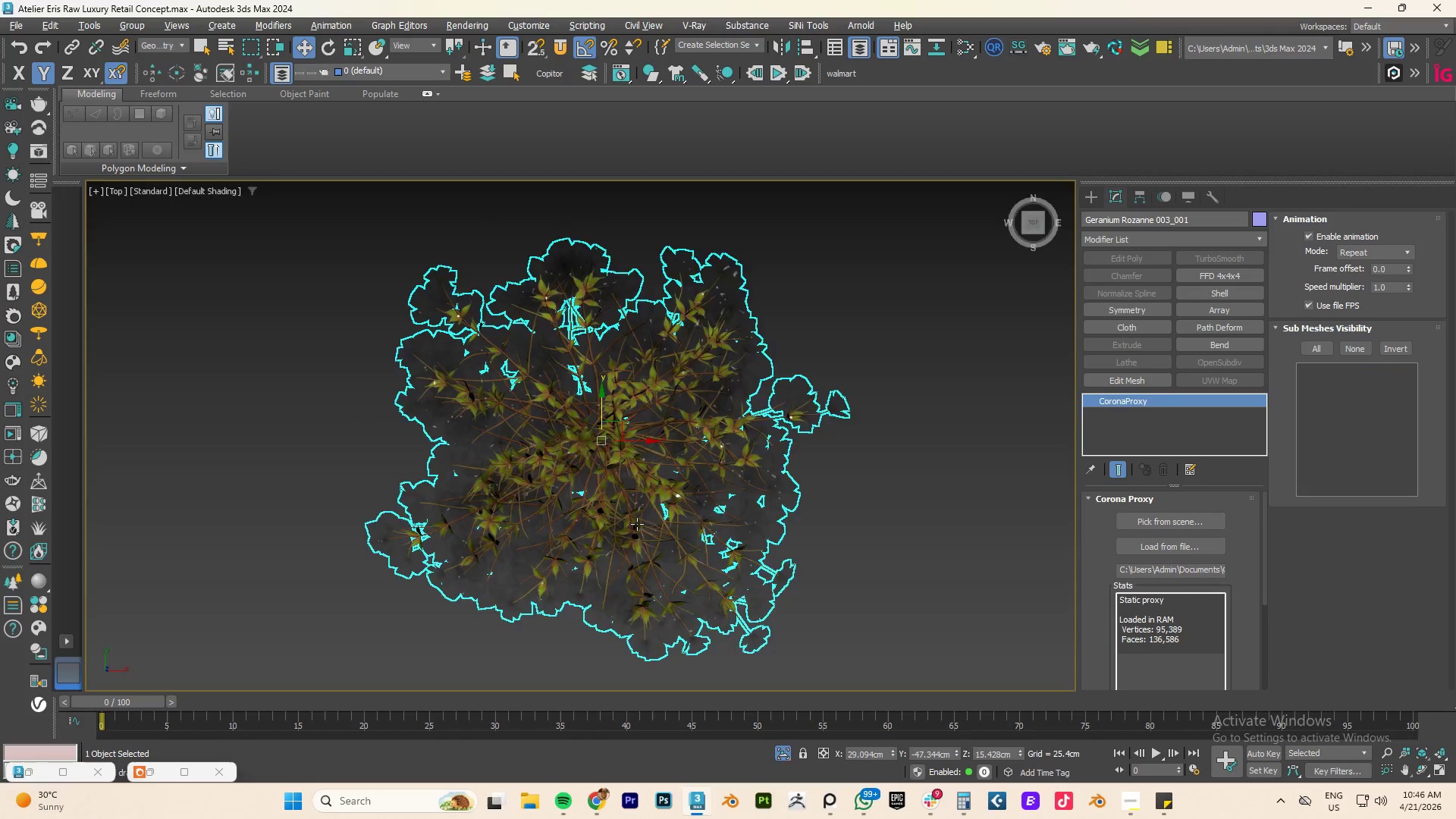 
key(Alt+Q)
 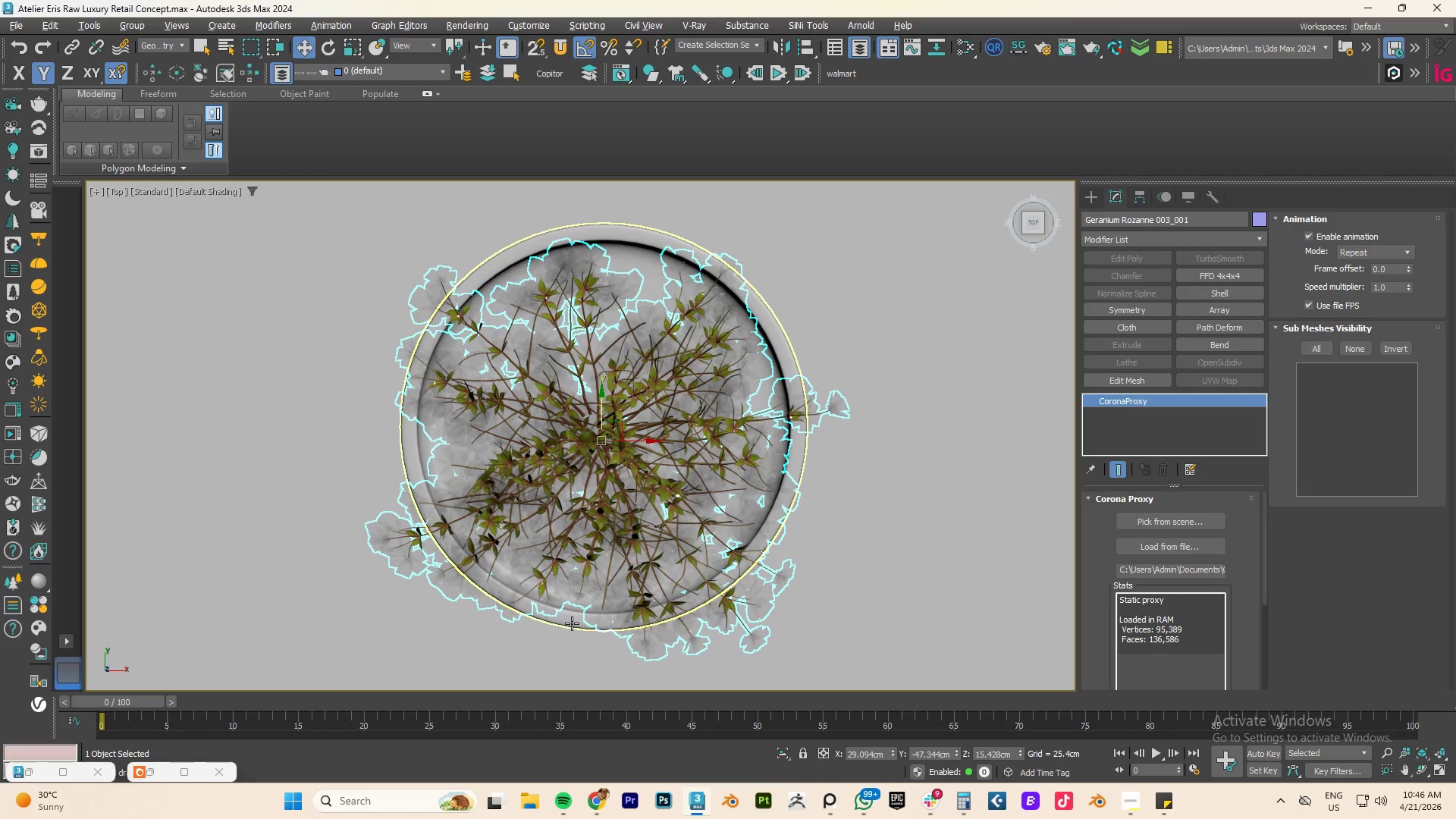 
left_click([572, 625])
 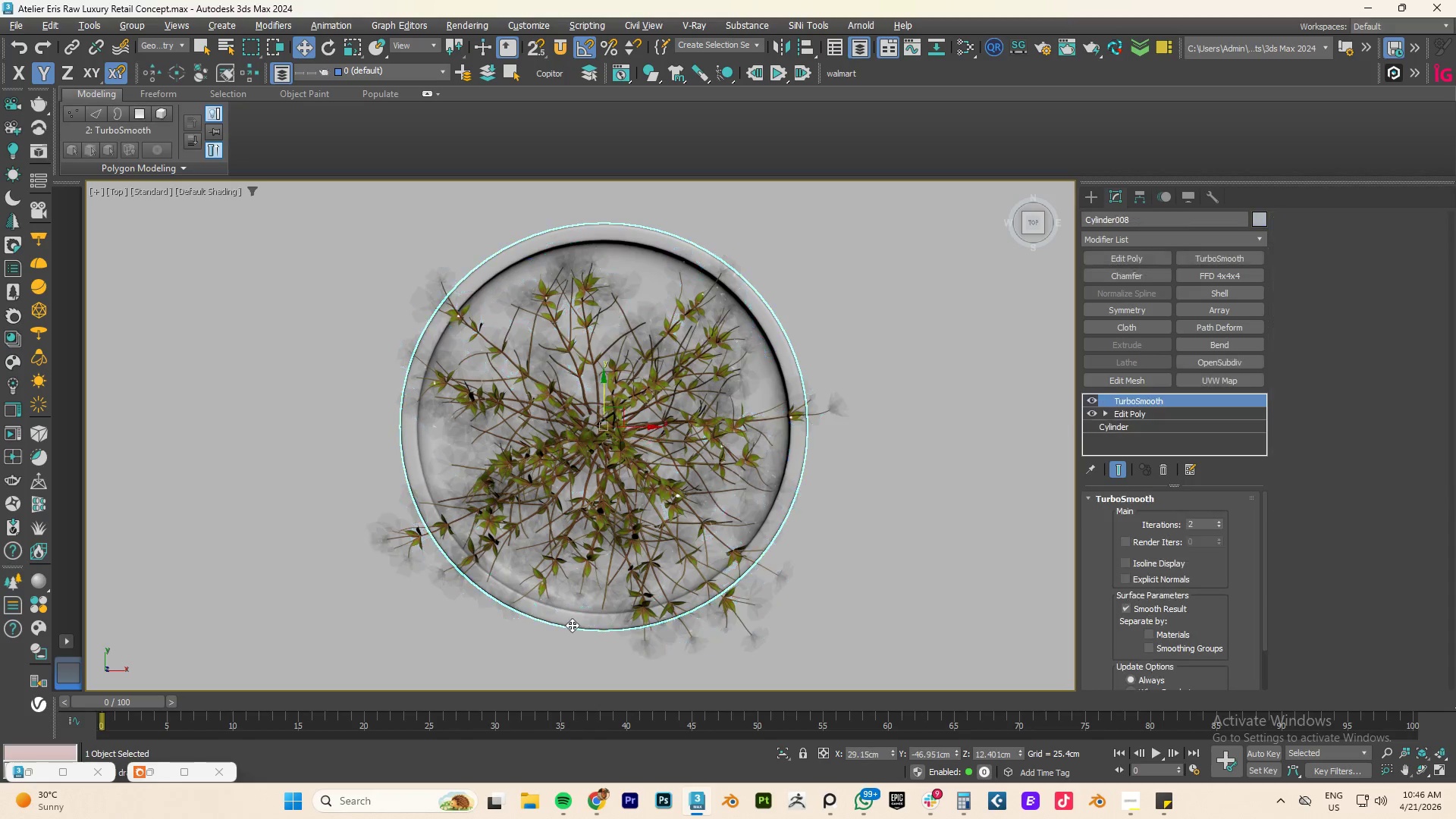 
key(Alt+Q)
 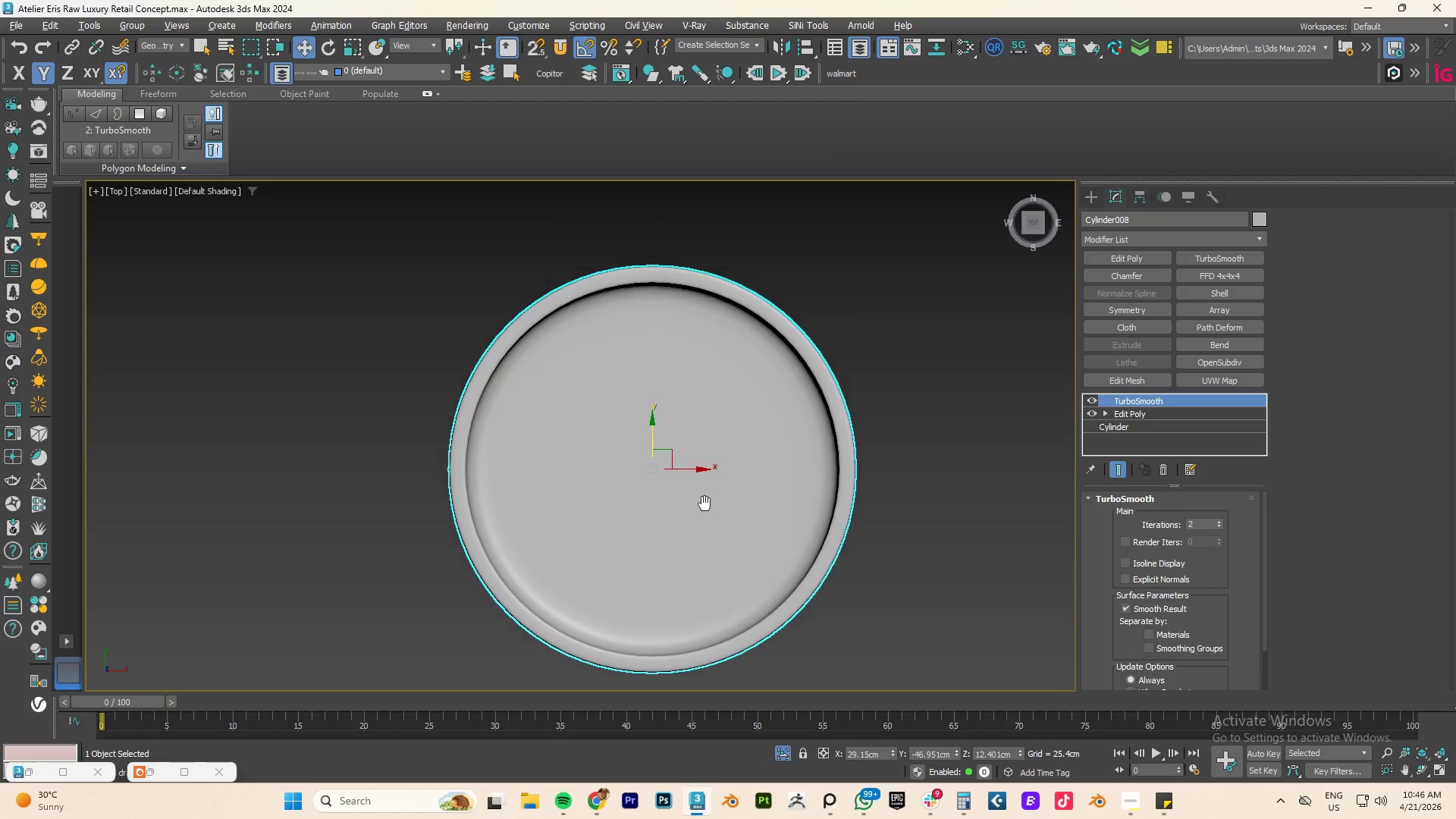 
hold_key(key=AltLeft, duration=0.59)
 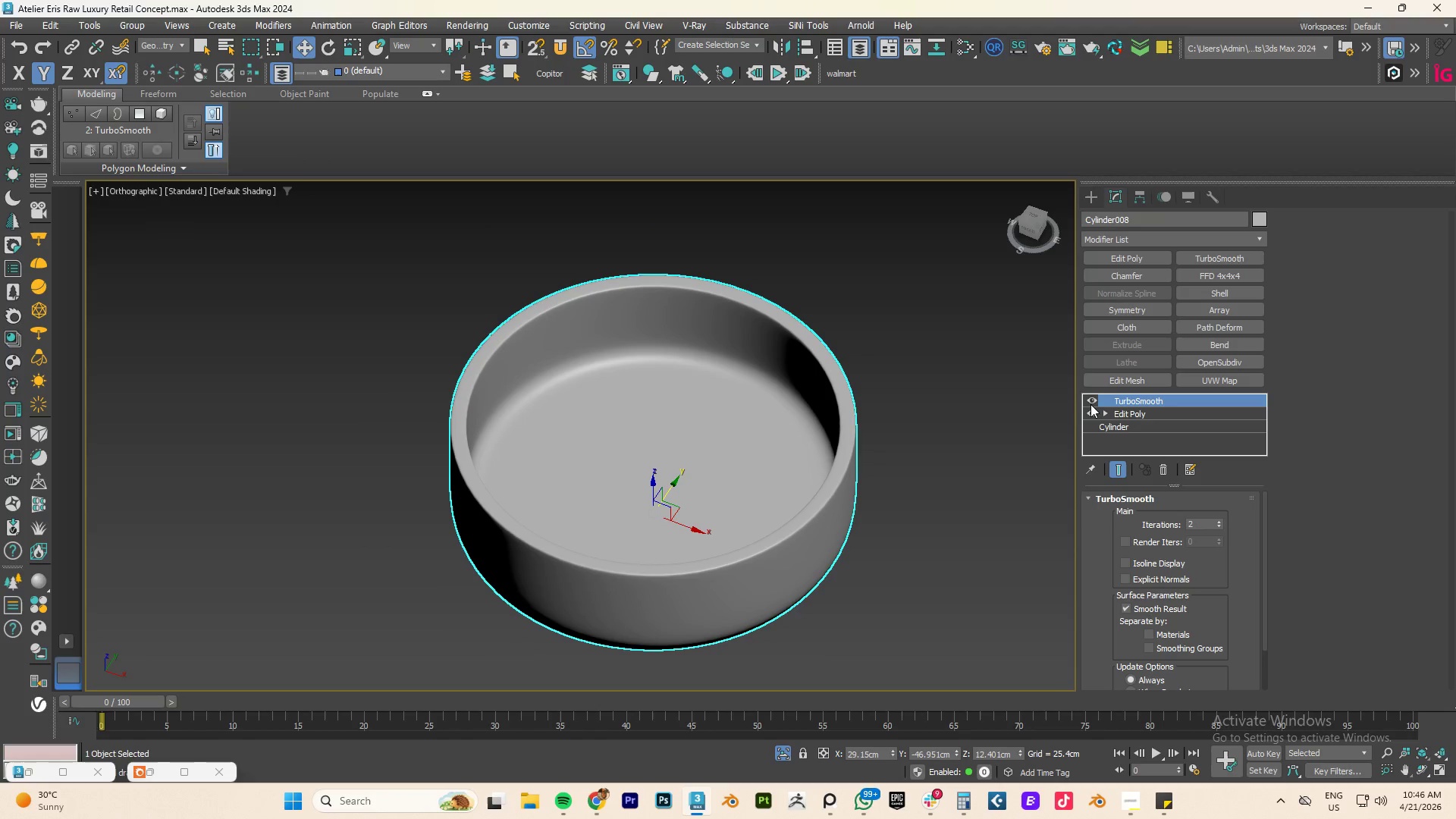 
left_click([1091, 400])
 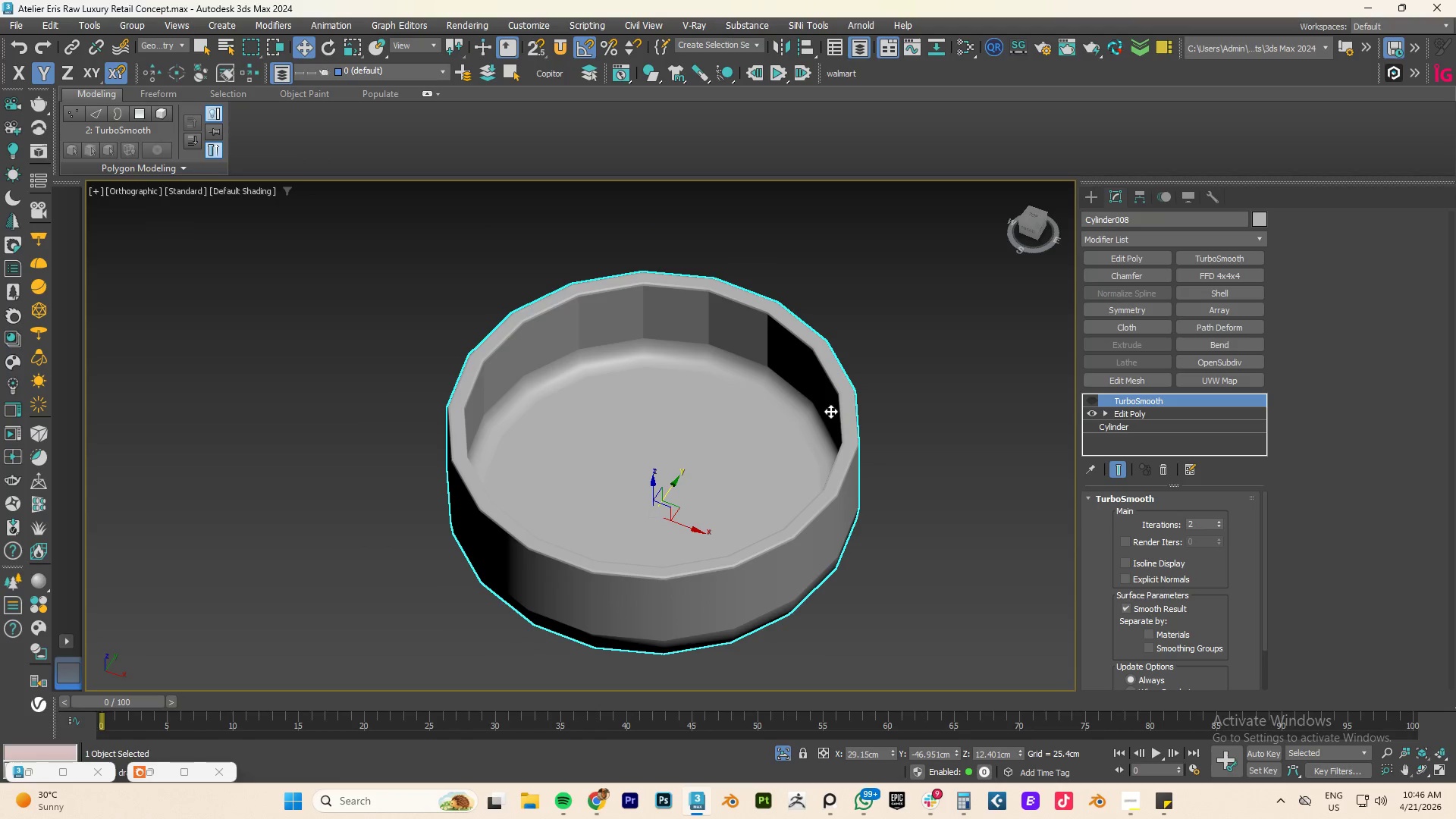 
key(F4)
 